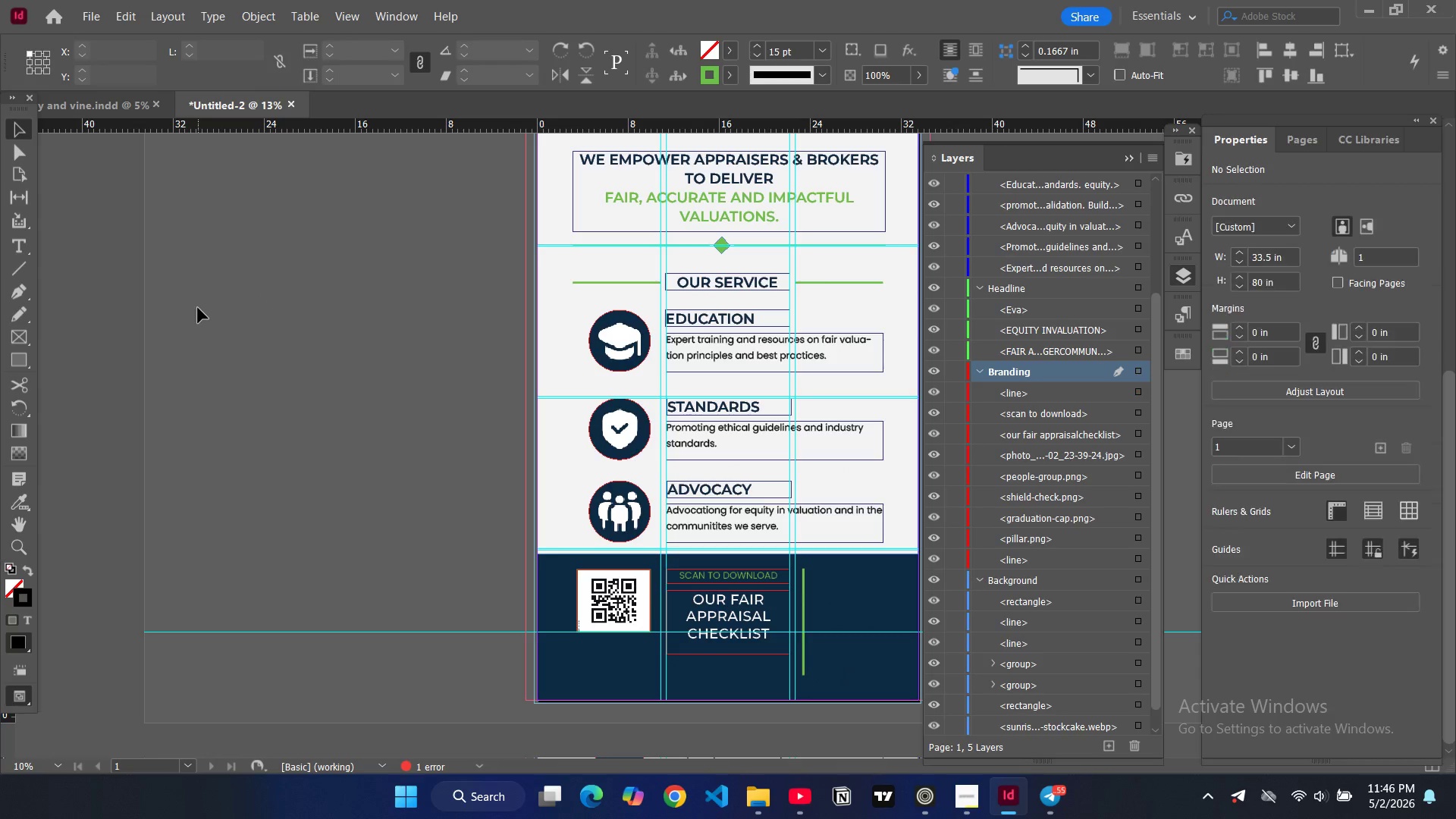 
type(WW)
 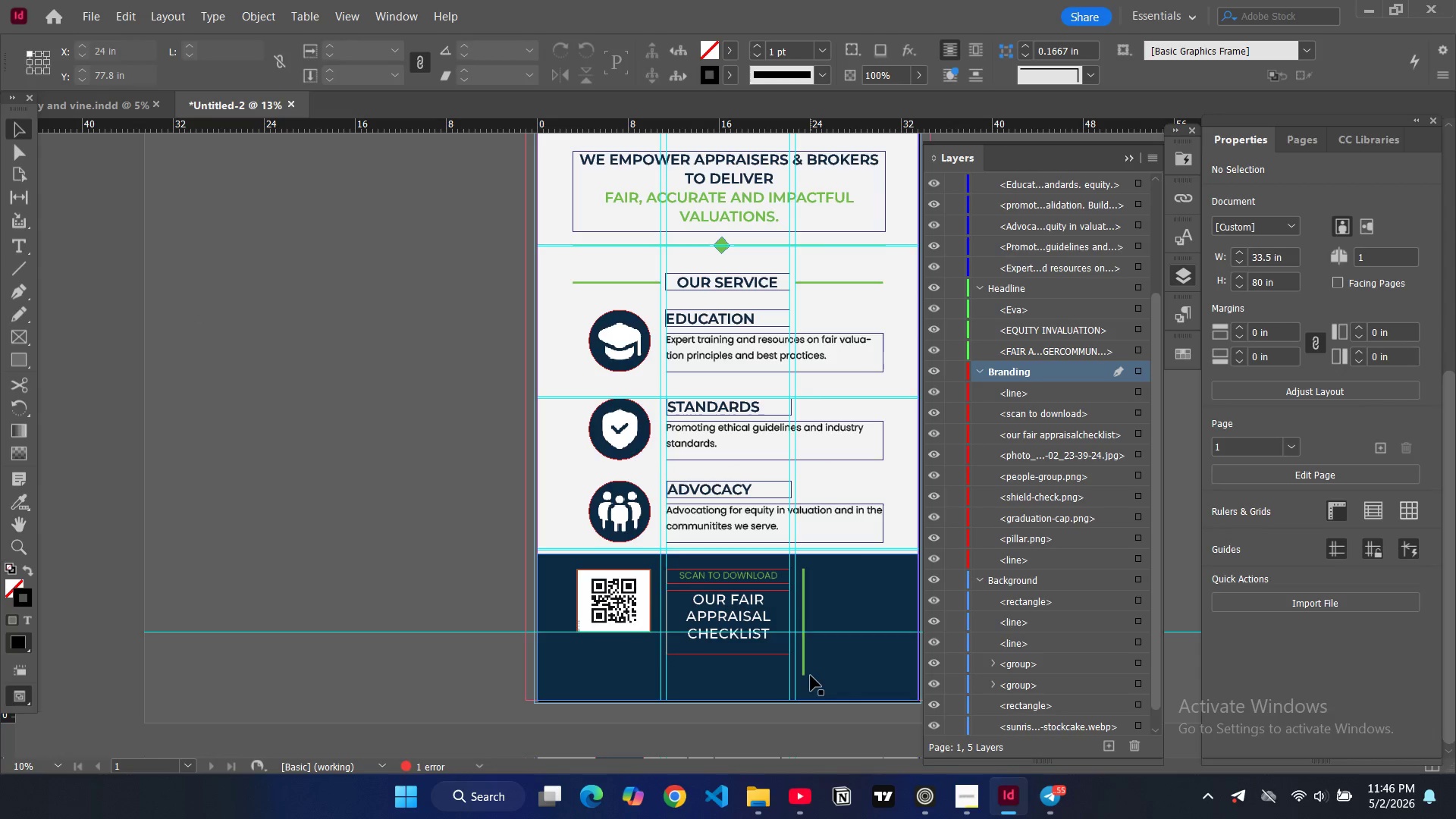 
left_click([806, 670])
 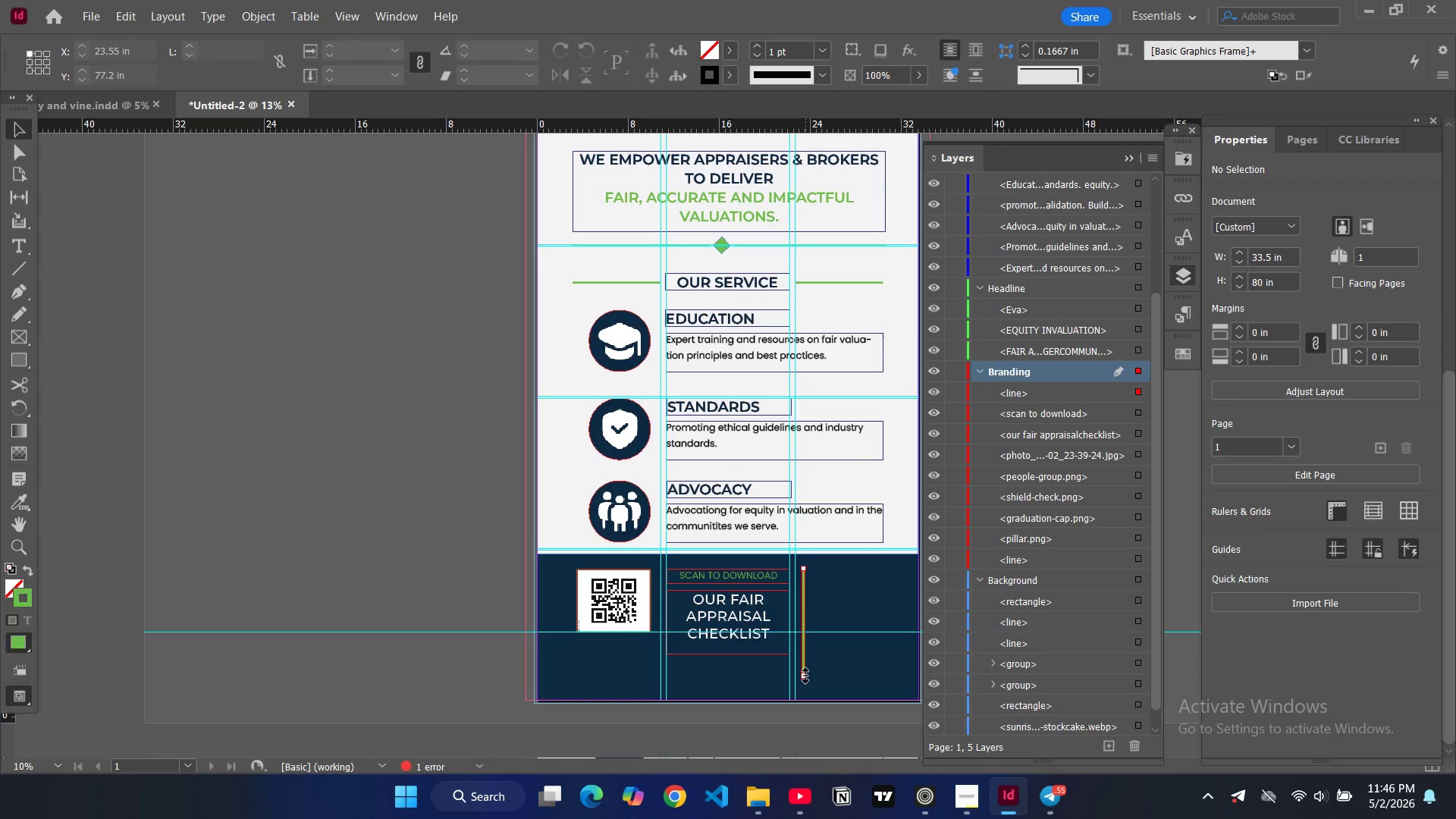 
left_click_drag(start_coordinate=[805, 676], to_coordinate=[805, 654])
 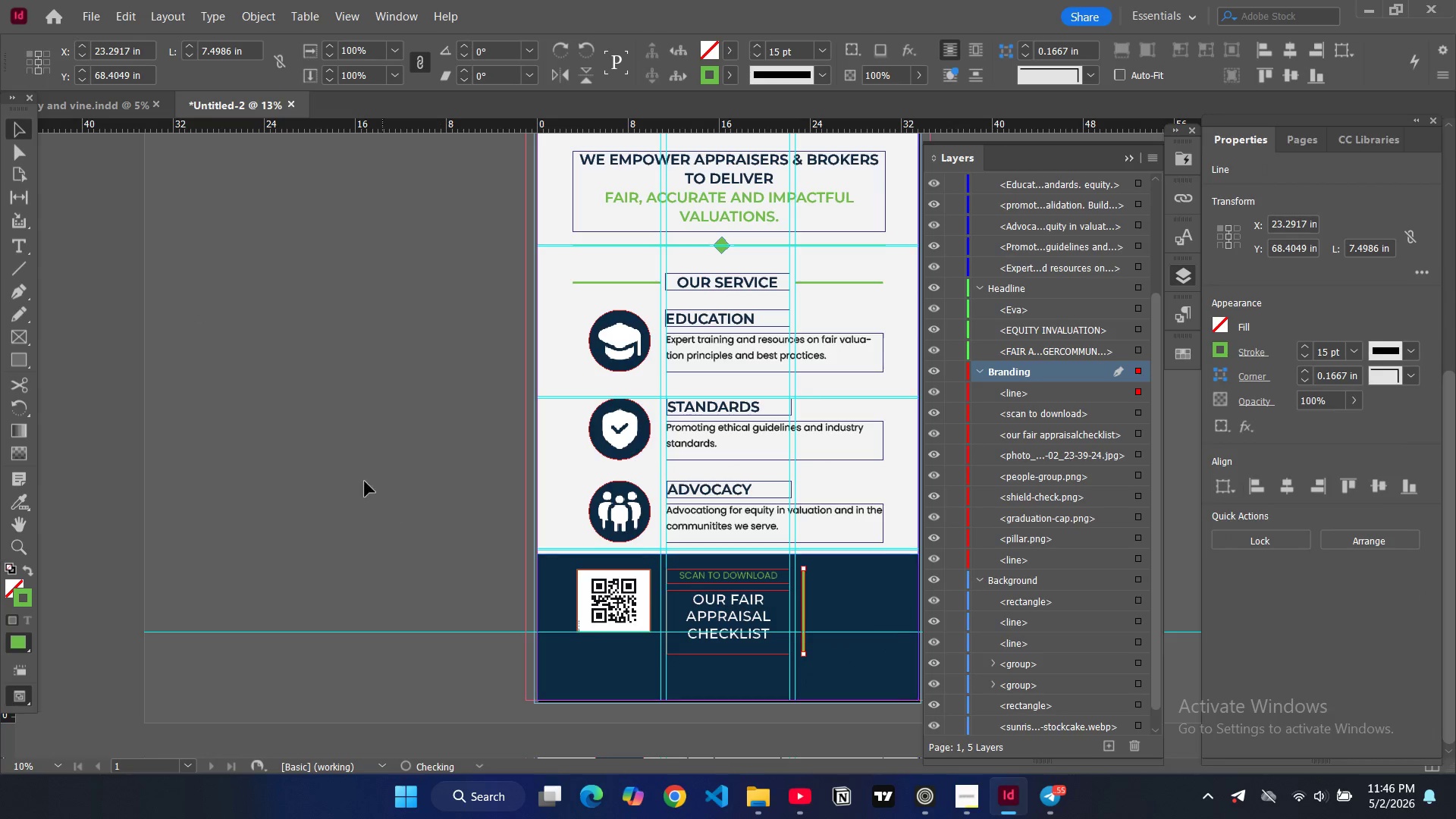 
left_click([356, 472])
 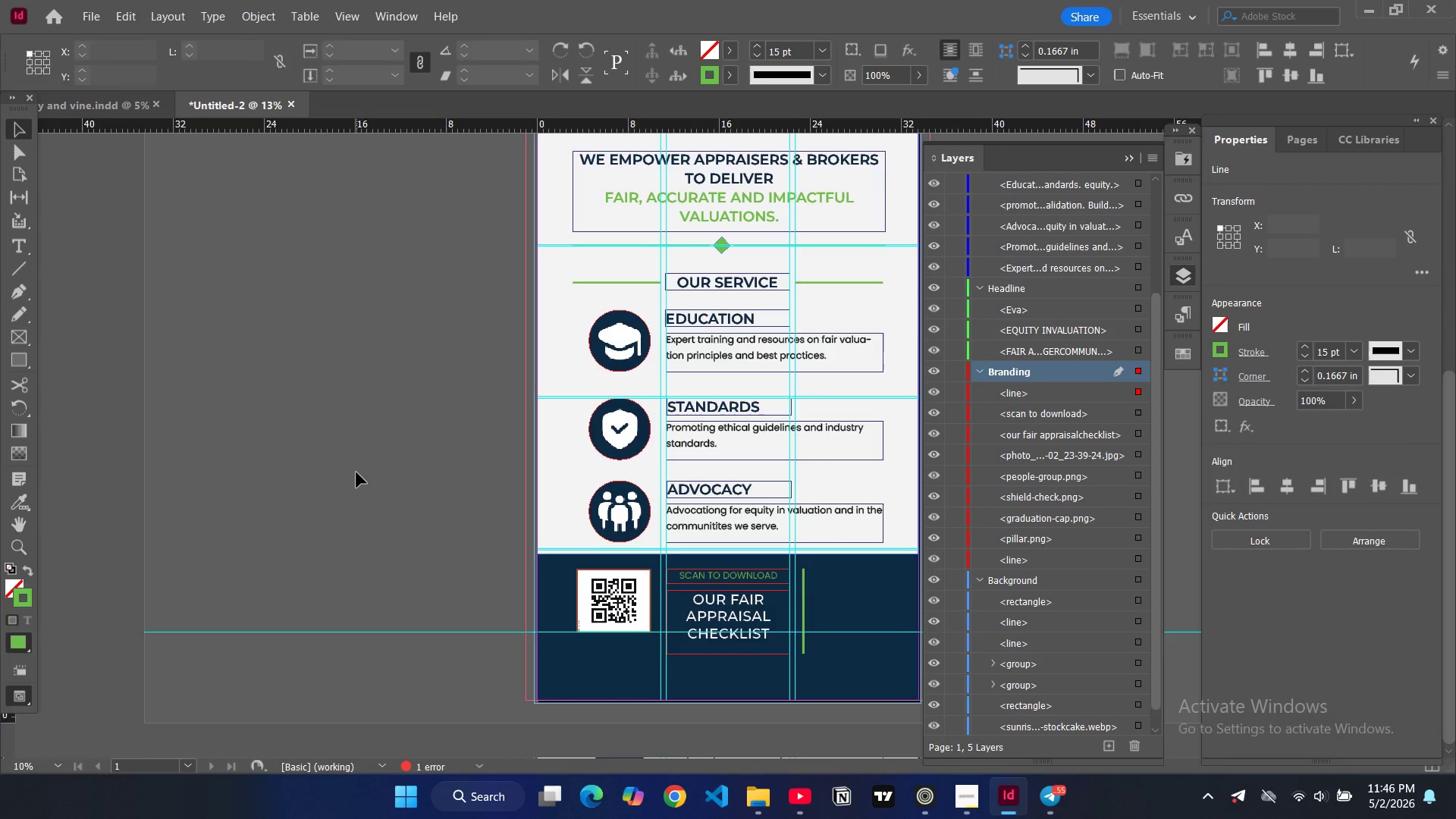 
type(WW)
 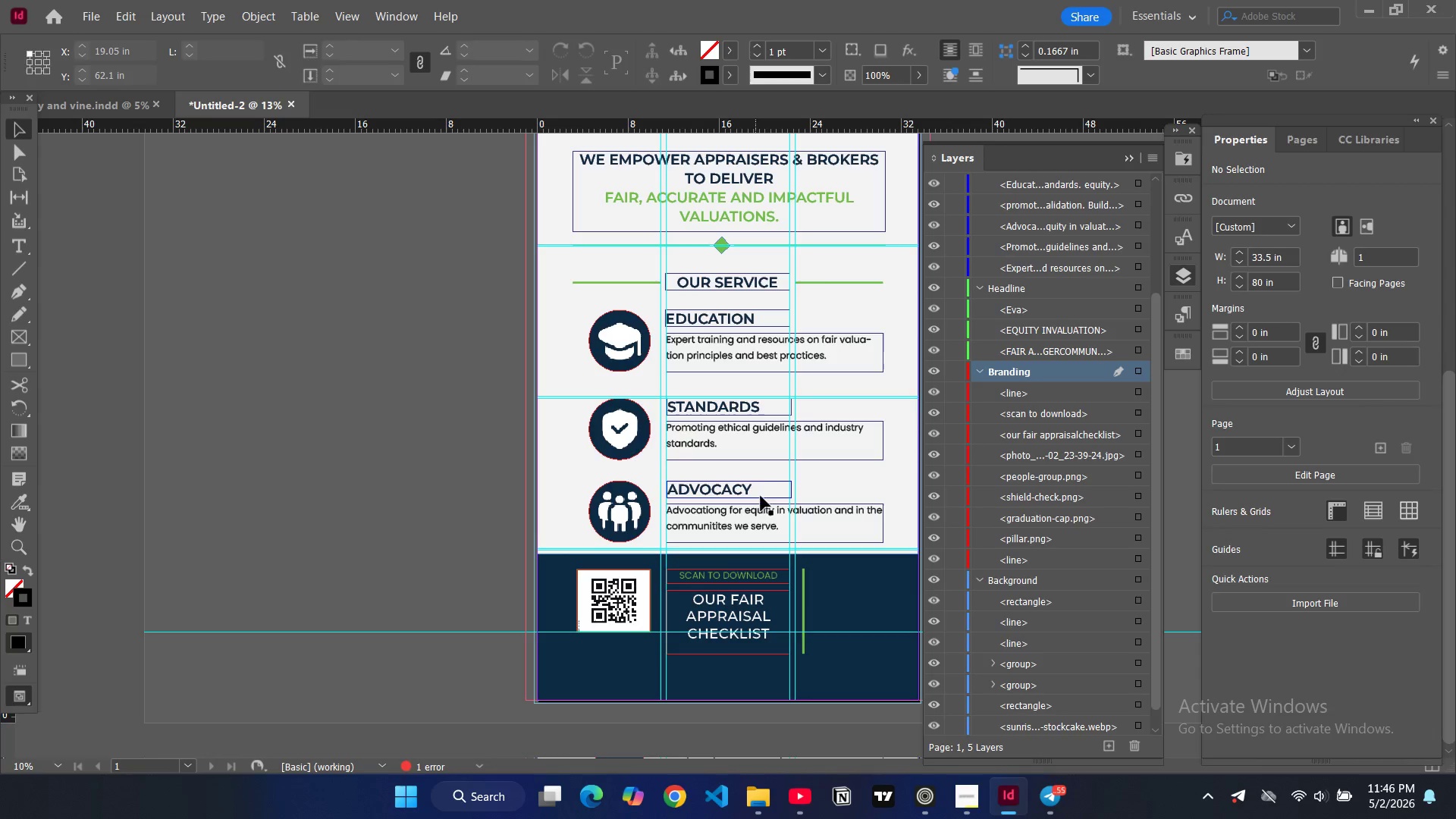 
left_click([772, 447])
 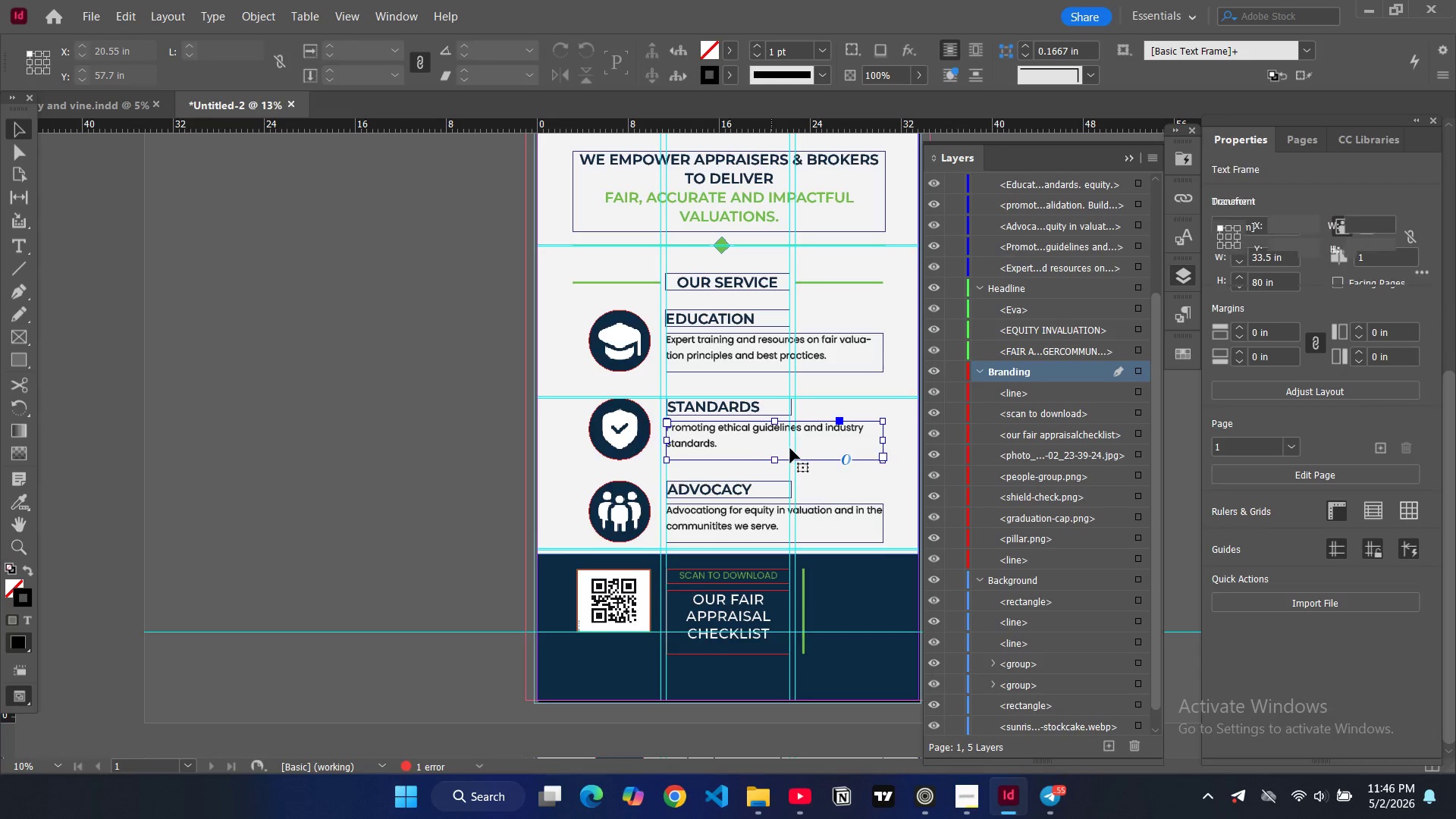 
key(Control+C)
 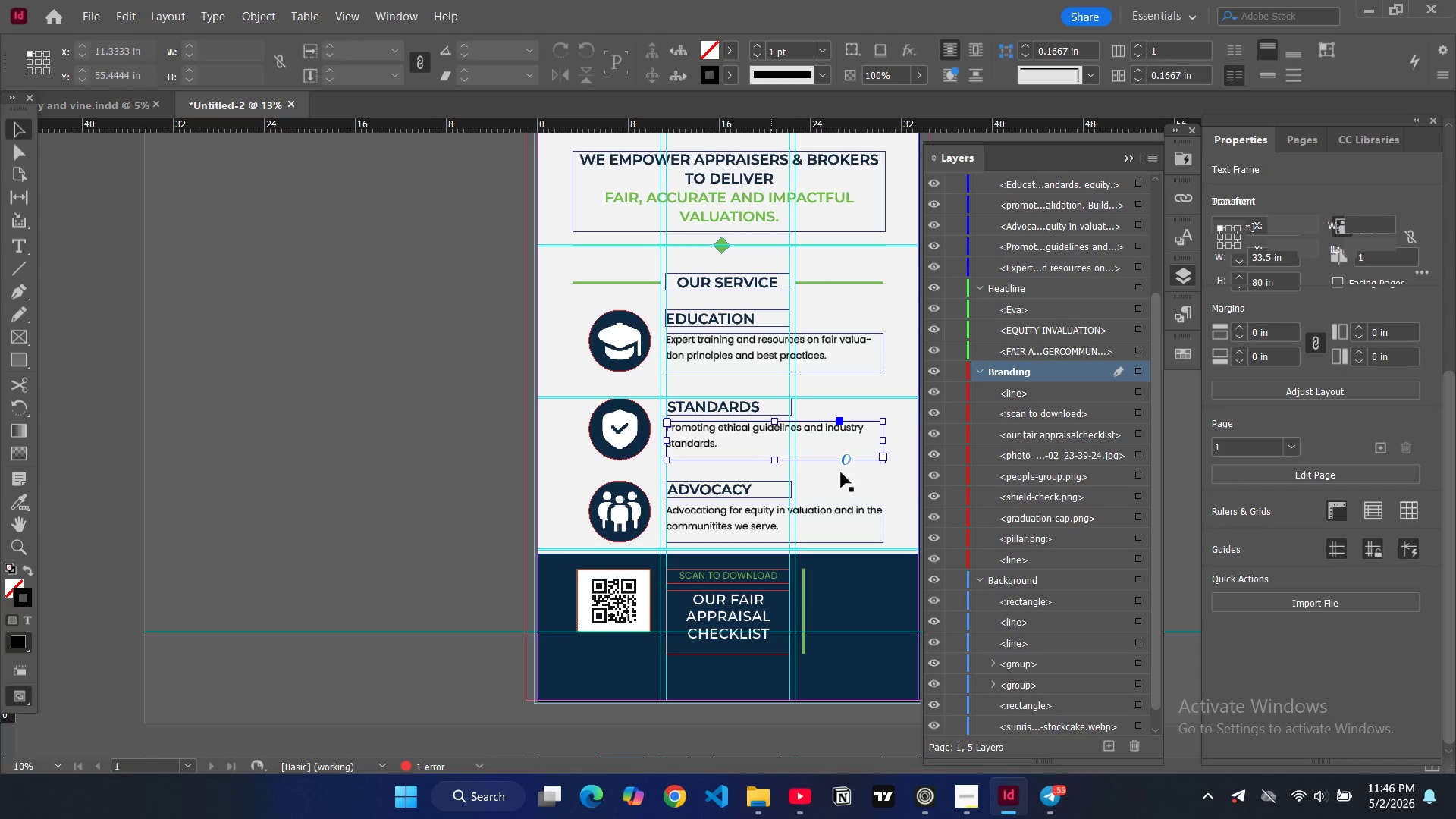 
key(Control+V)
 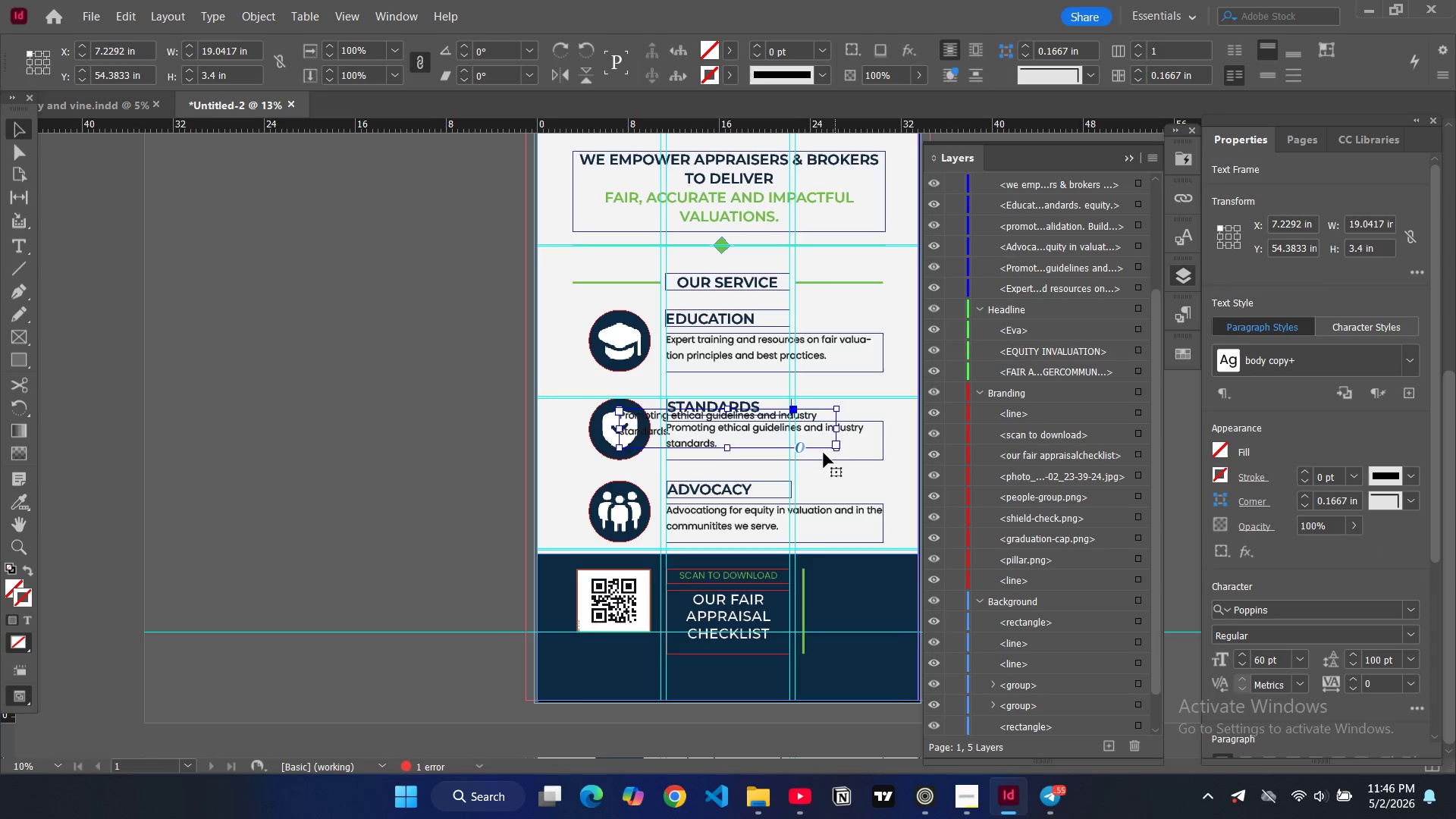 
left_click_drag(start_coordinate=[811, 429], to_coordinate=[865, 613])
 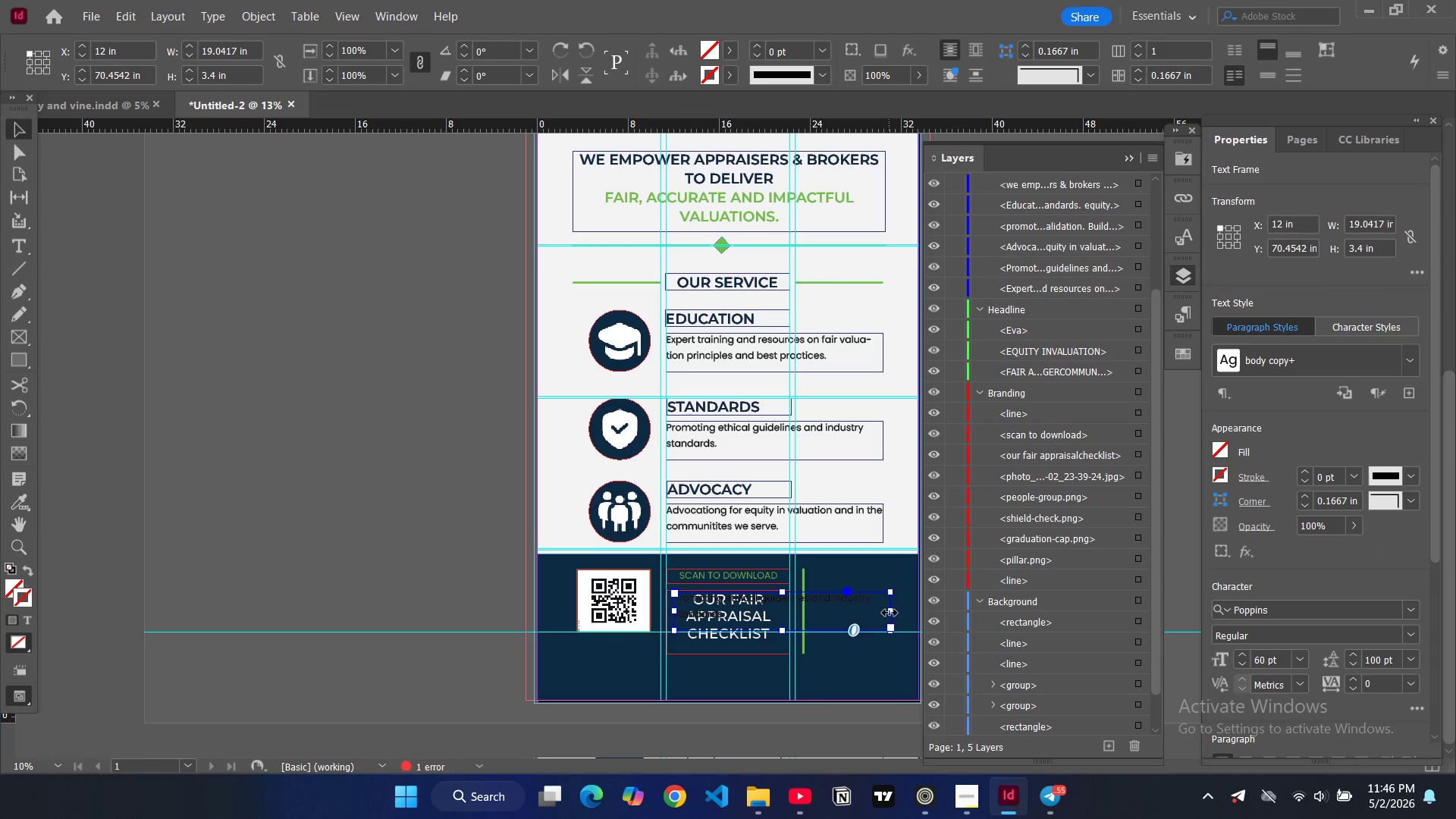 
left_click_drag(start_coordinate=[890, 613], to_coordinate=[761, 618])
 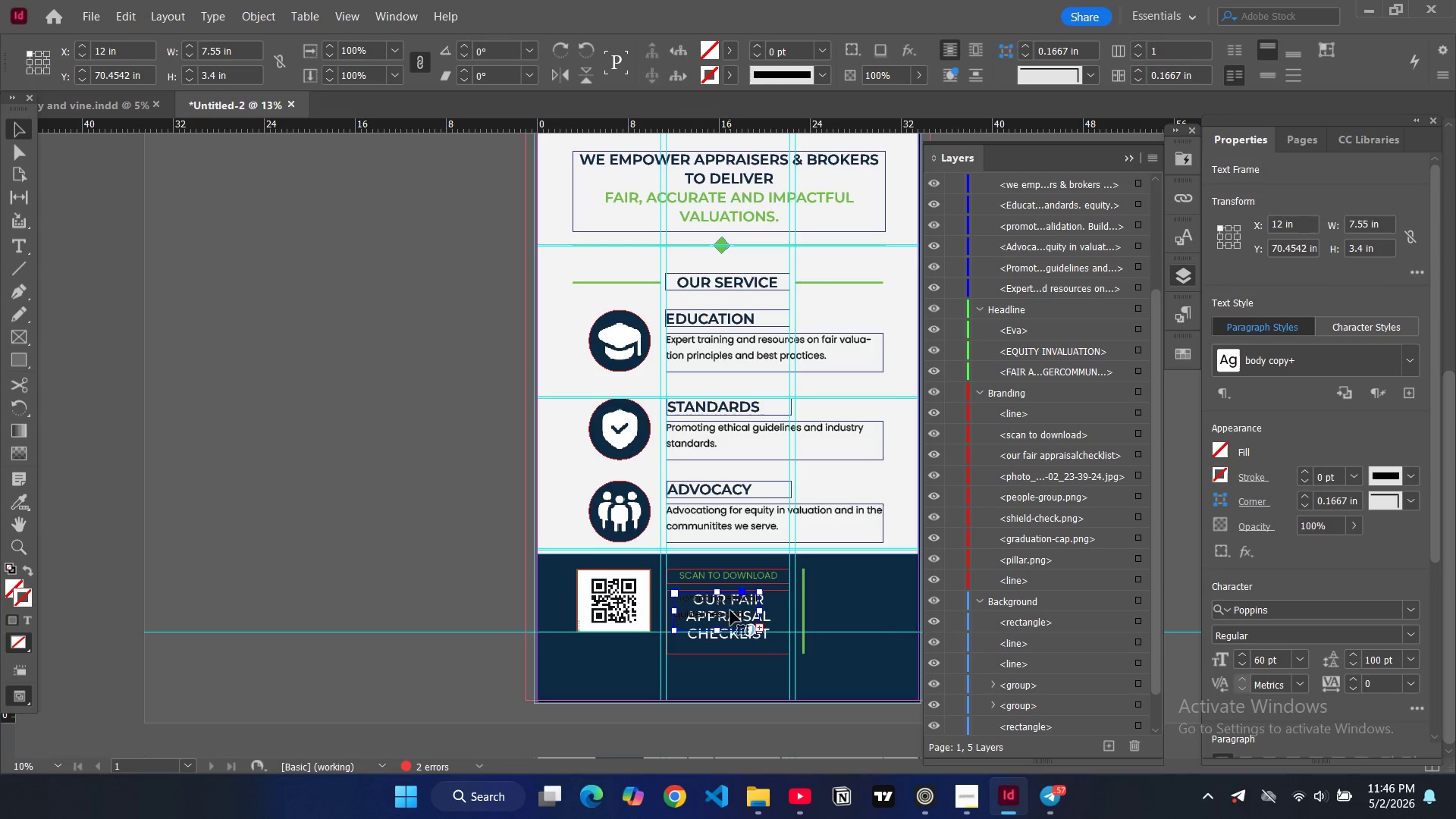 
double_click([730, 610])
 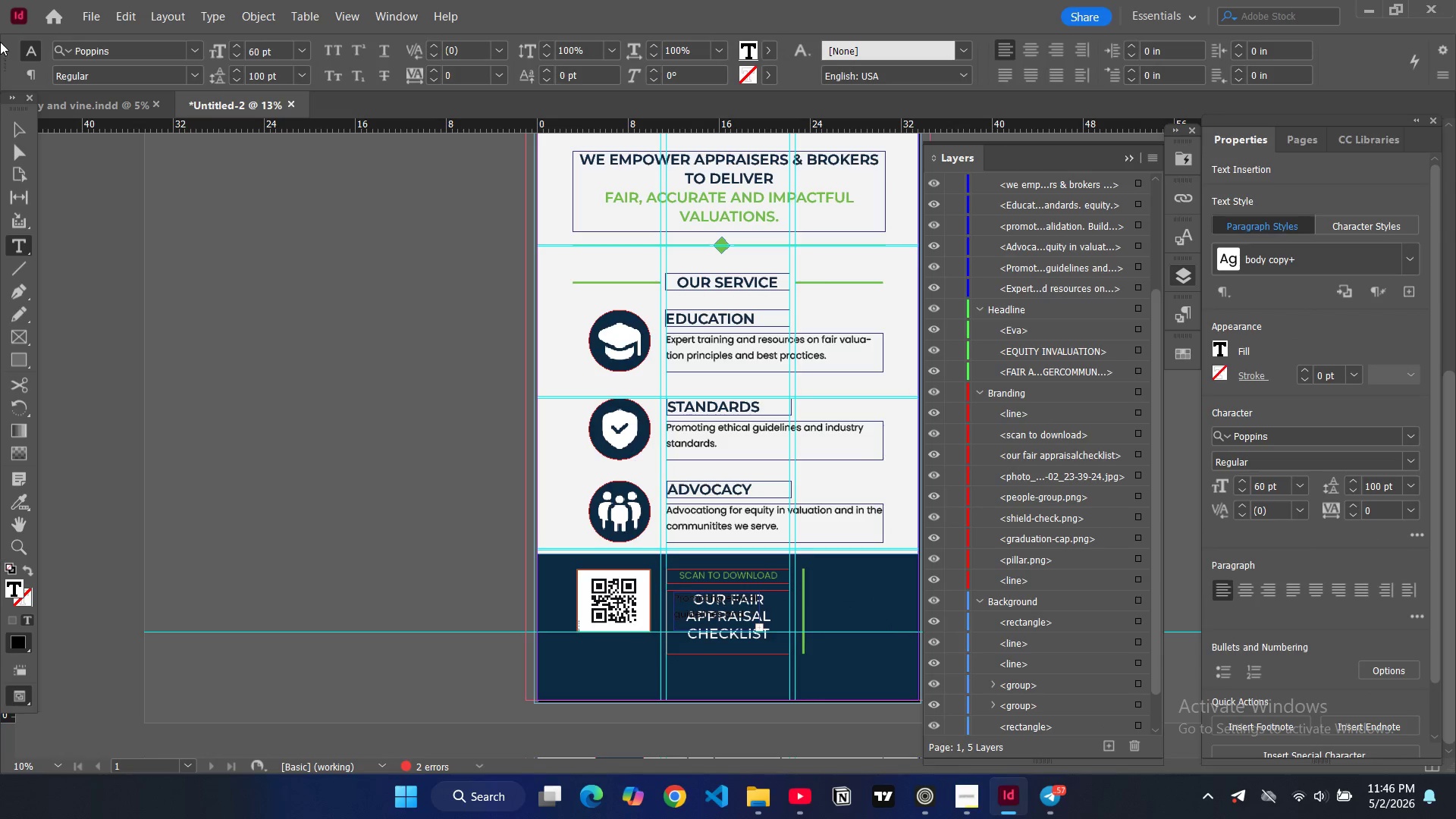 
left_click([8, 131])
 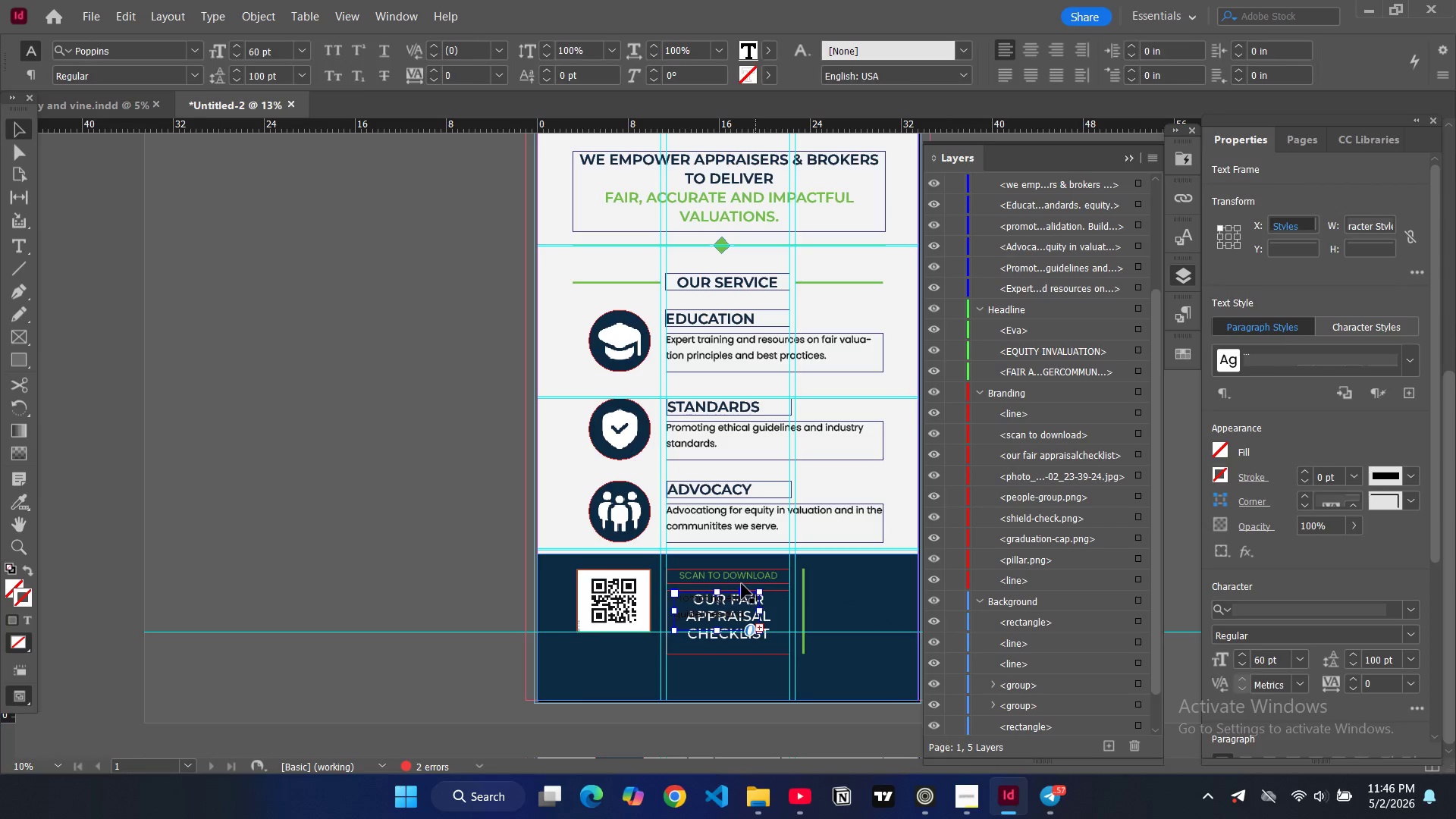 
left_click_drag(start_coordinate=[722, 609], to_coordinate=[863, 589])
 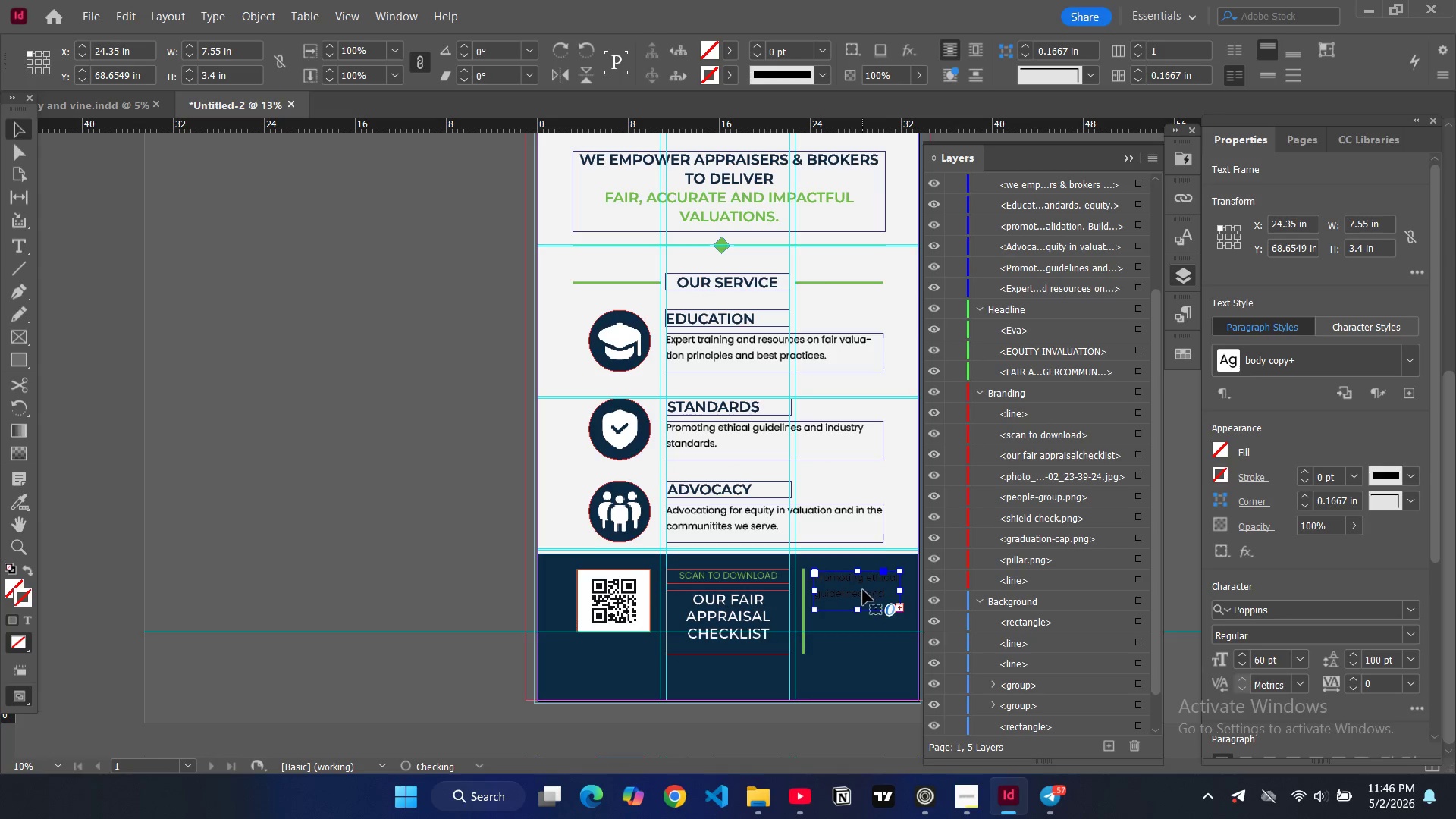 
double_click([863, 590])
 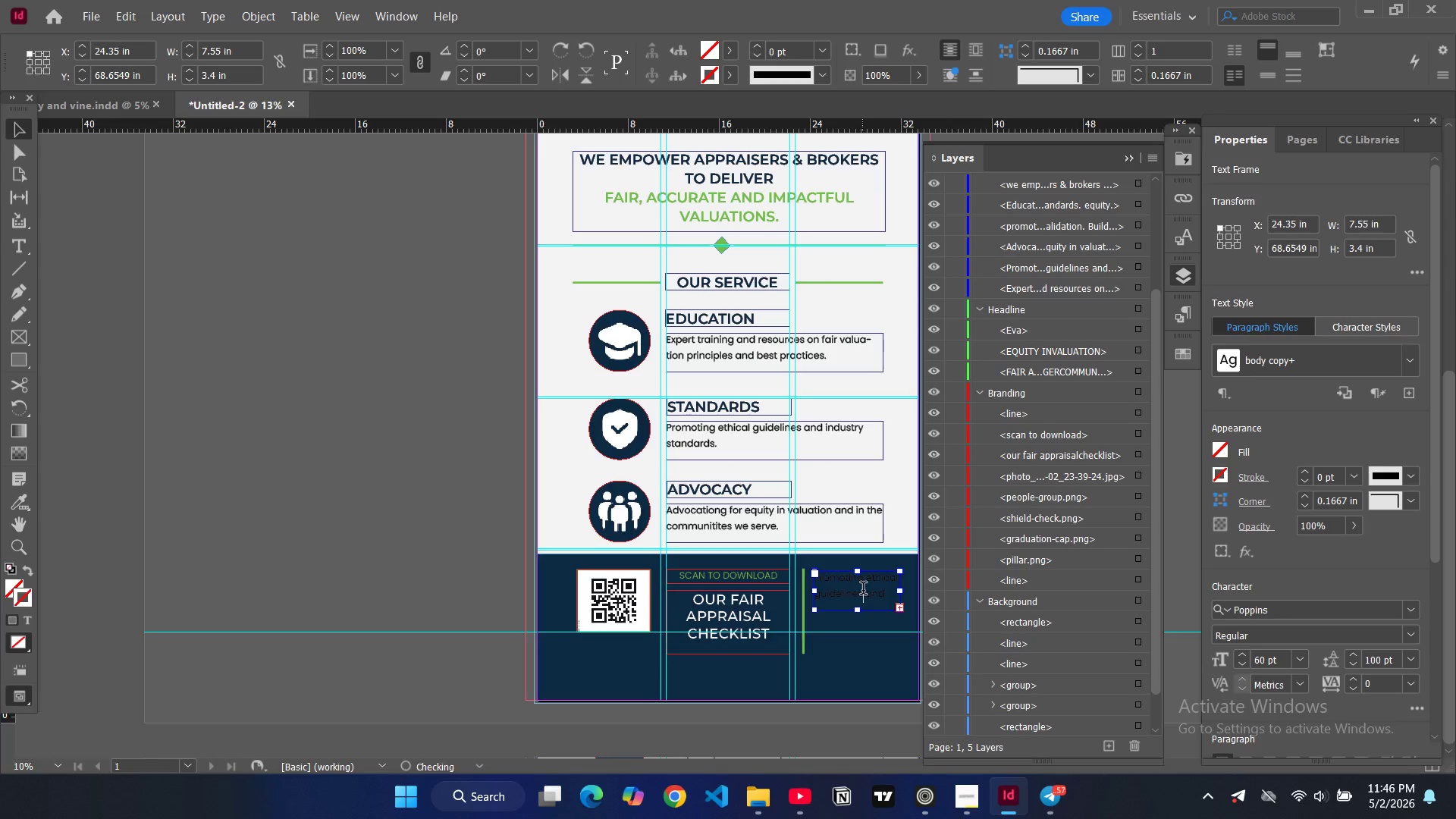 
key(Control+A)
 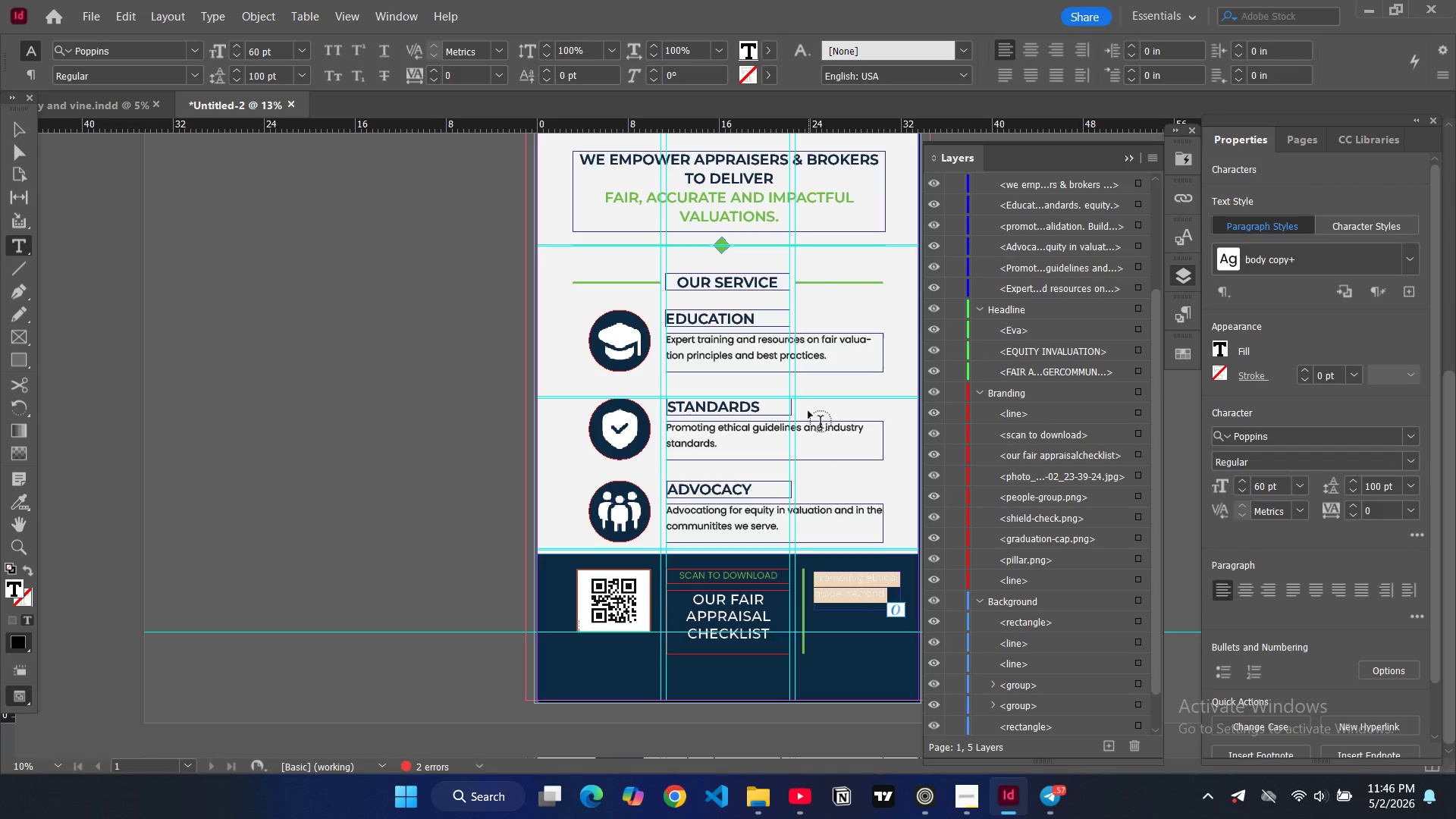 
left_click([329, 54])
 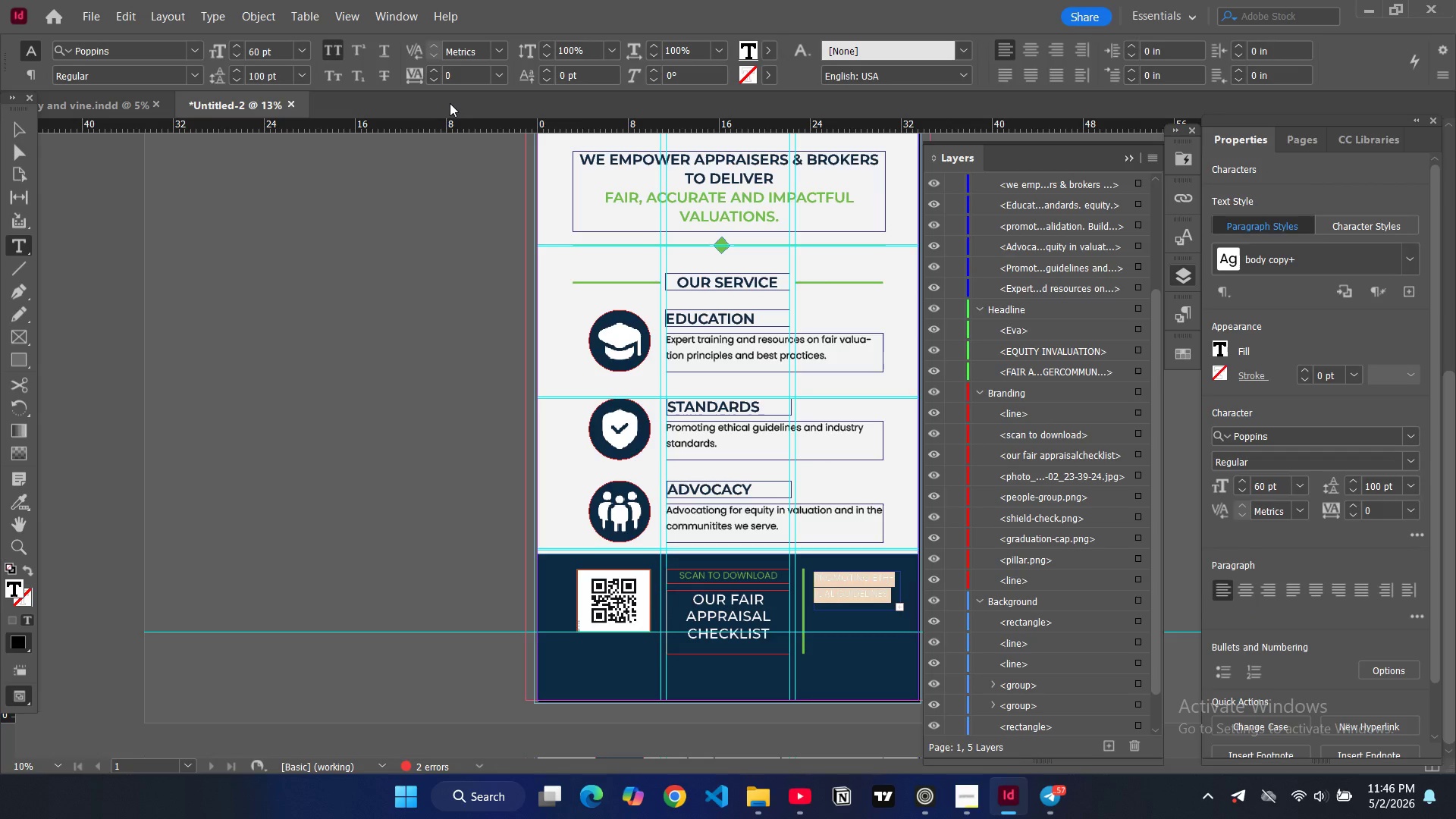 
type(FAIRNESS)
 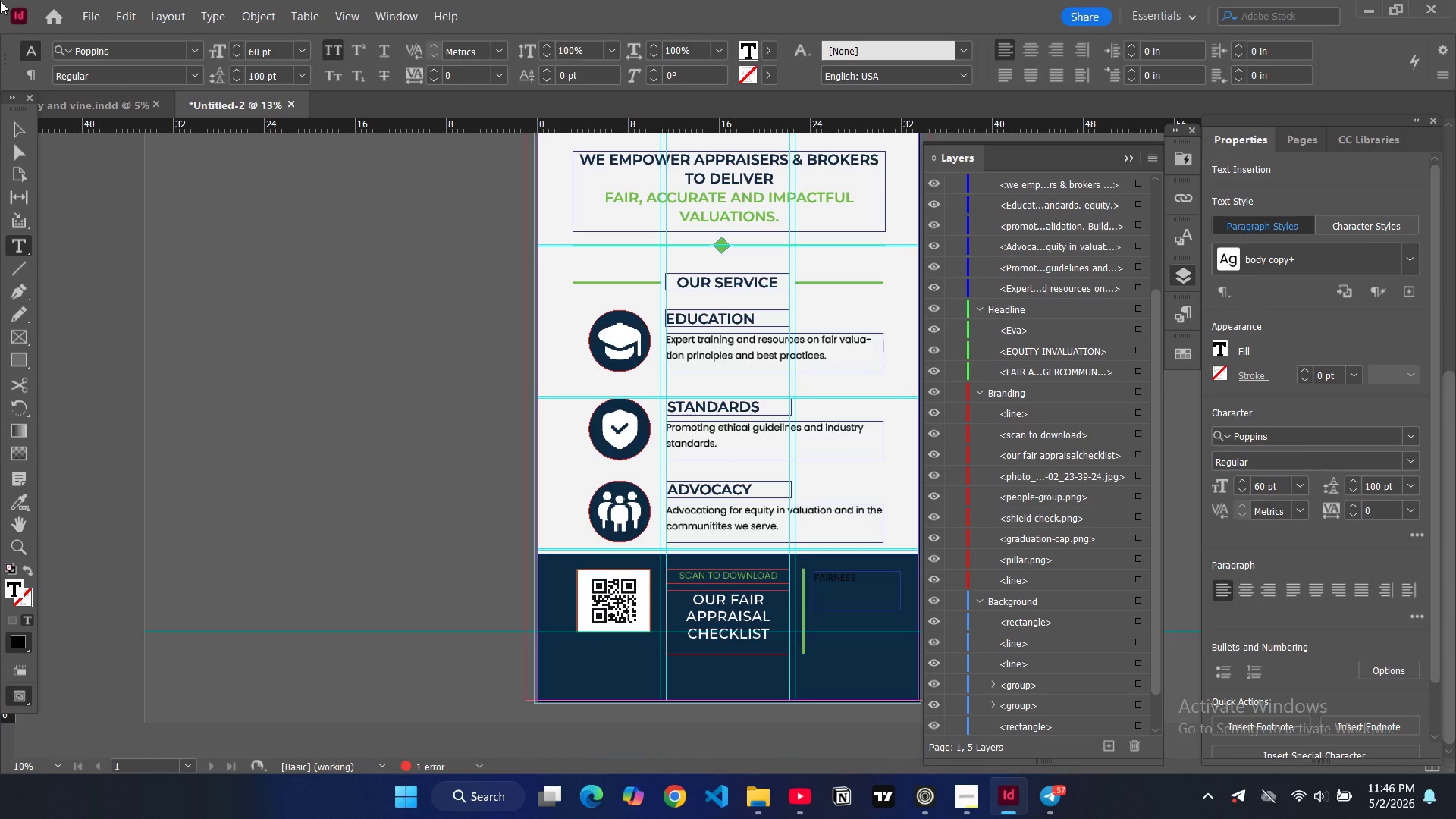 
left_click([12, 138])
 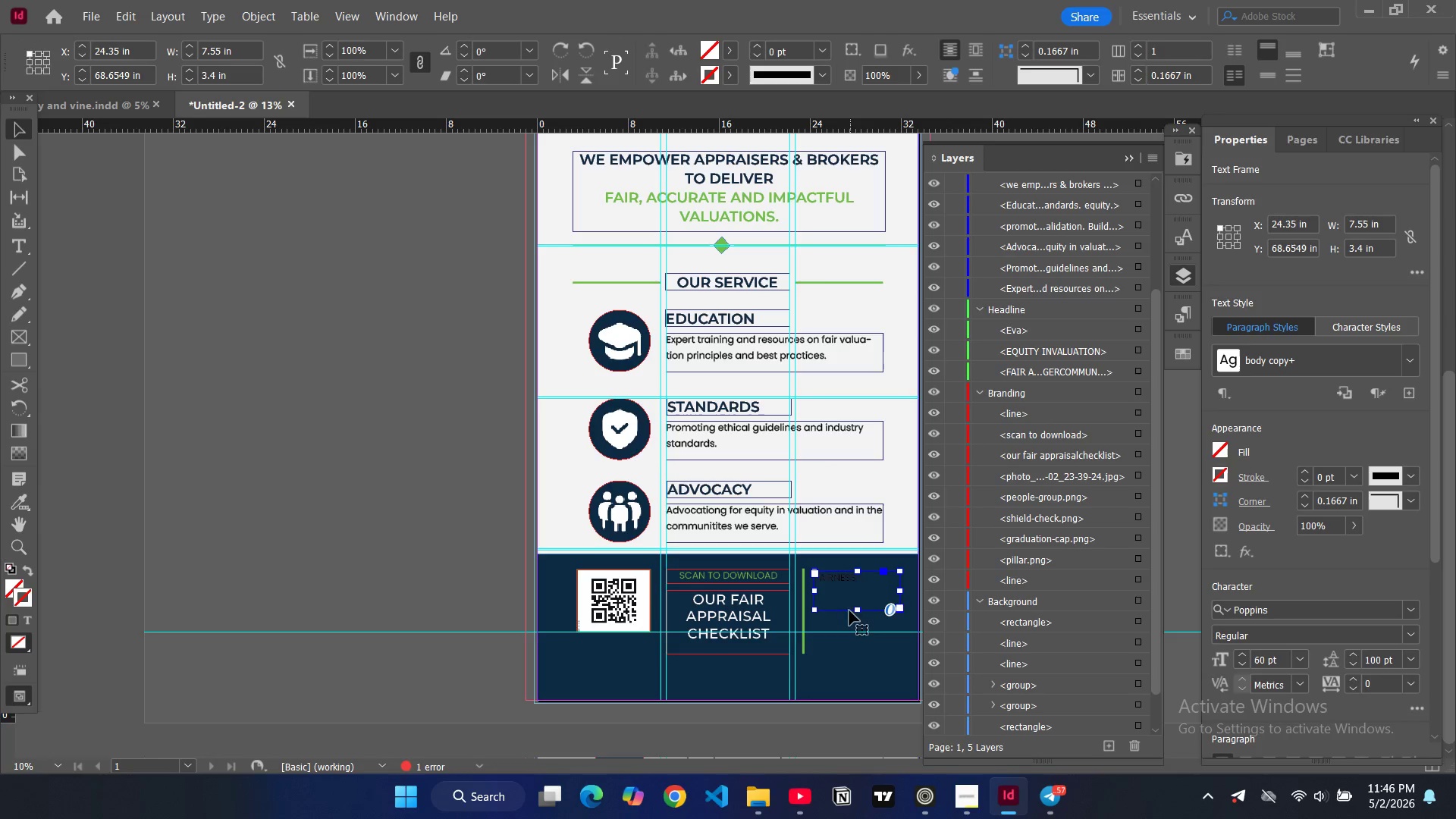 
left_click_drag(start_coordinate=[856, 610], to_coordinate=[855, 588])
 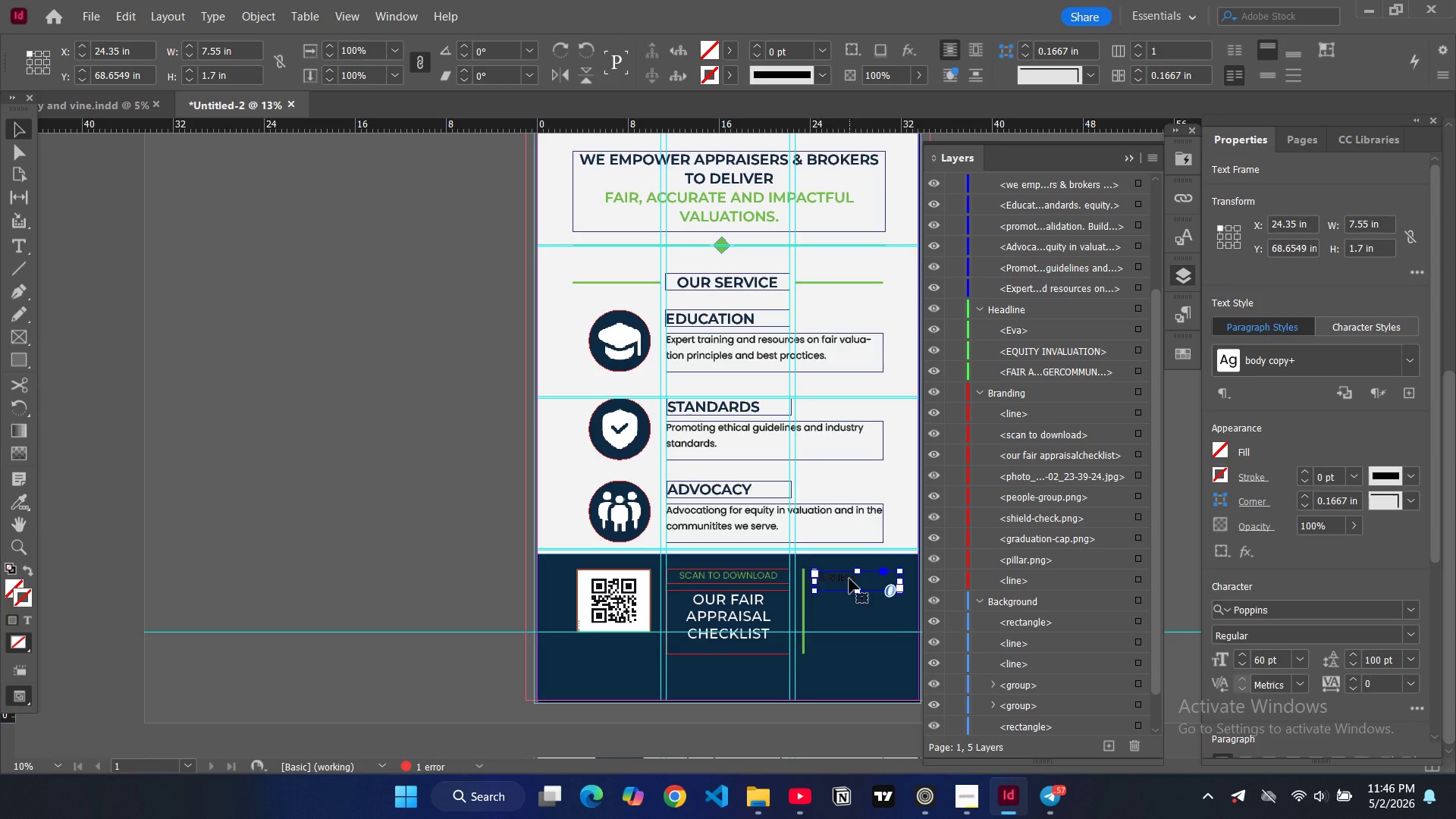 
hold_key(key=ControlLeft, duration=0.61)
 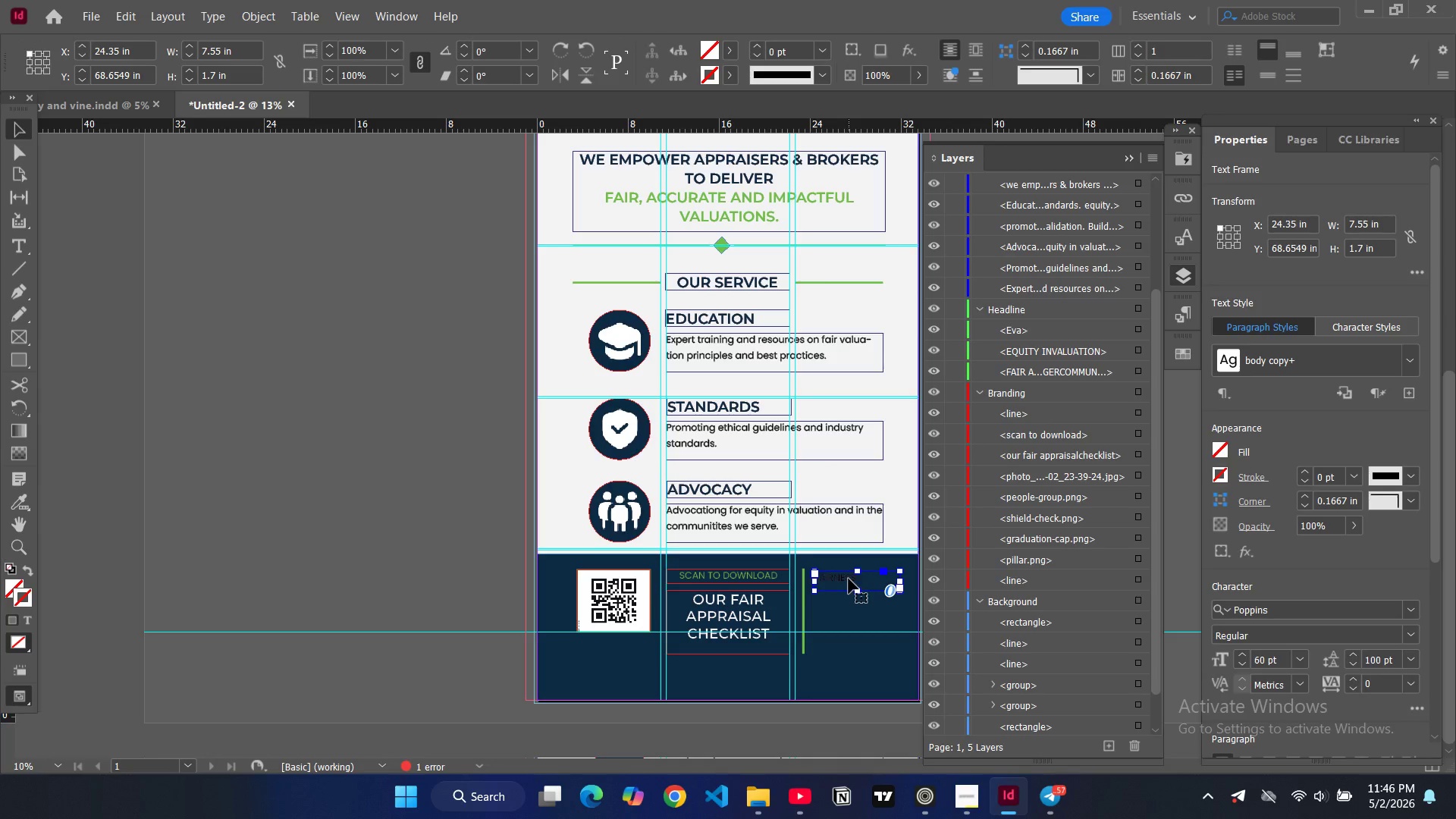 
double_click([849, 579])
 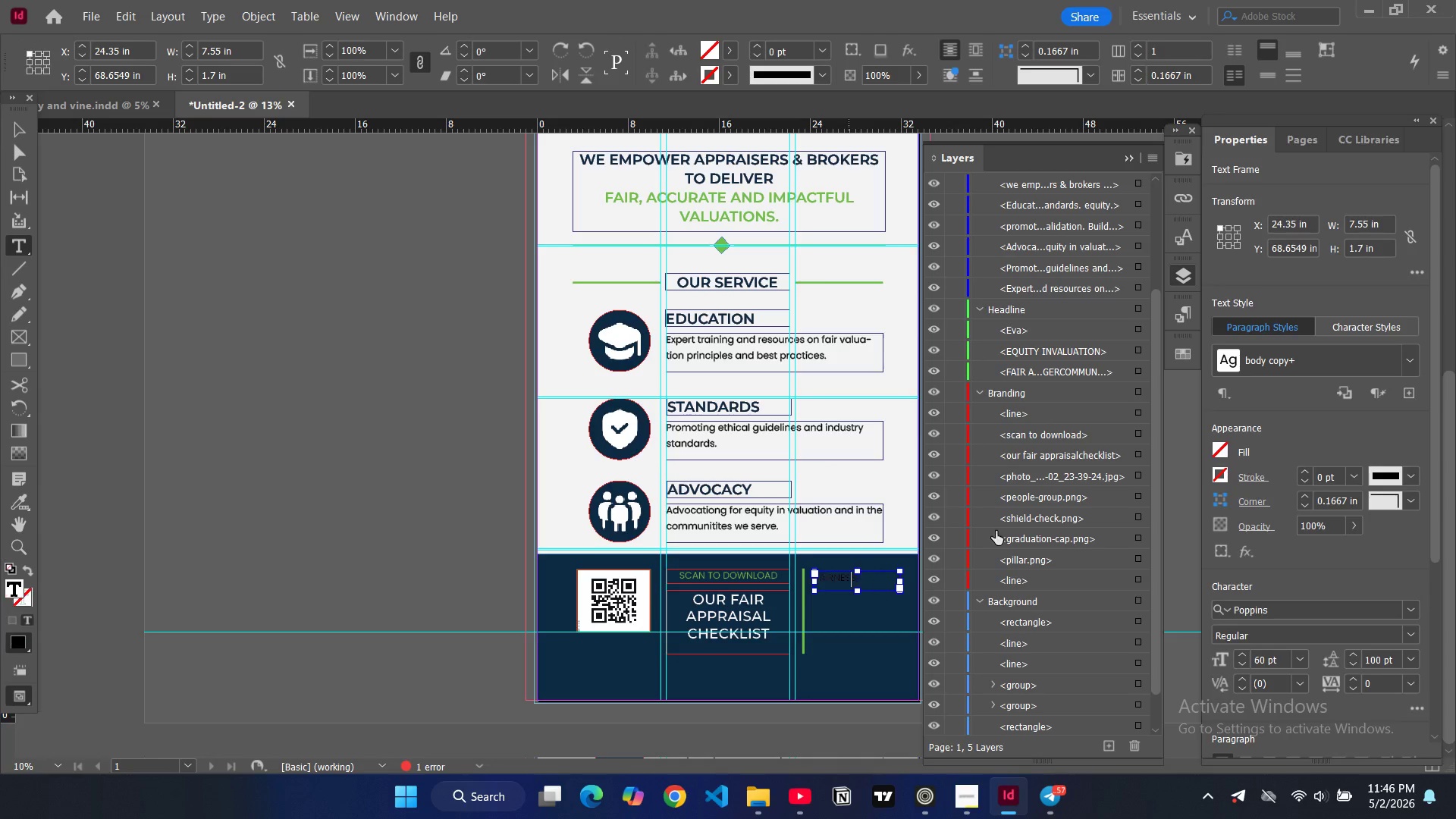 
key(Control+A)
 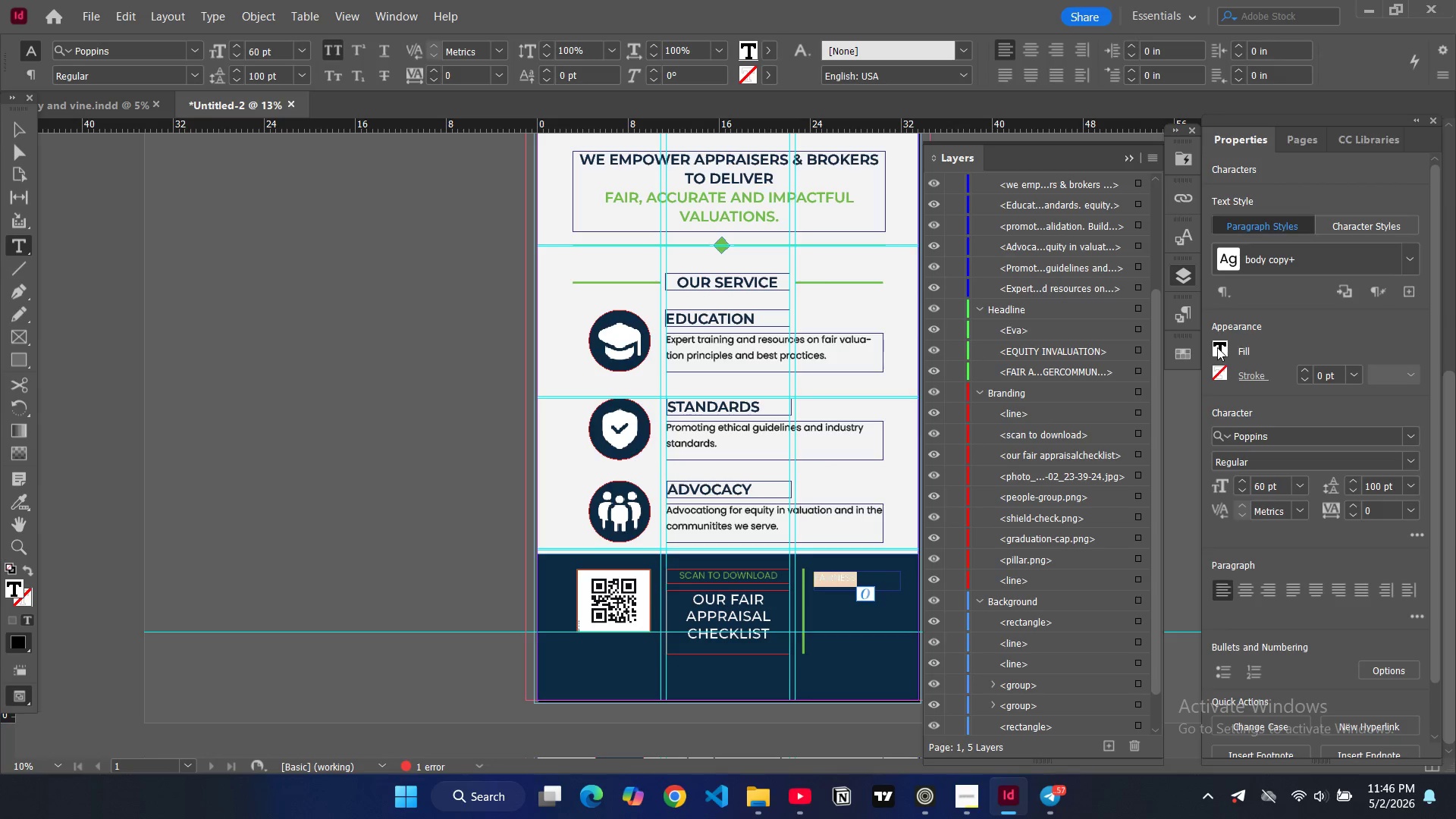 
left_click([1217, 347])
 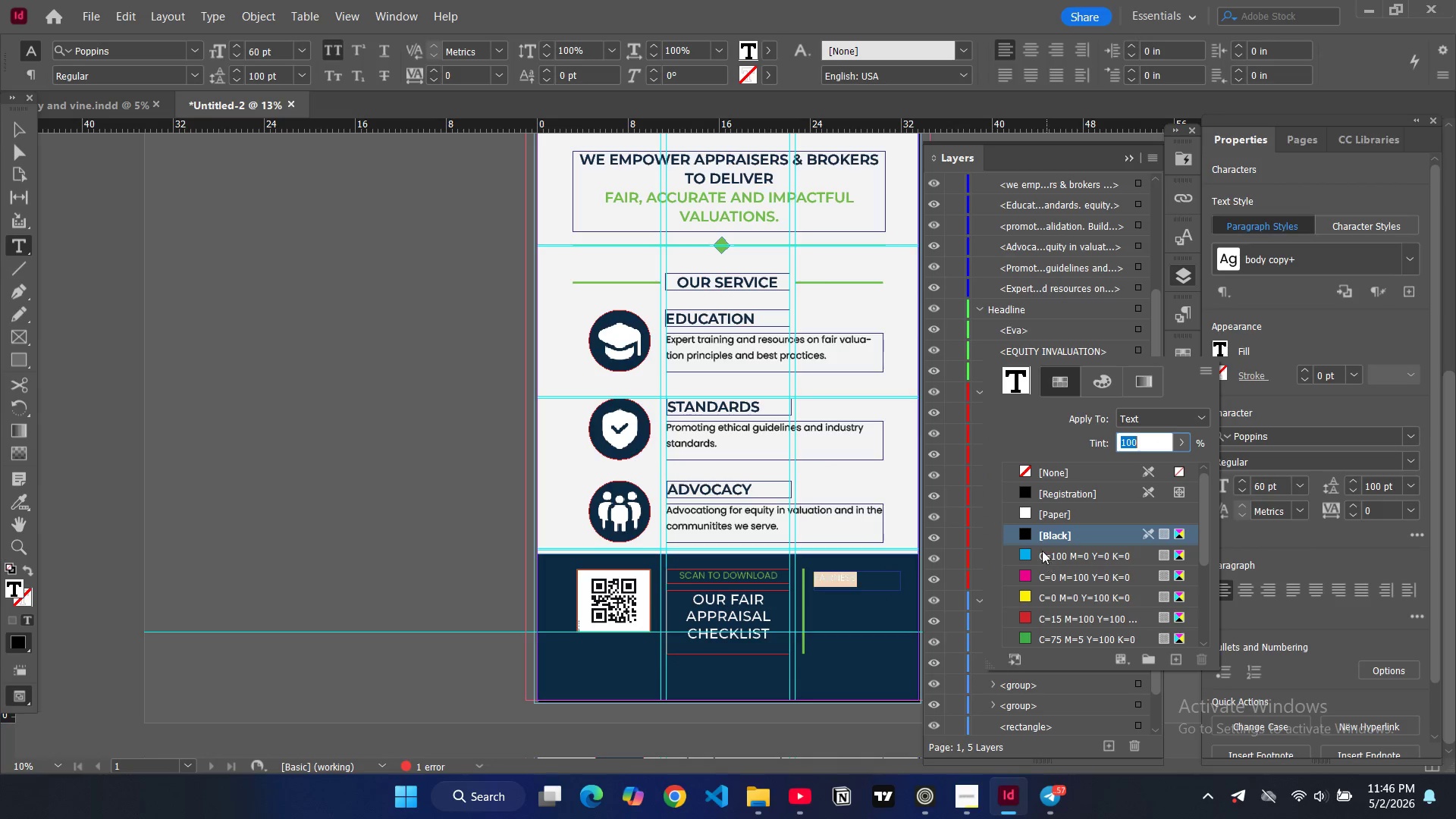 
left_click([1025, 510])
 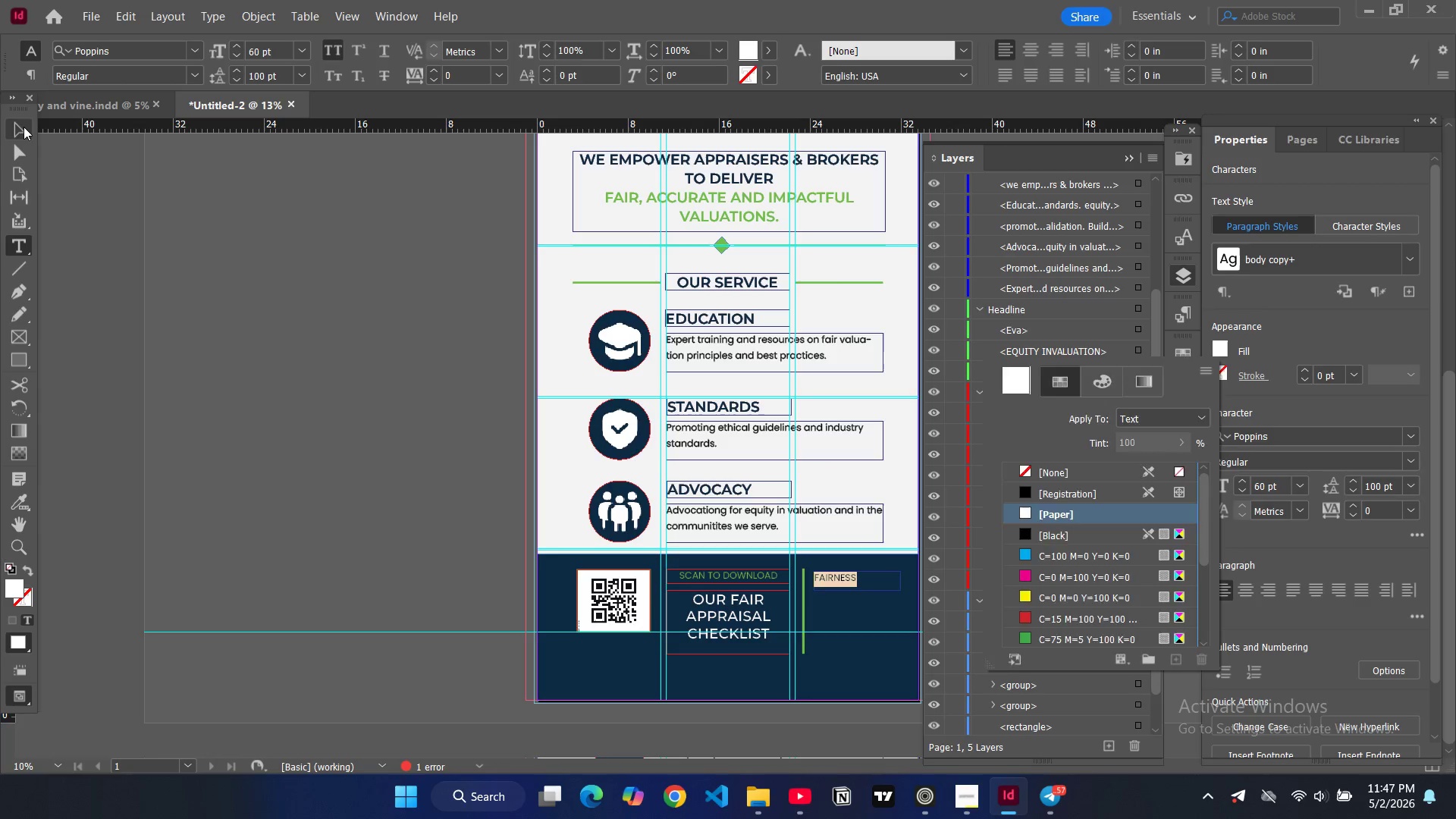 
double_click([417, 358])
 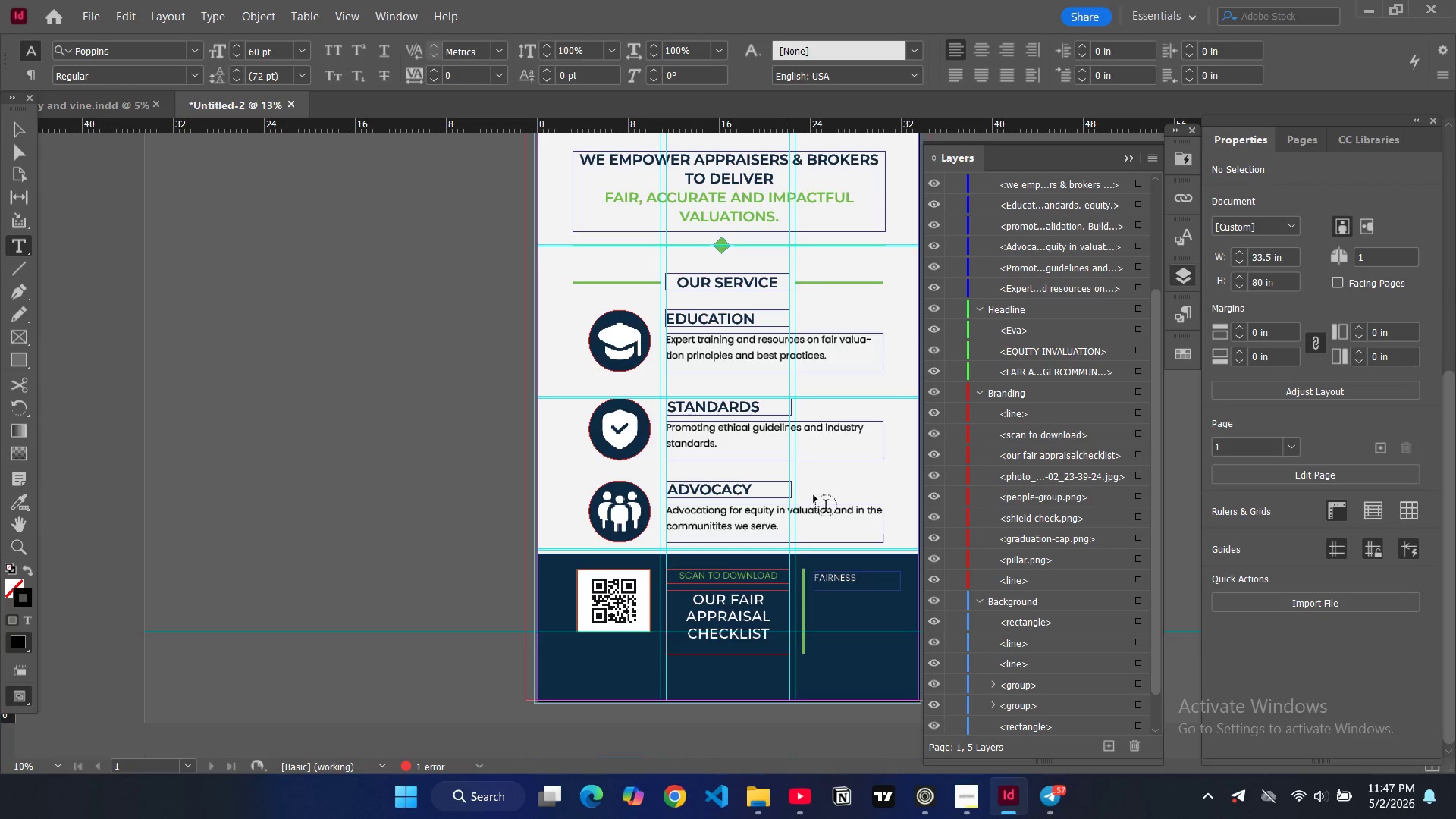 
type(WW)
 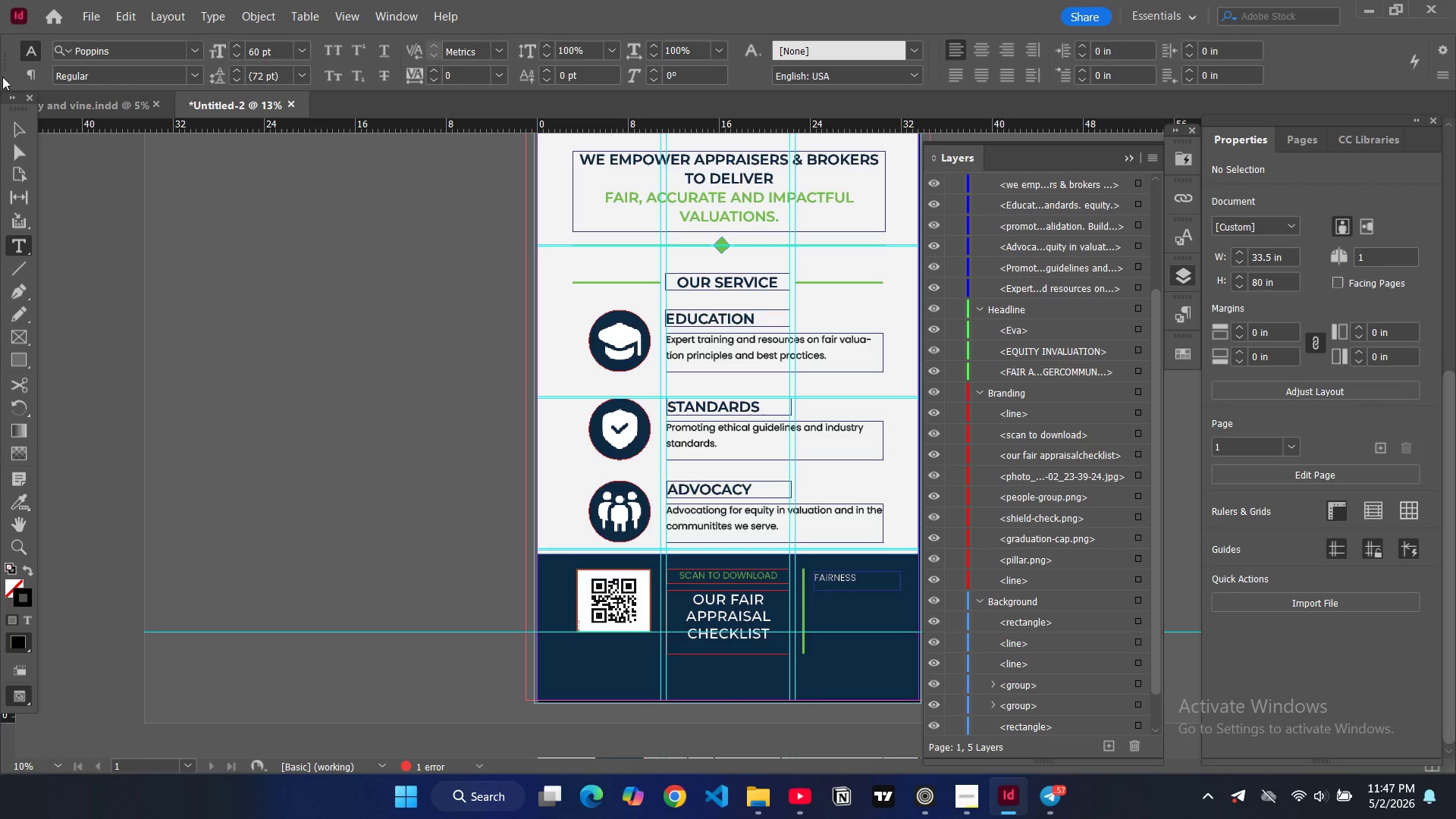 
left_click([23, 131])
 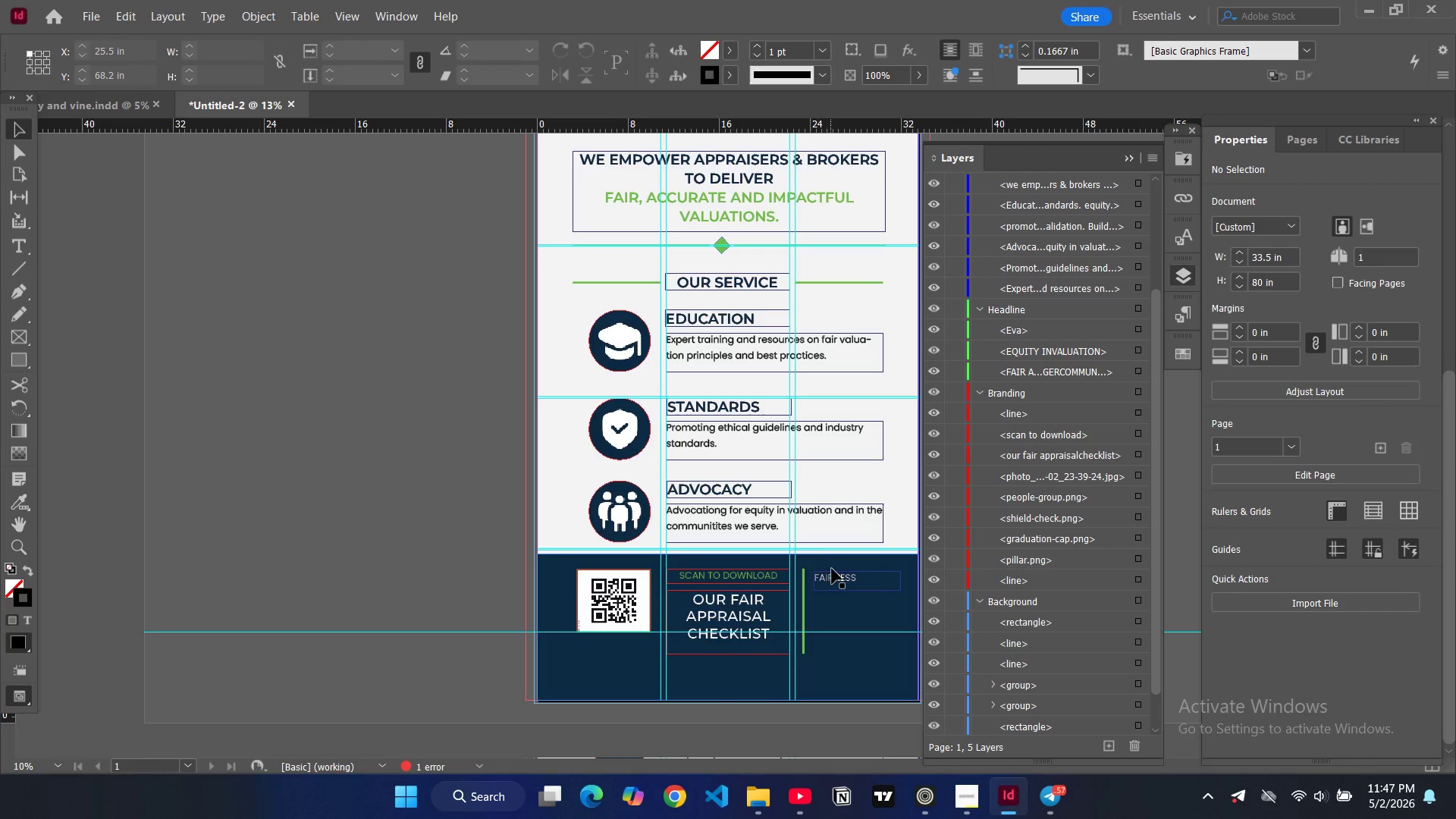 
left_click([834, 573])
 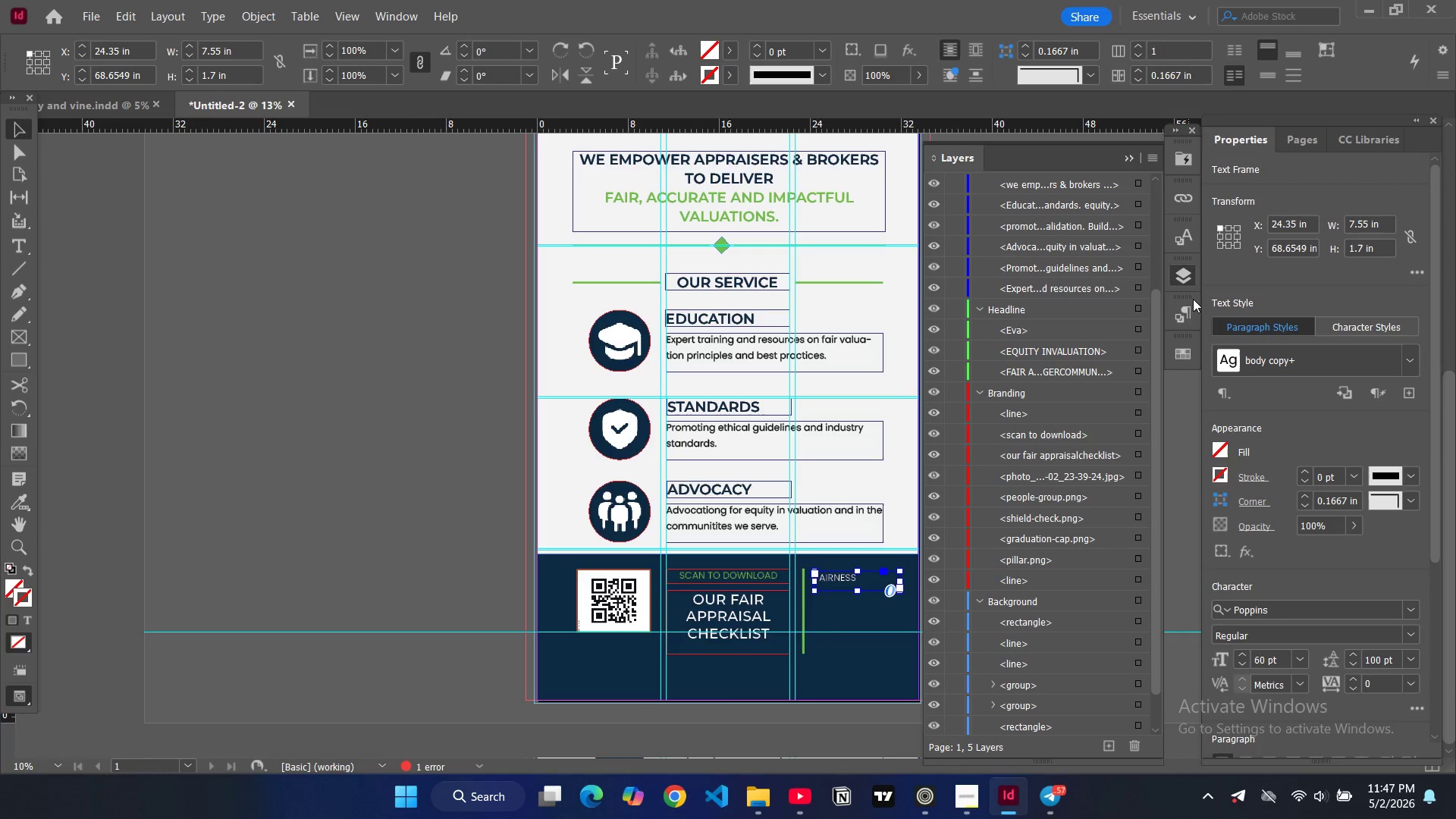 
left_click([1181, 316])
 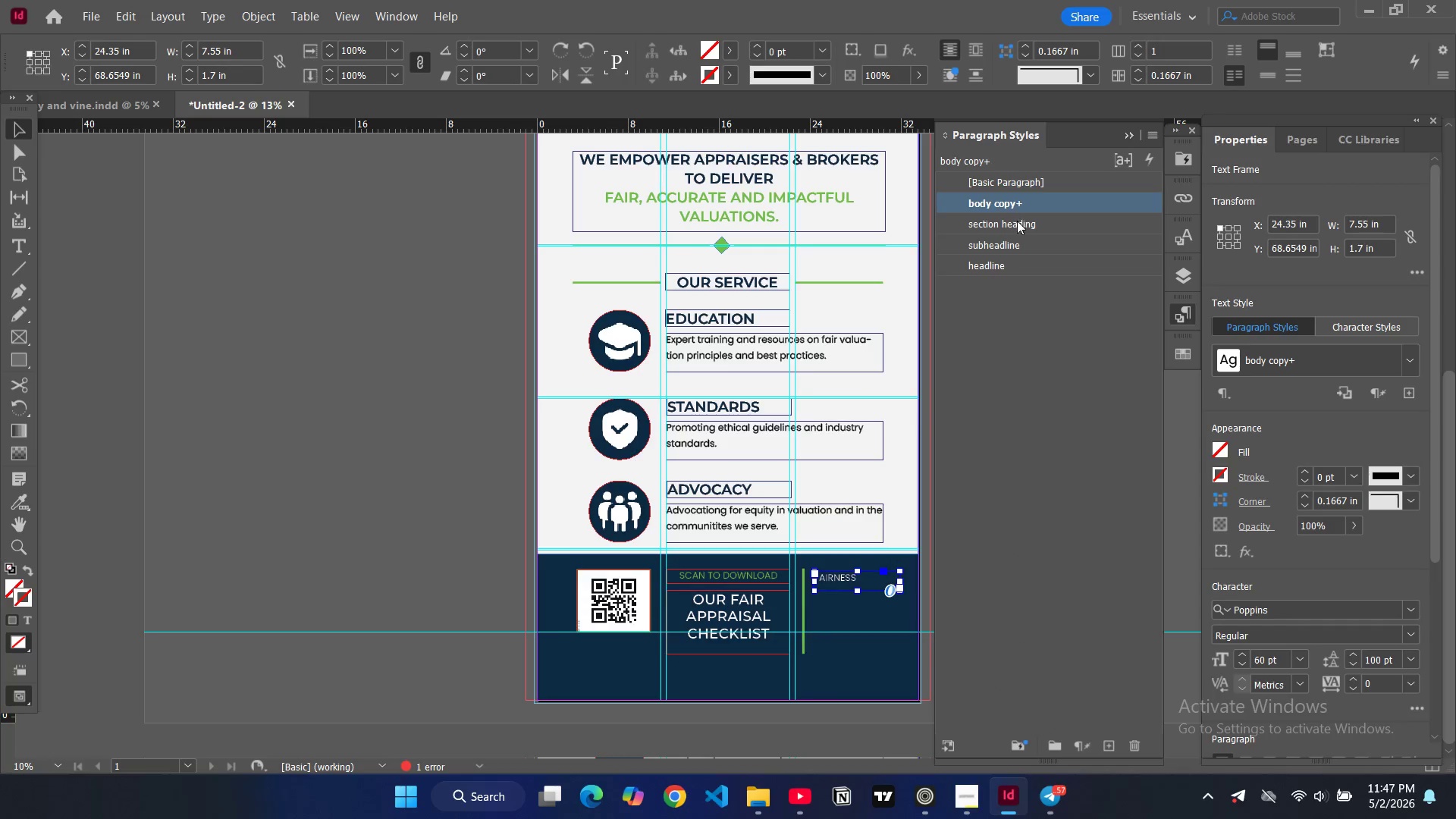 
left_click([1017, 221])
 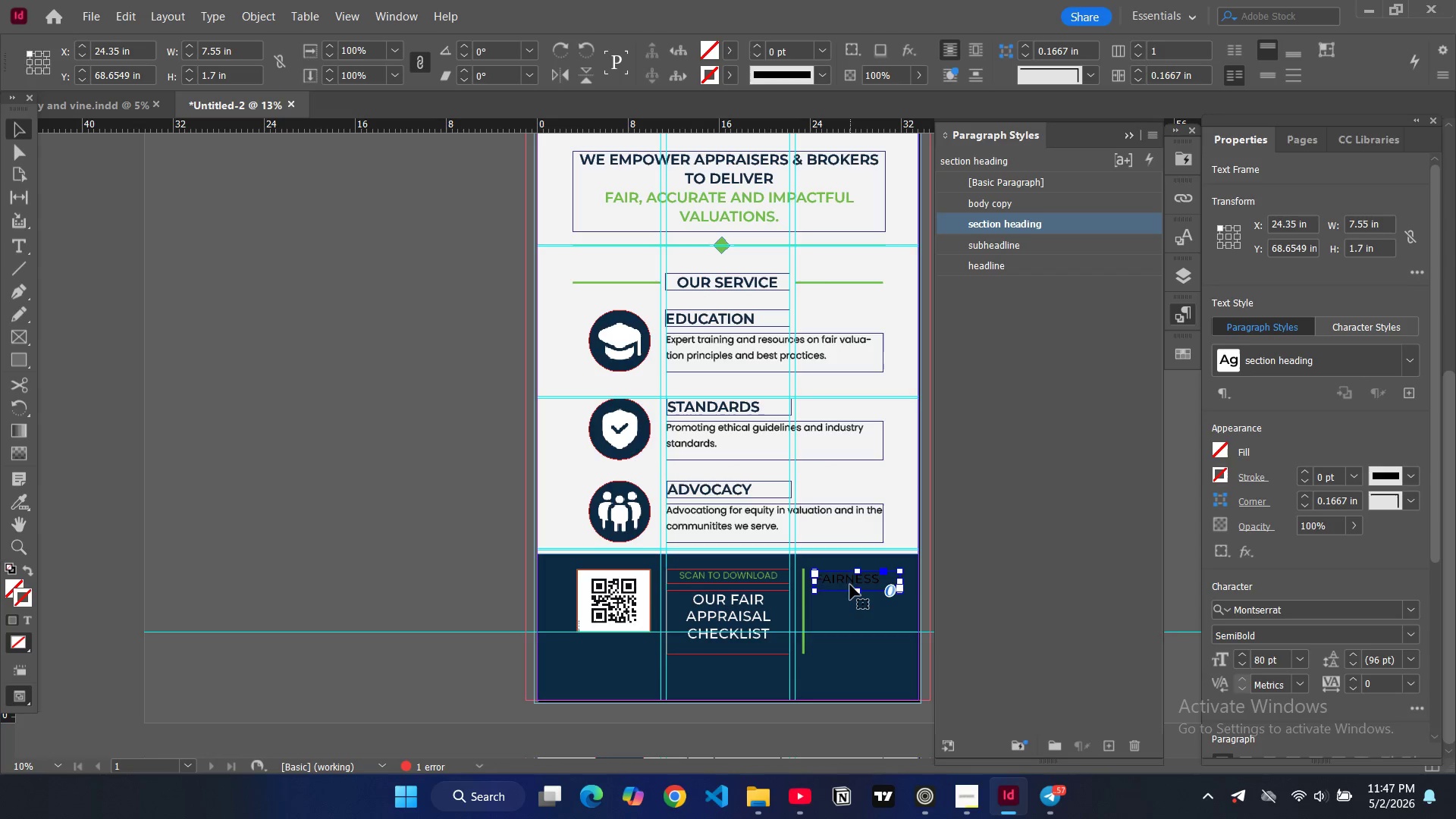 
double_click([856, 576])
 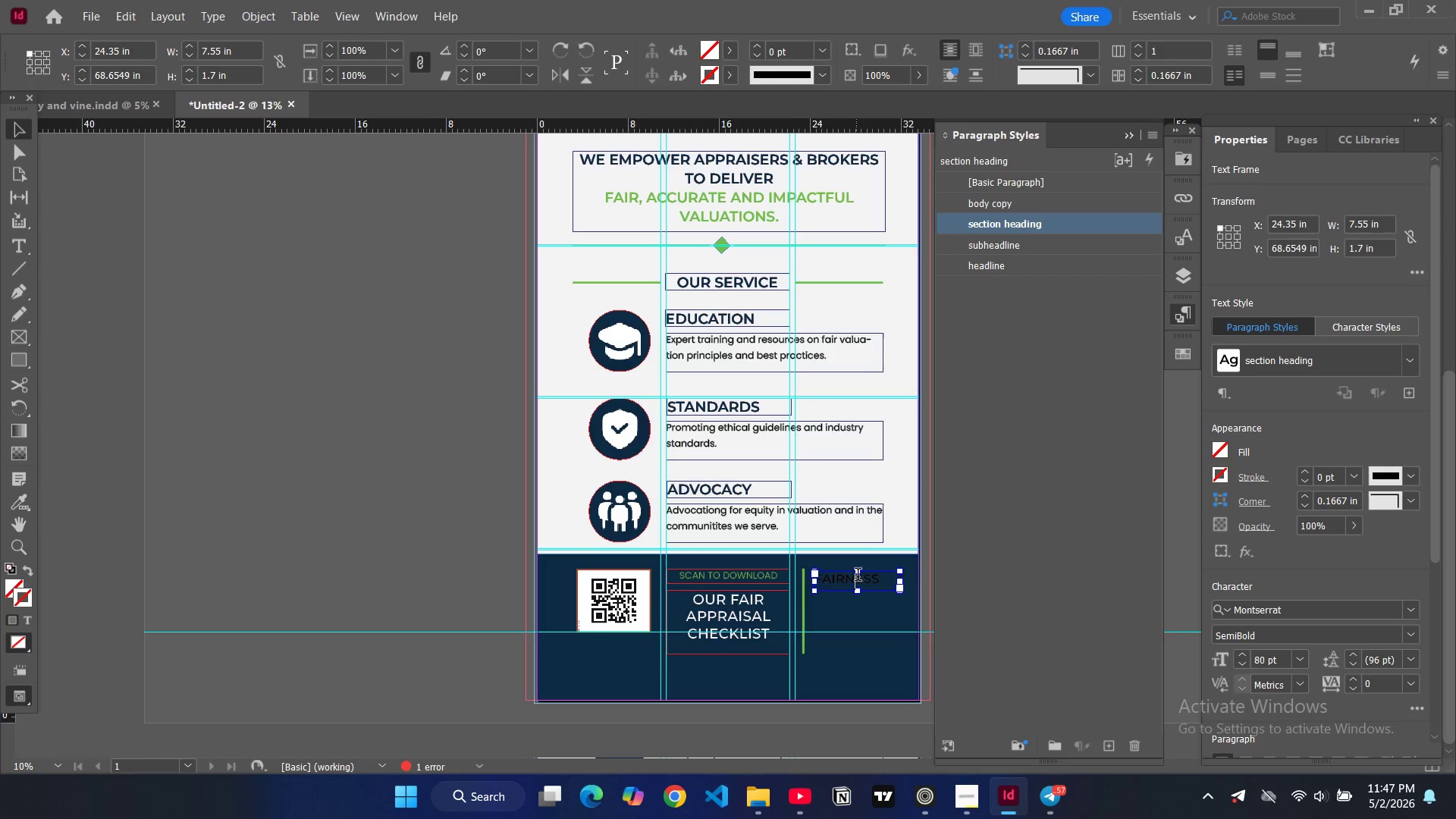 
triple_click([858, 576])
 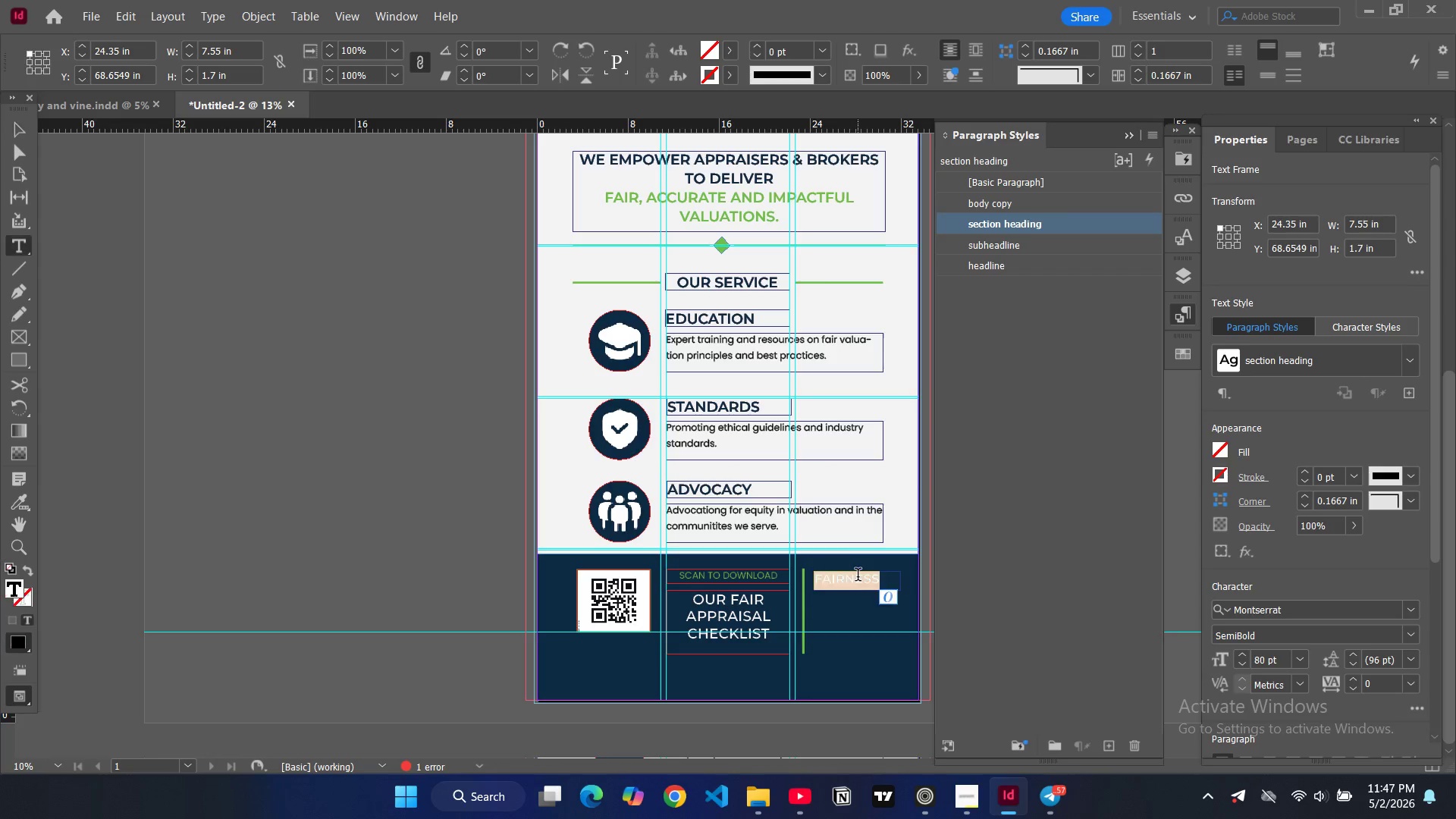 
key(Control+A)
 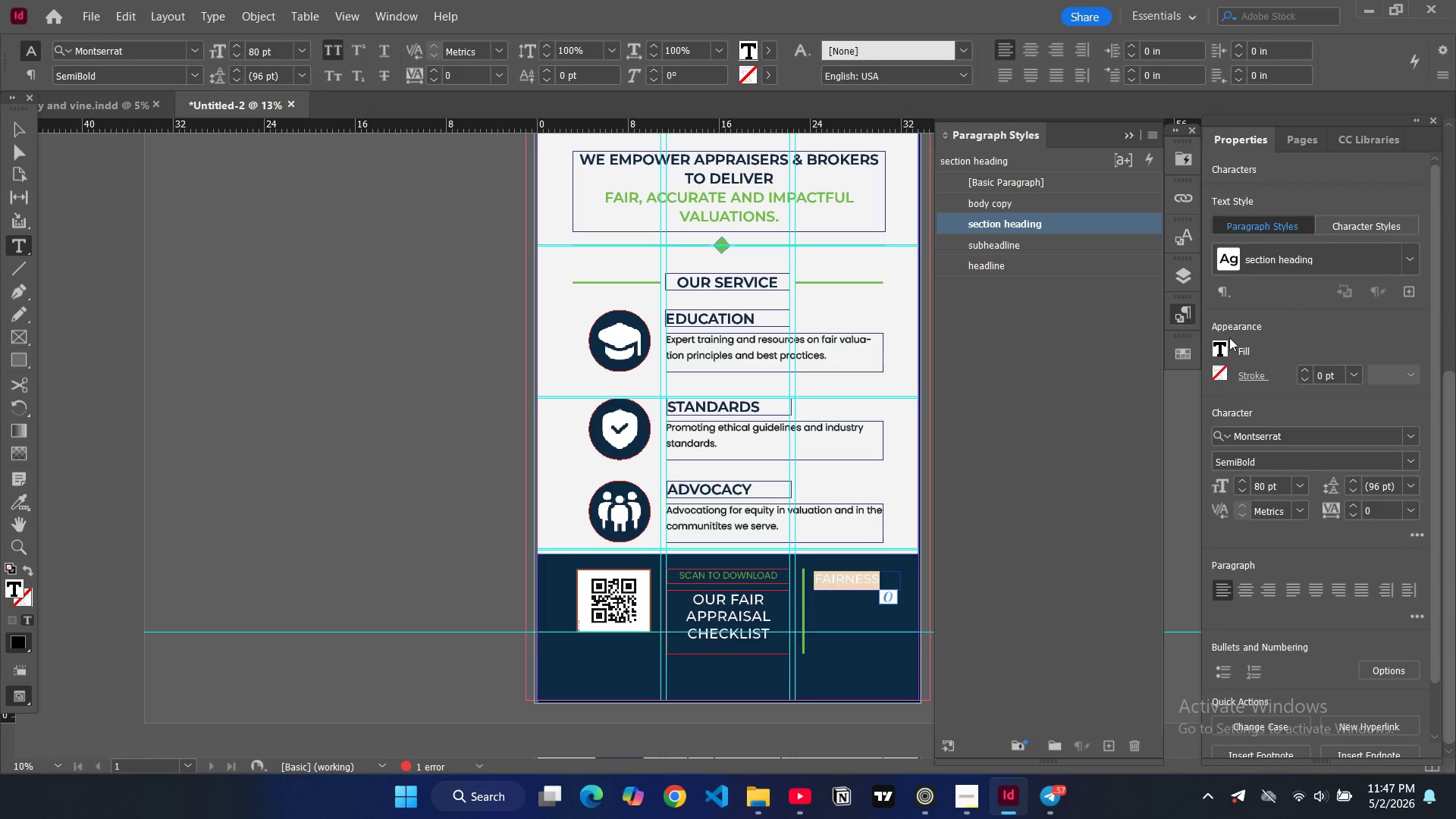 
left_click([1222, 344])
 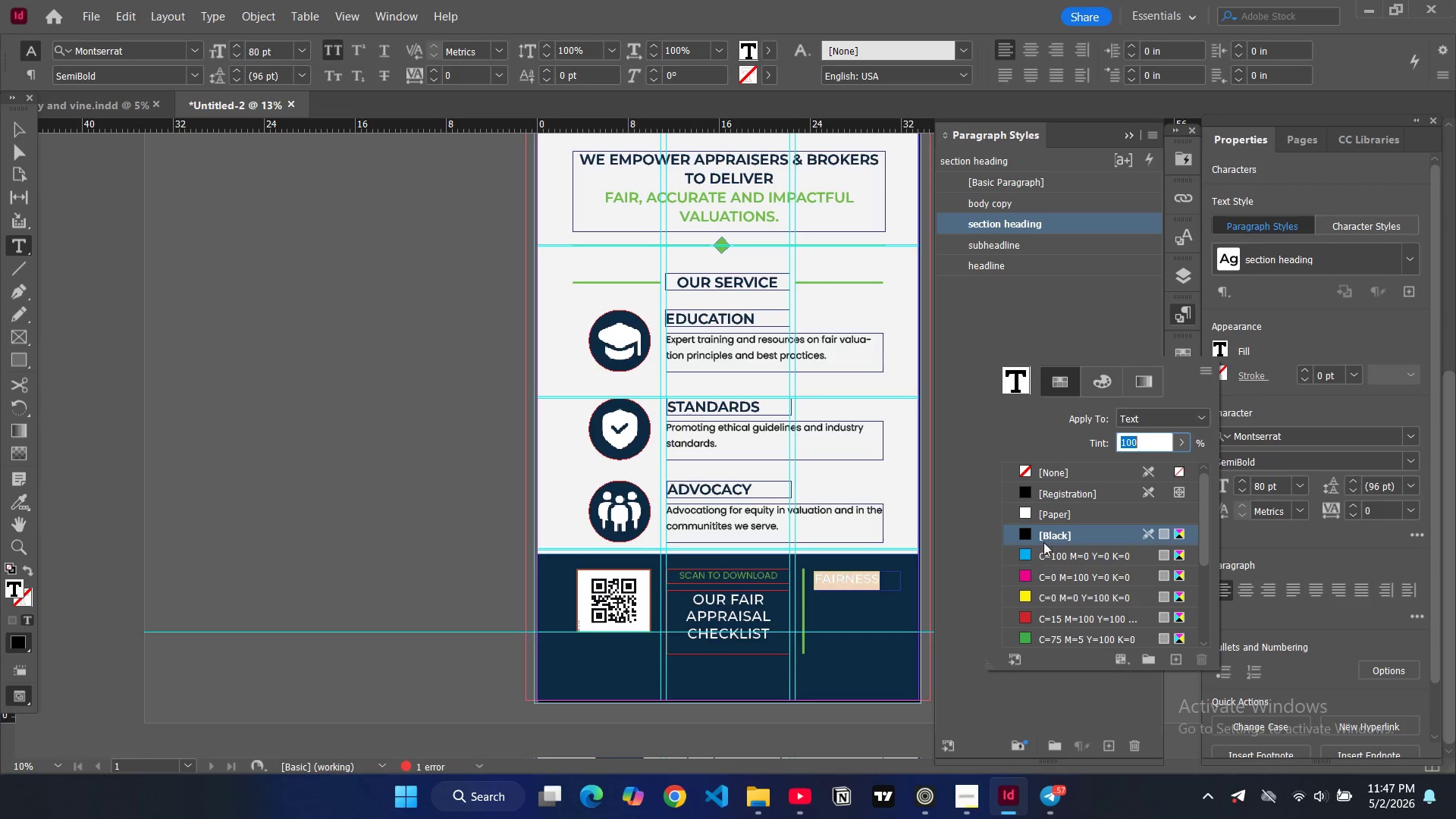 
left_click([1022, 510])
 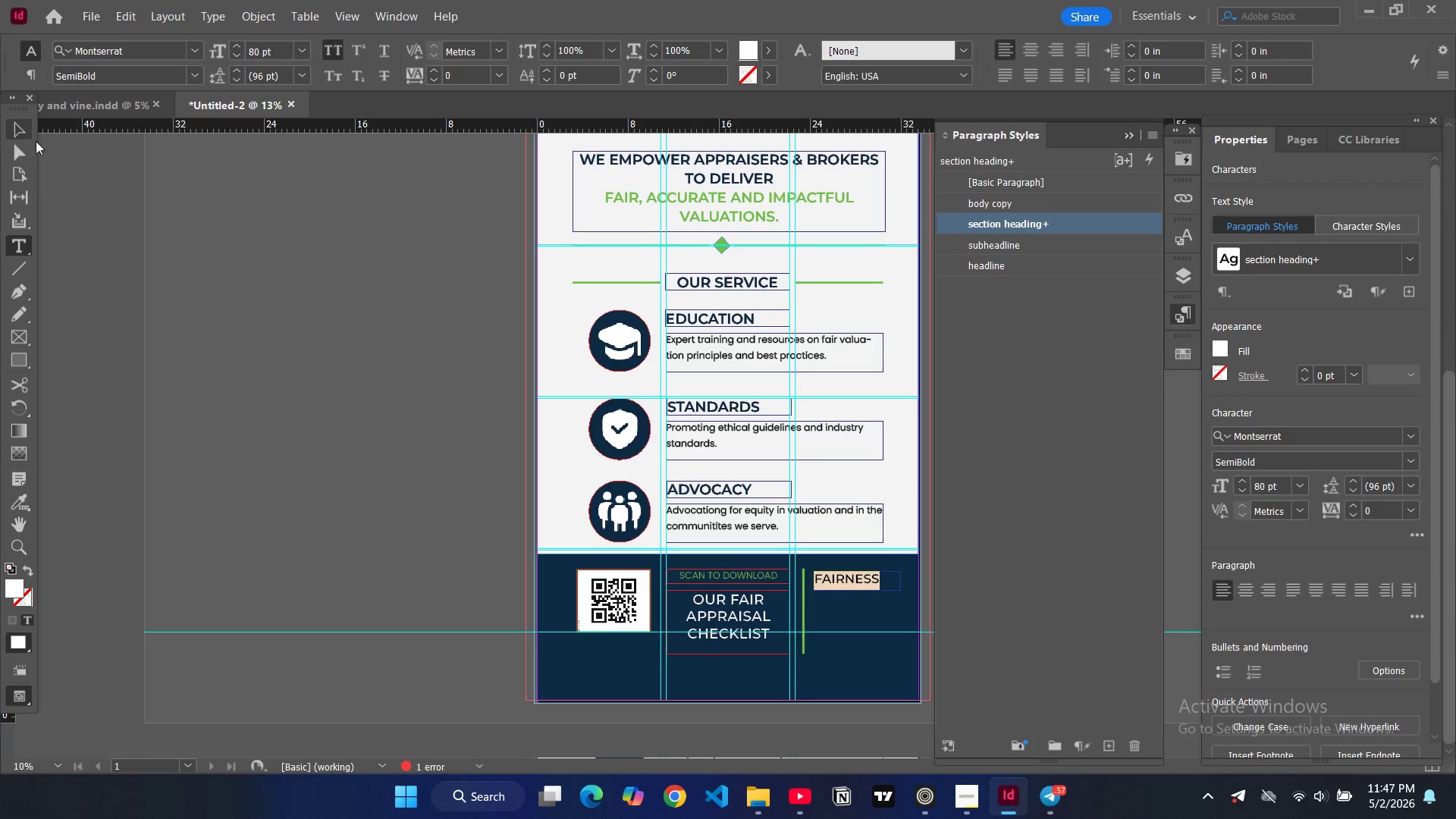 
double_click([397, 277])
 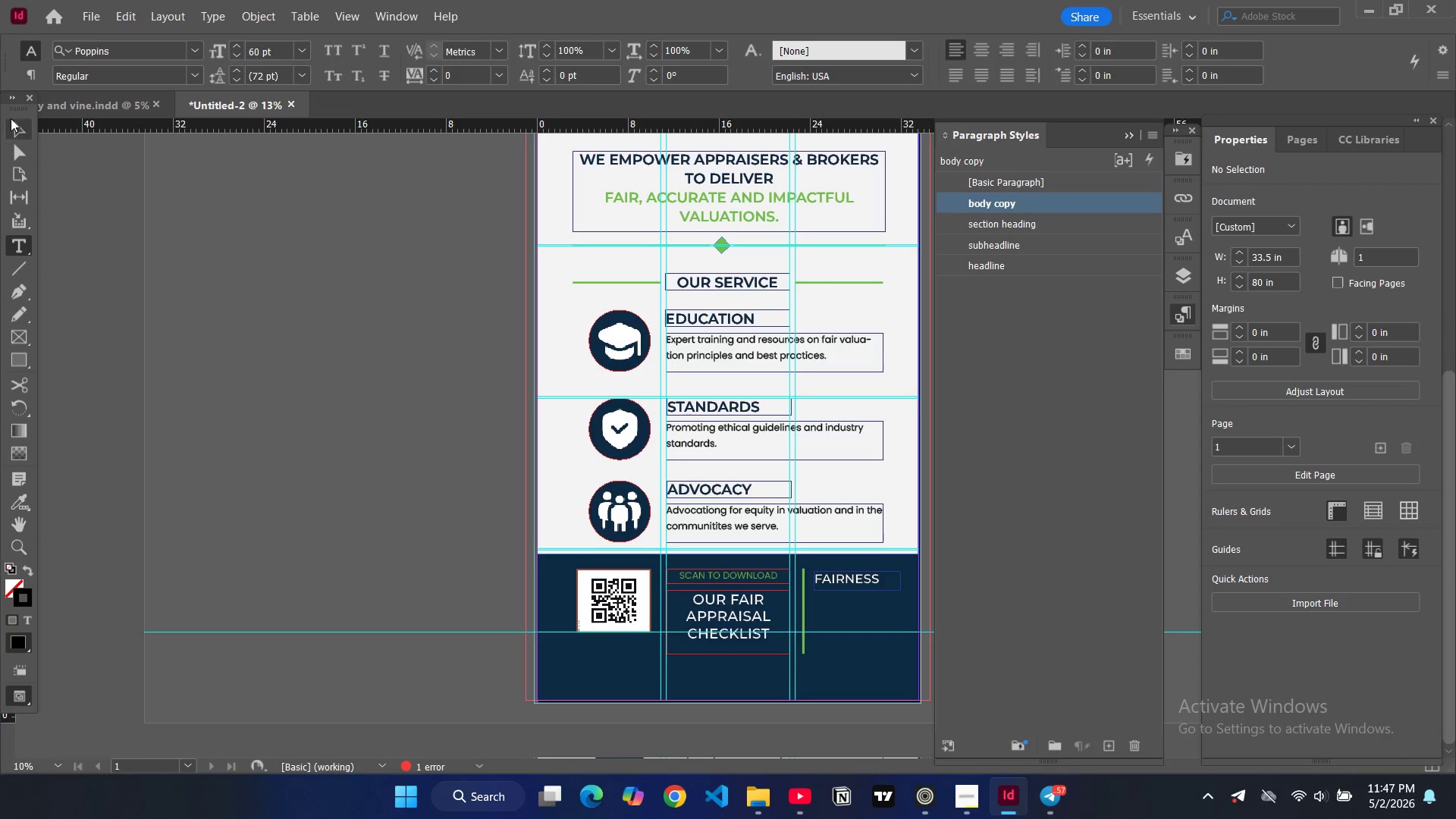 
left_click([23, 133])
 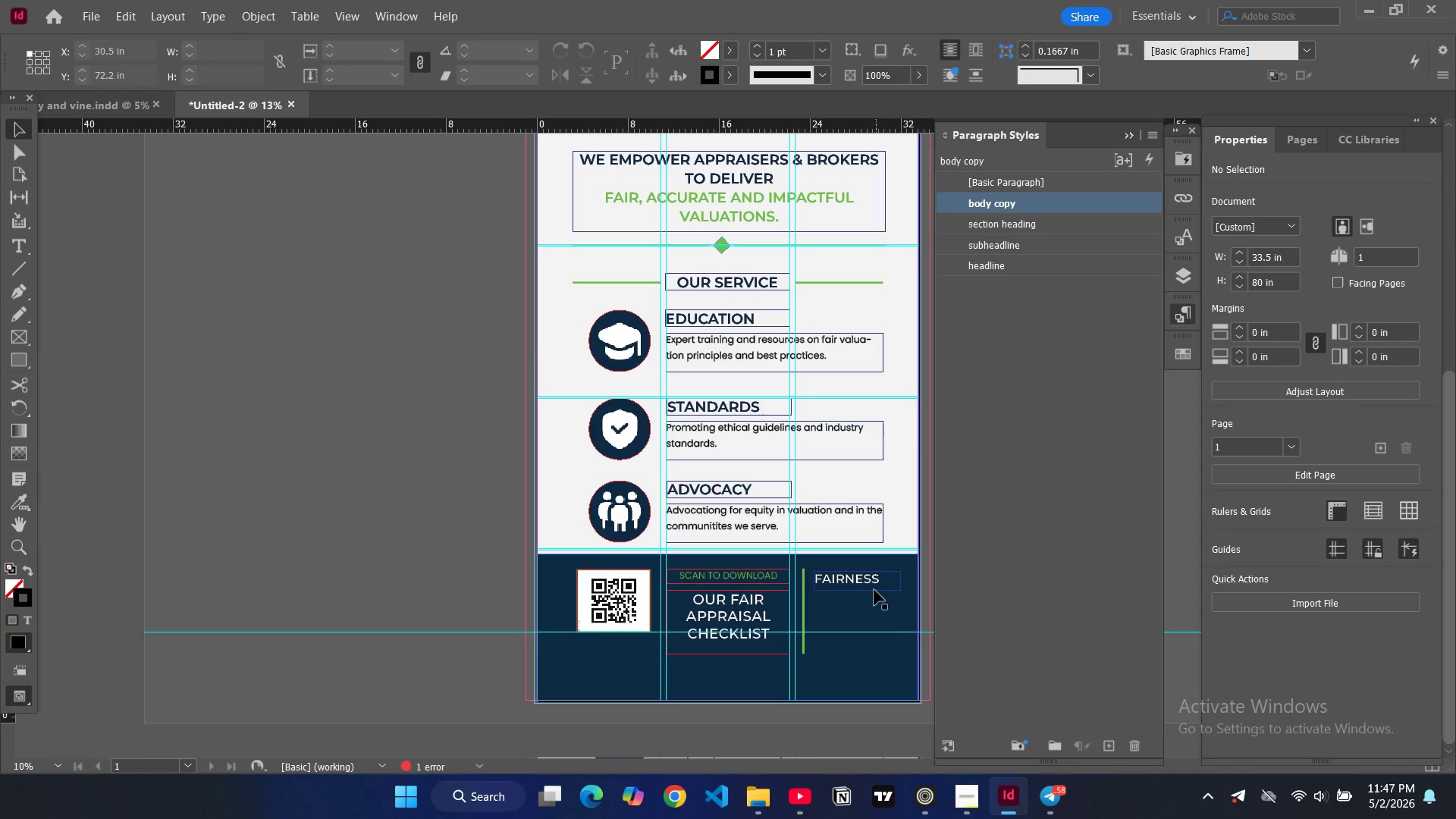 
left_click([870, 583])
 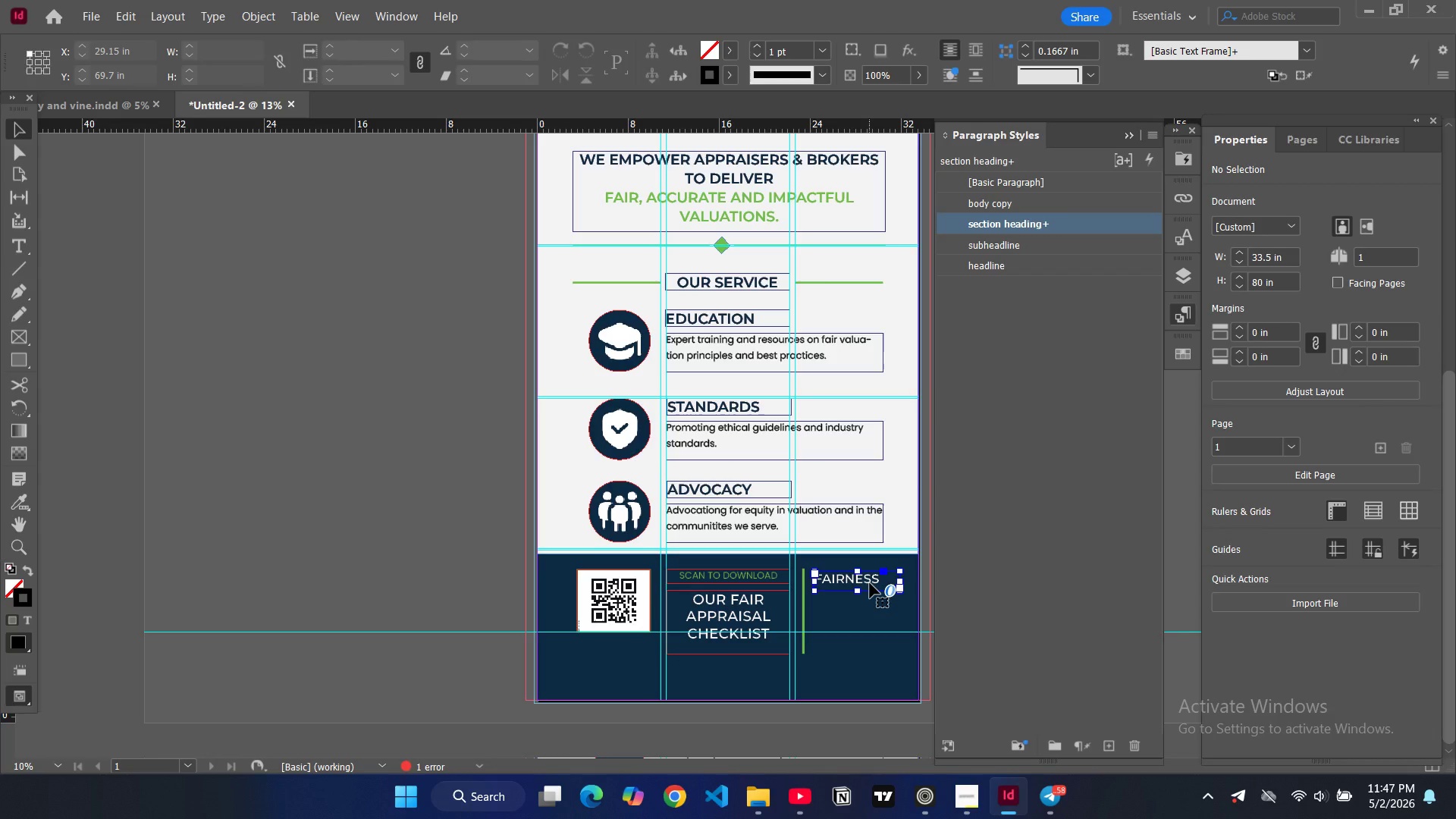 
key(Control+C)
 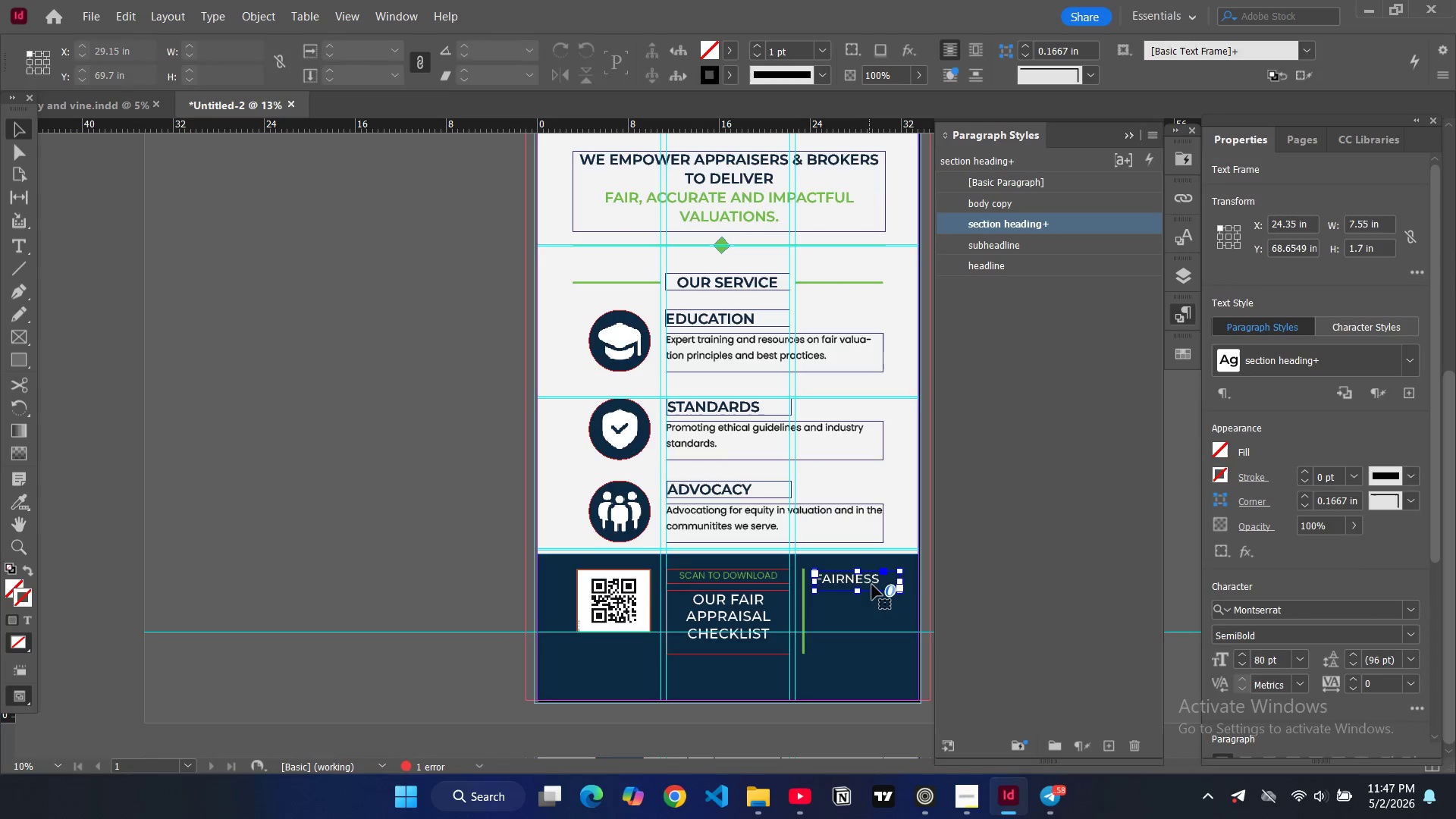 
key(Control+V)
 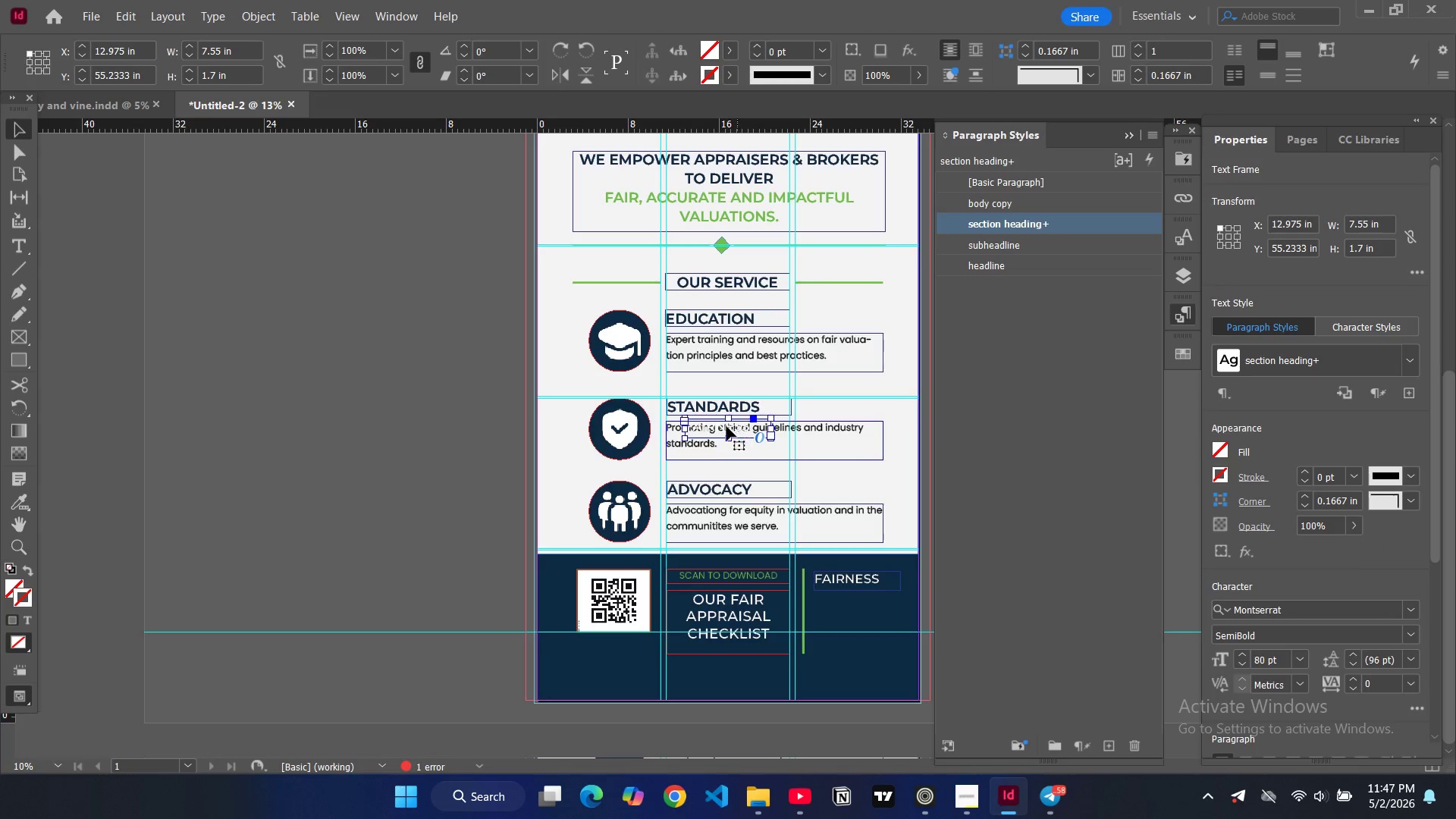 
left_click_drag(start_coordinate=[724, 427], to_coordinate=[856, 610])
 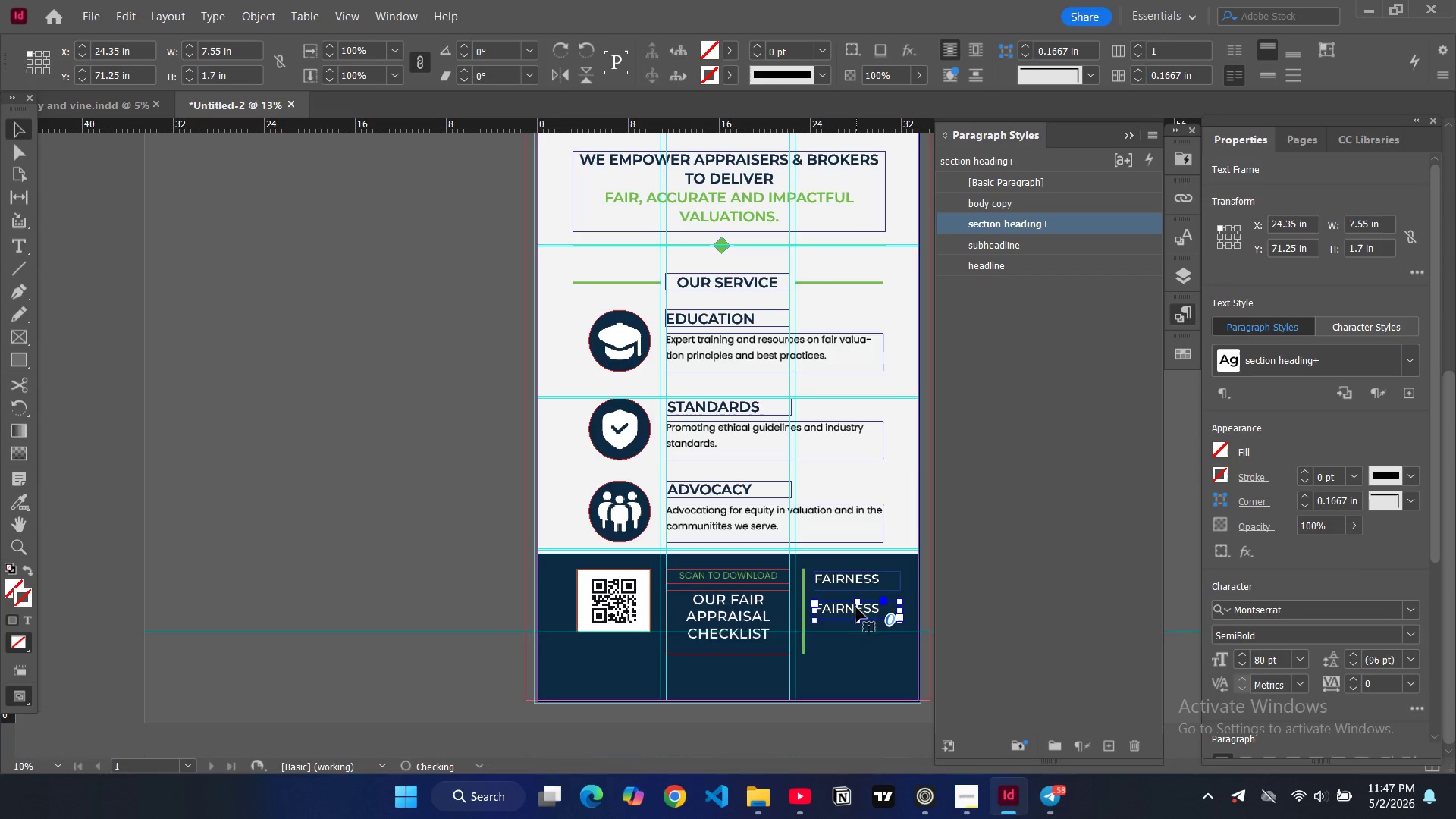 
key(Control+V)
 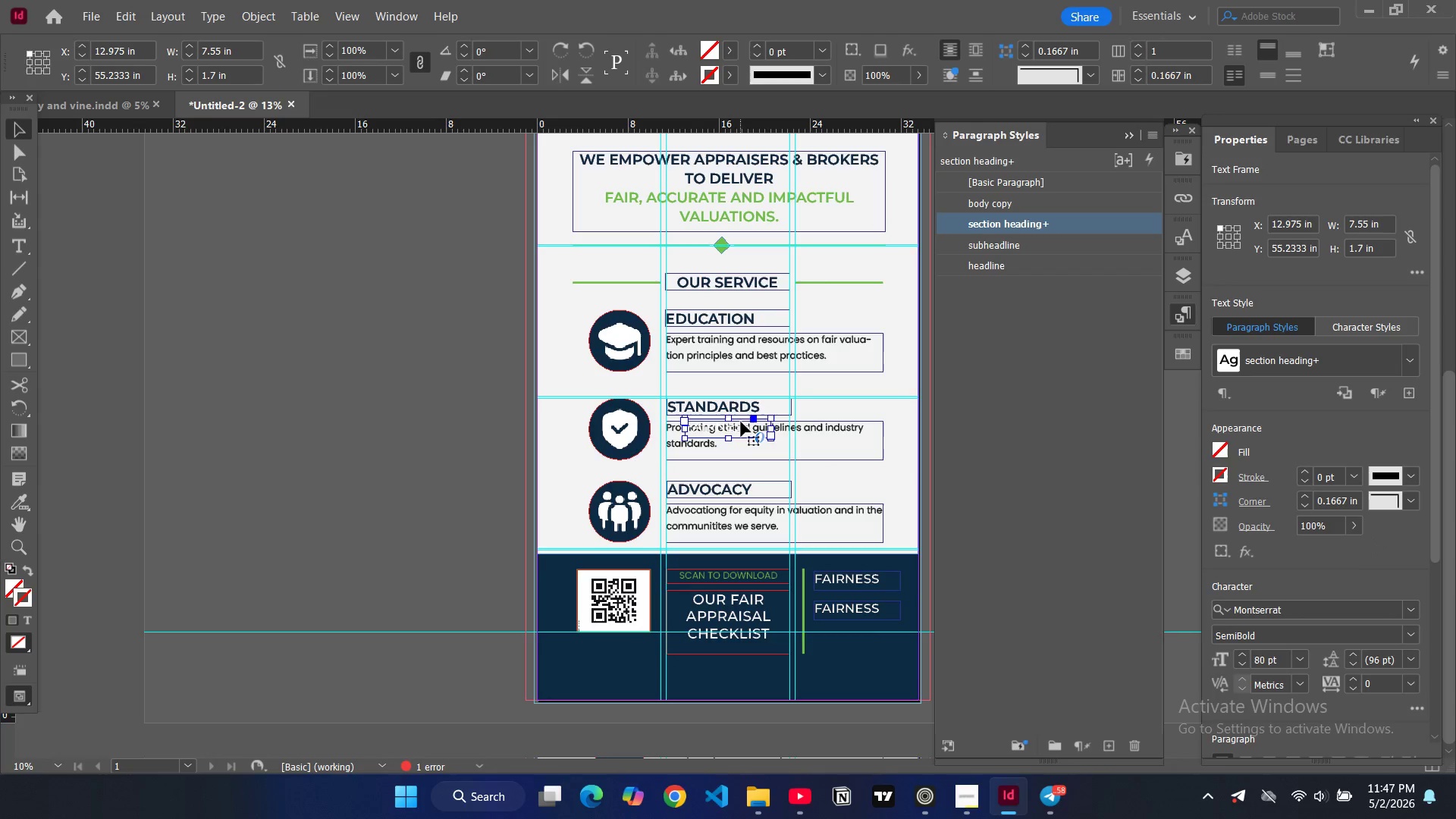 
left_click_drag(start_coordinate=[741, 427], to_coordinate=[871, 642])
 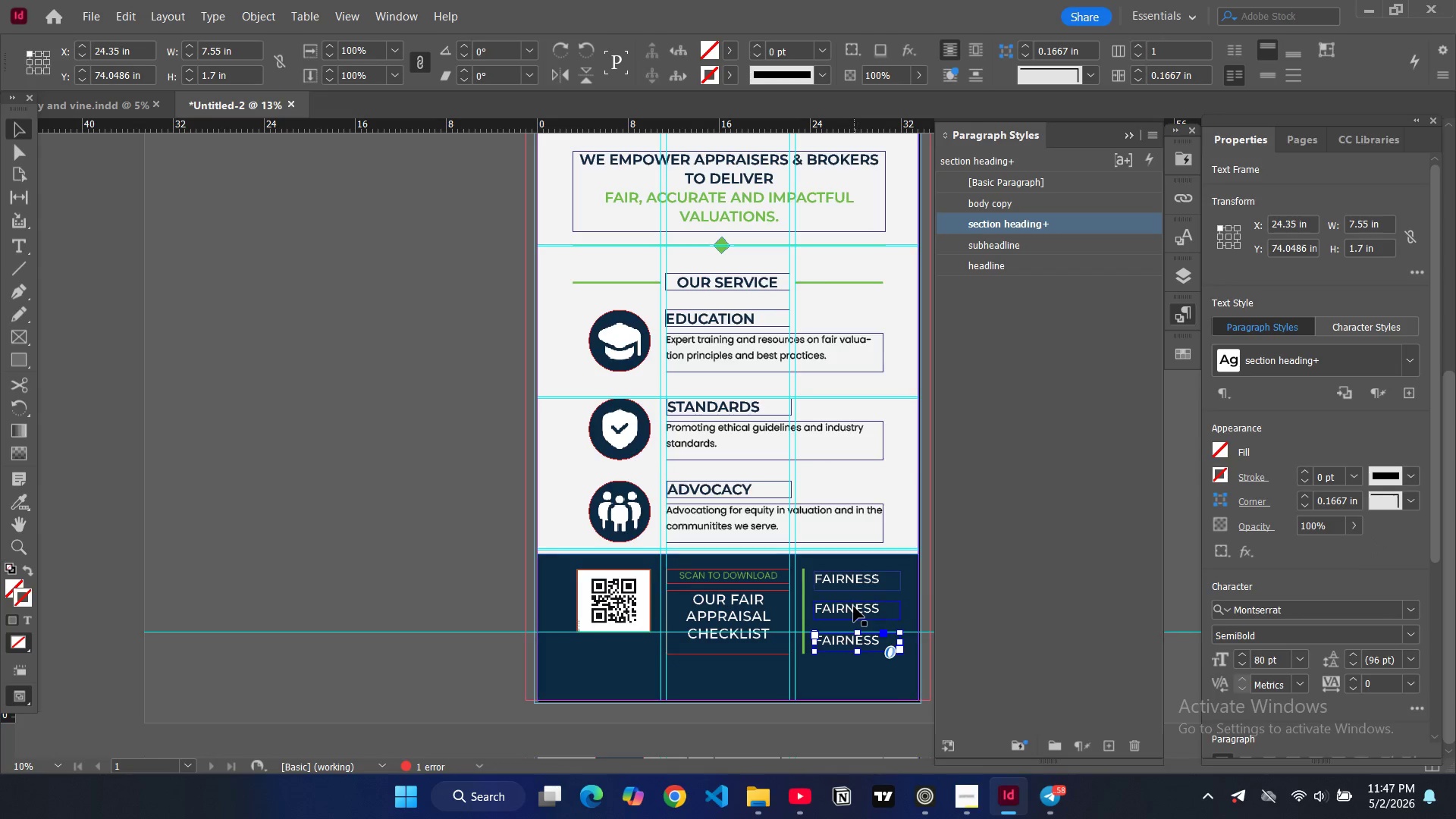 
double_click([853, 607])
 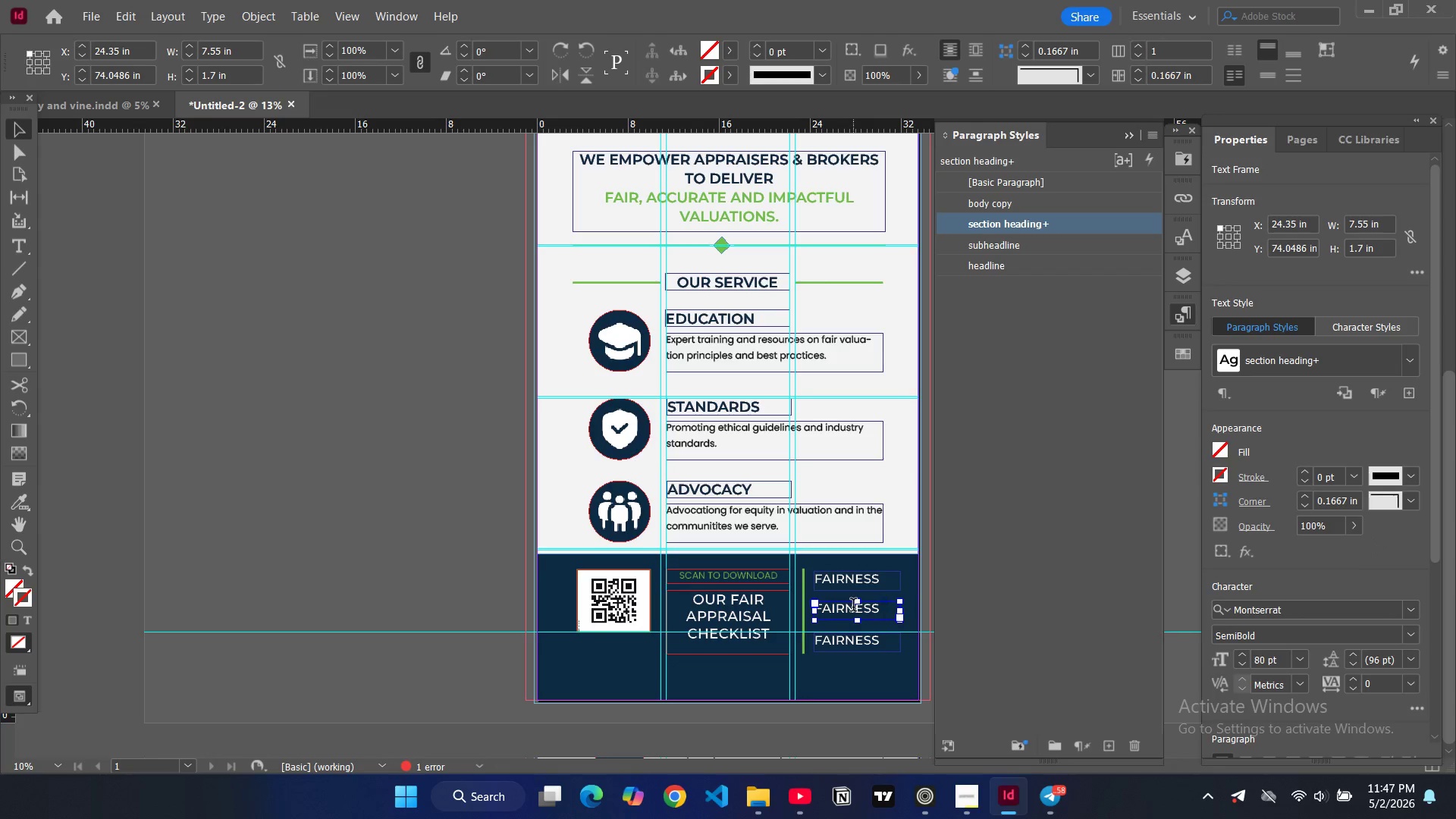 
triple_click([853, 607])
 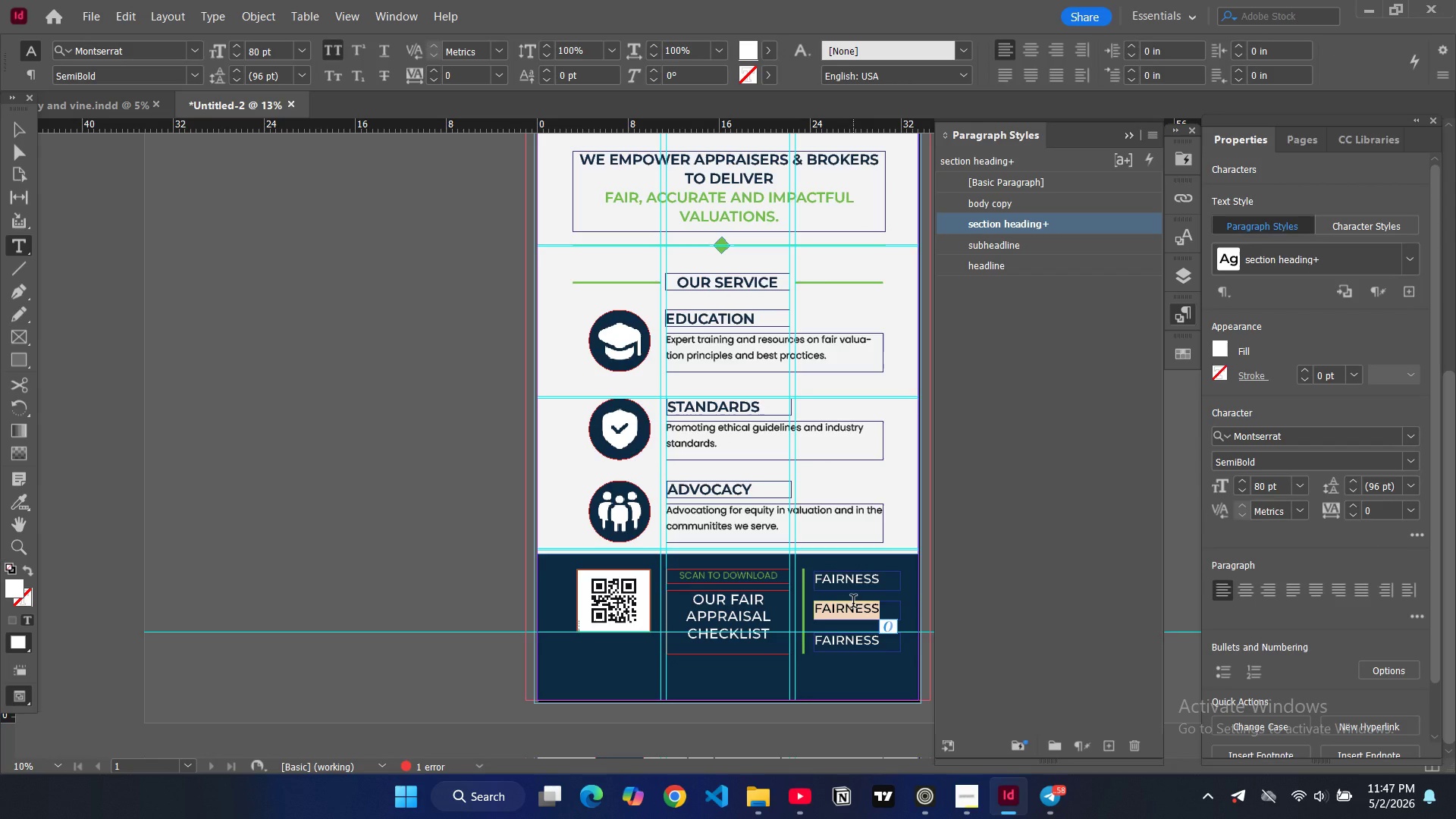 
type(INTEGRITY)
 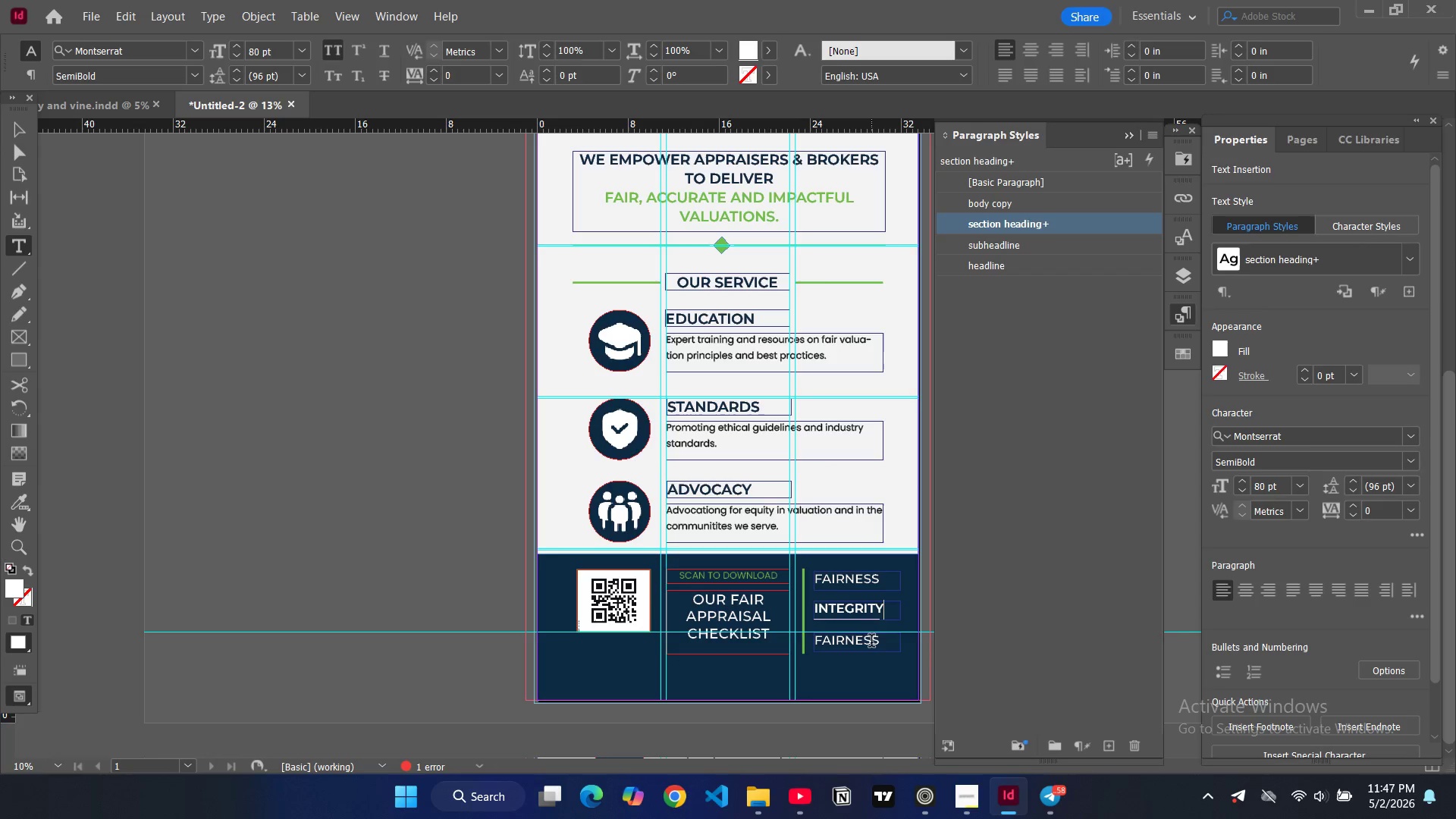 
double_click([871, 642])
 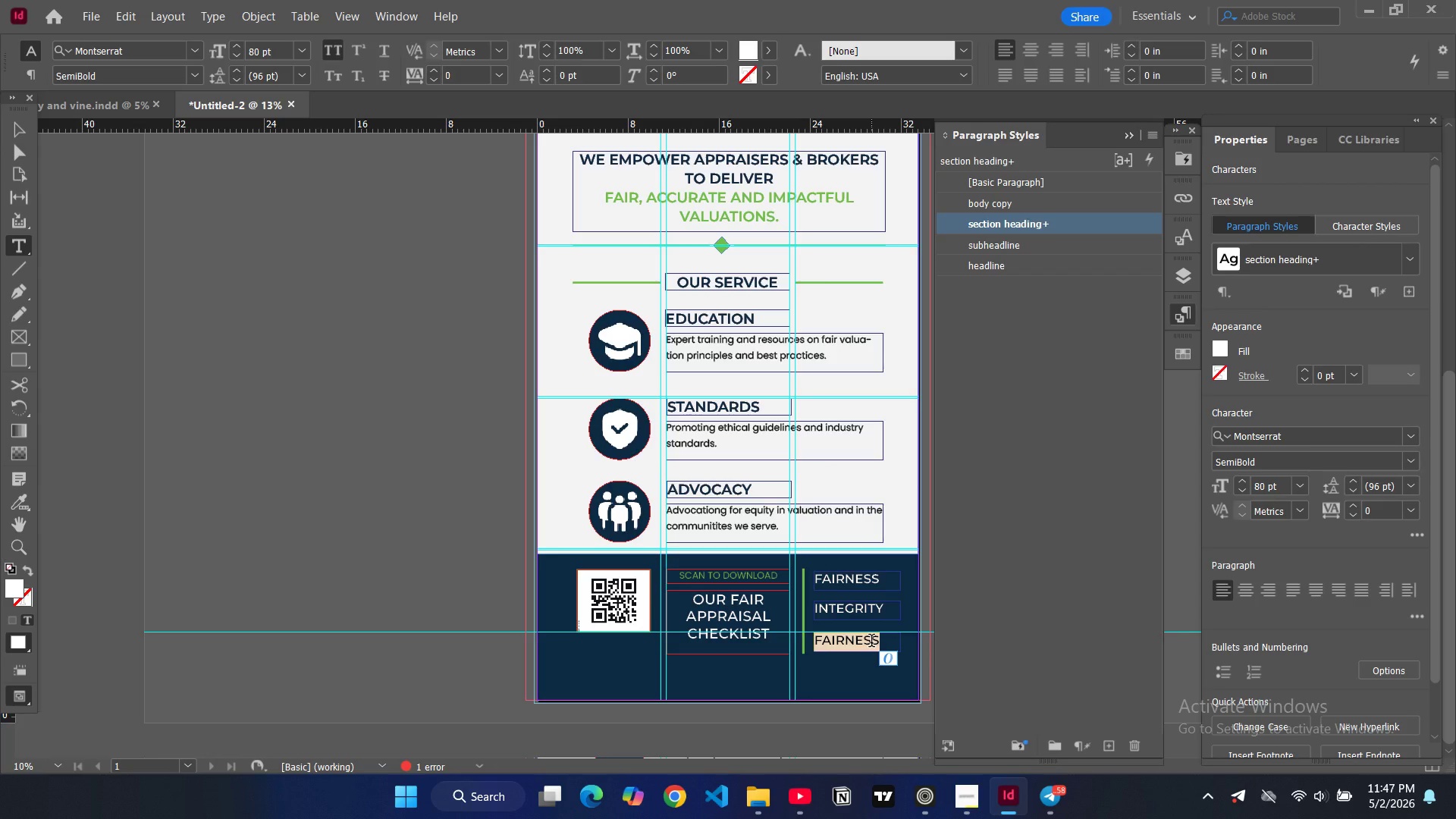 
type(TRUST)
 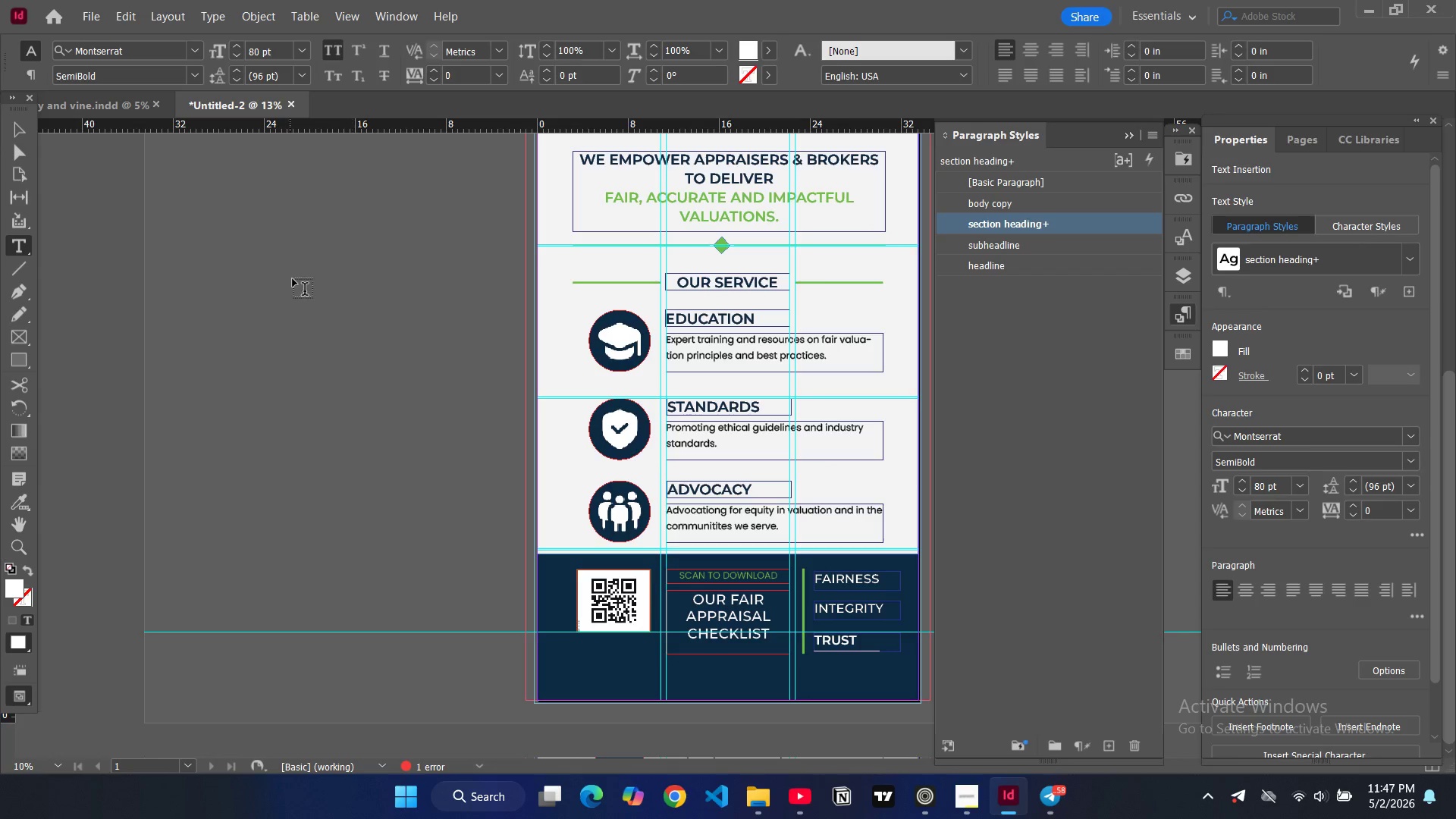 
left_click([32, 118])
 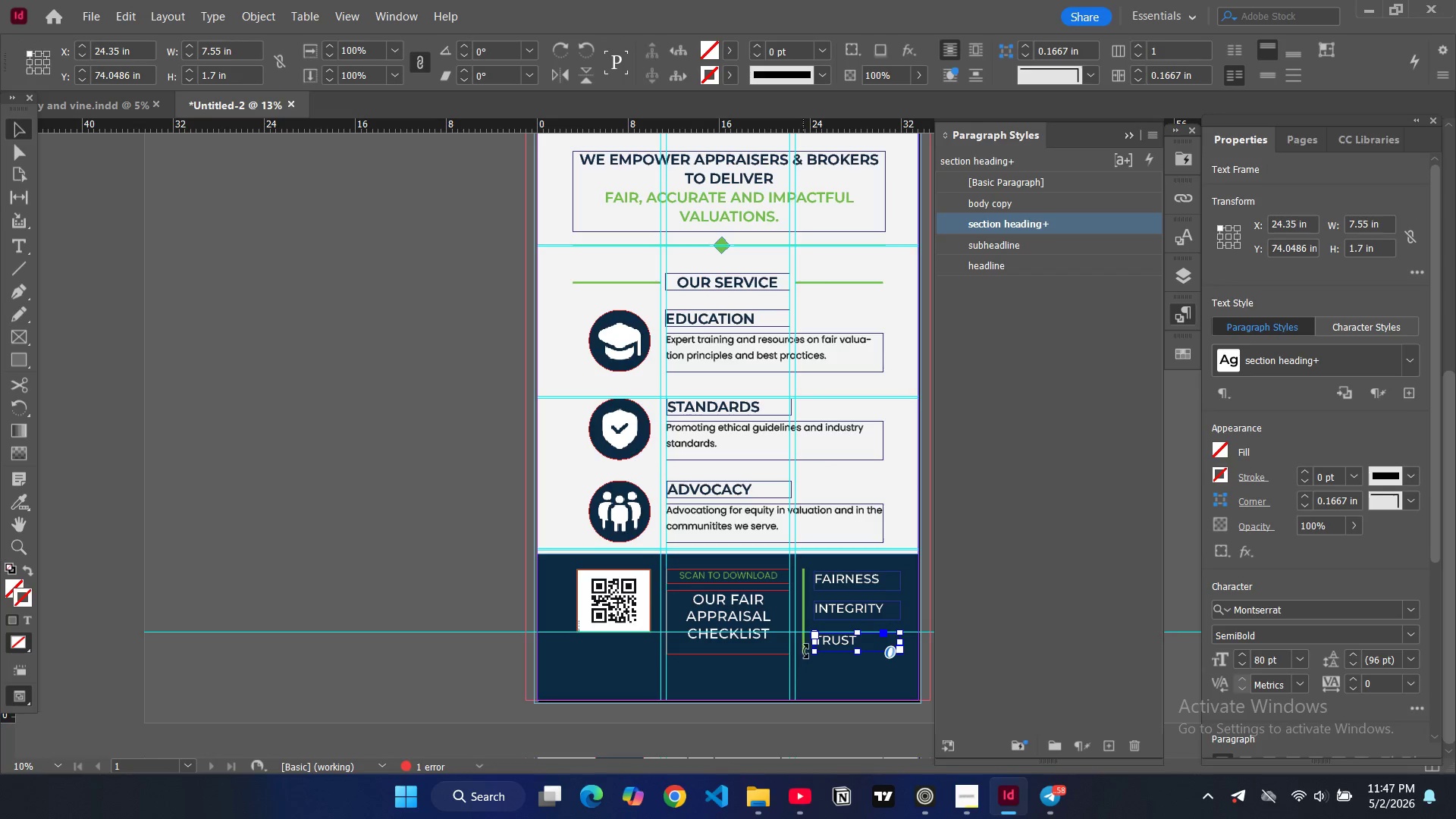 
left_click([802, 651])
 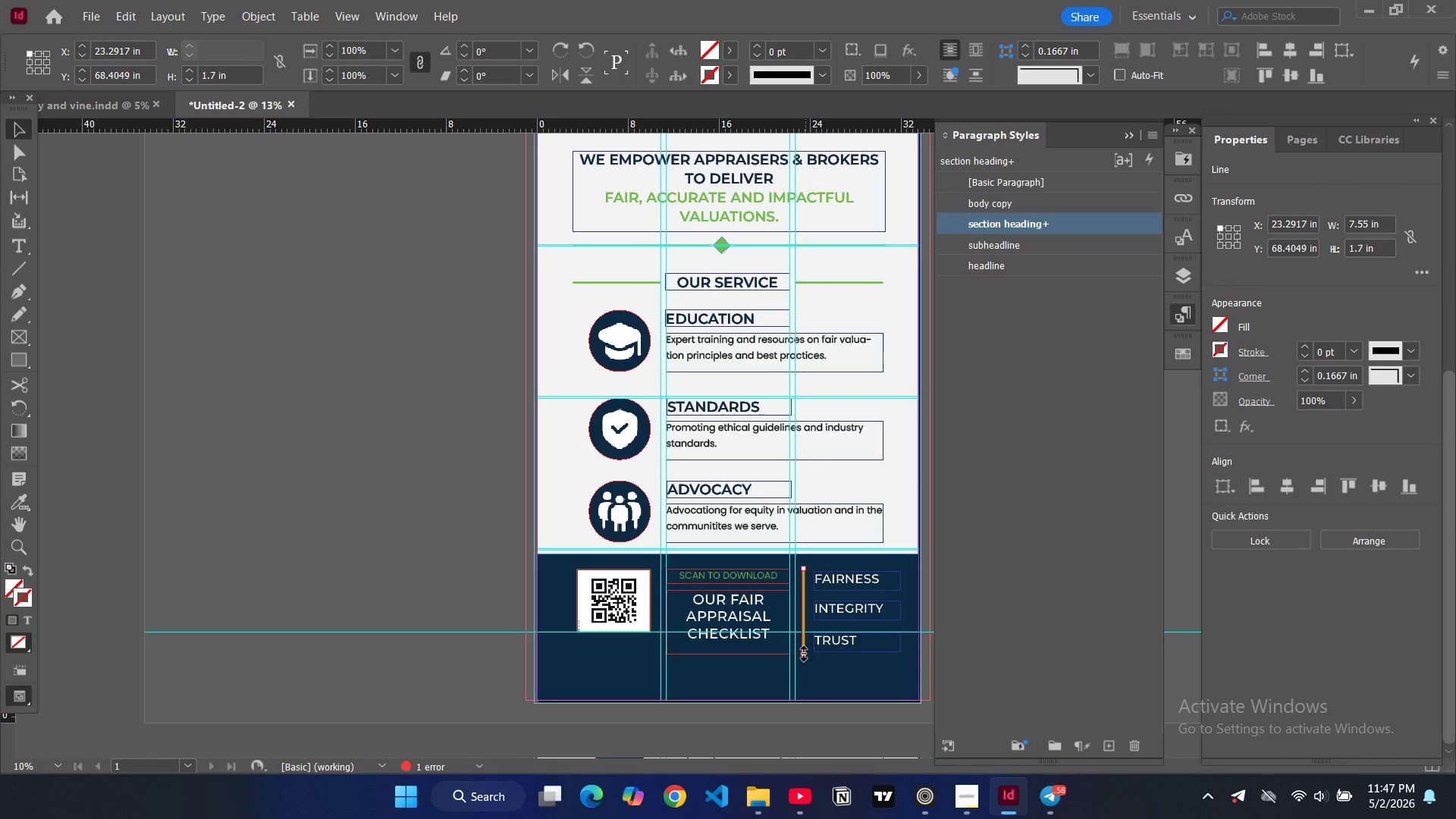 
left_click_drag(start_coordinate=[804, 654], to_coordinate=[807, 686])
 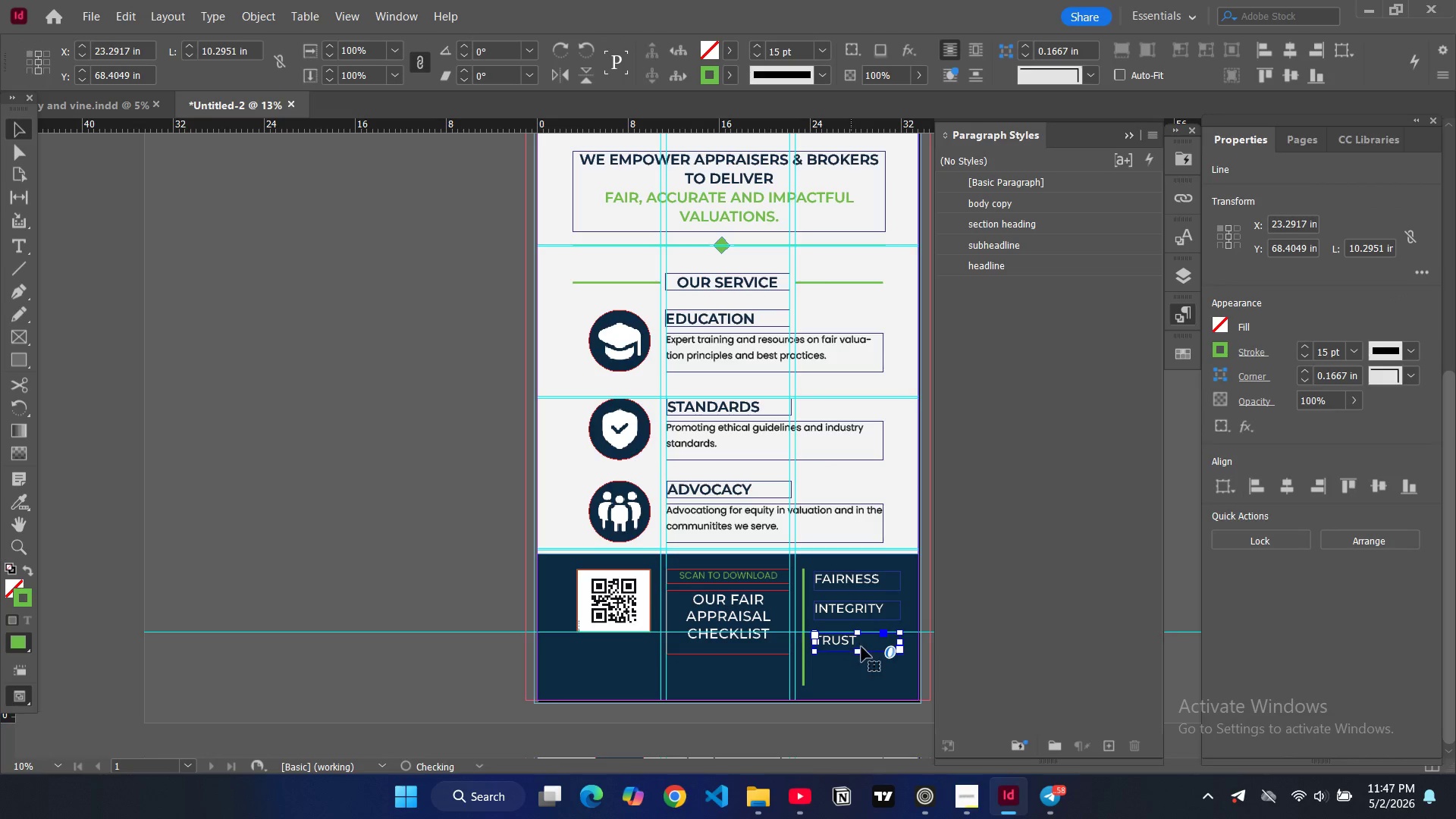 
key(Control+V)
 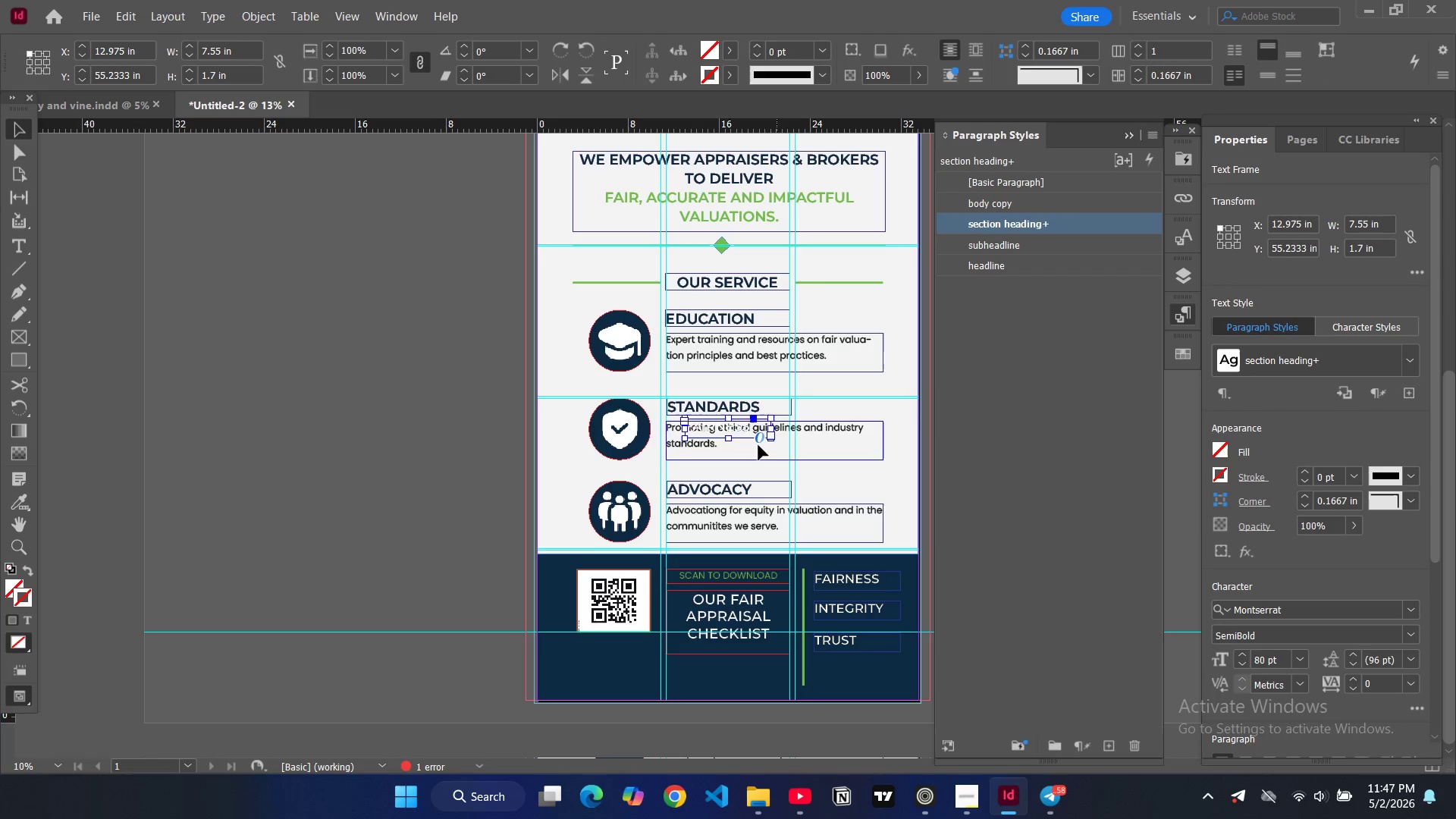 
left_click_drag(start_coordinate=[741, 433], to_coordinate=[874, 680])
 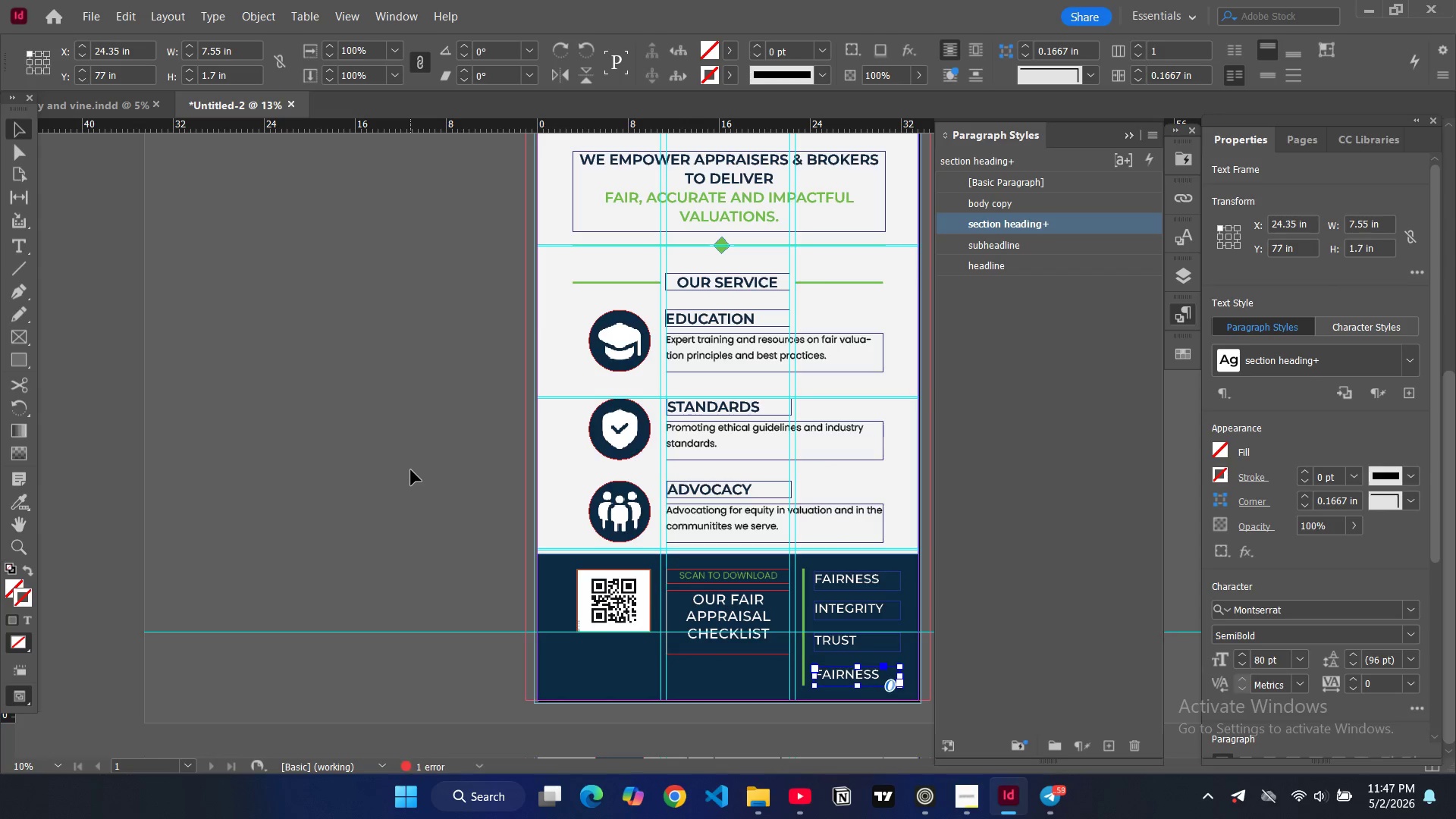 
left_click([411, 470])
 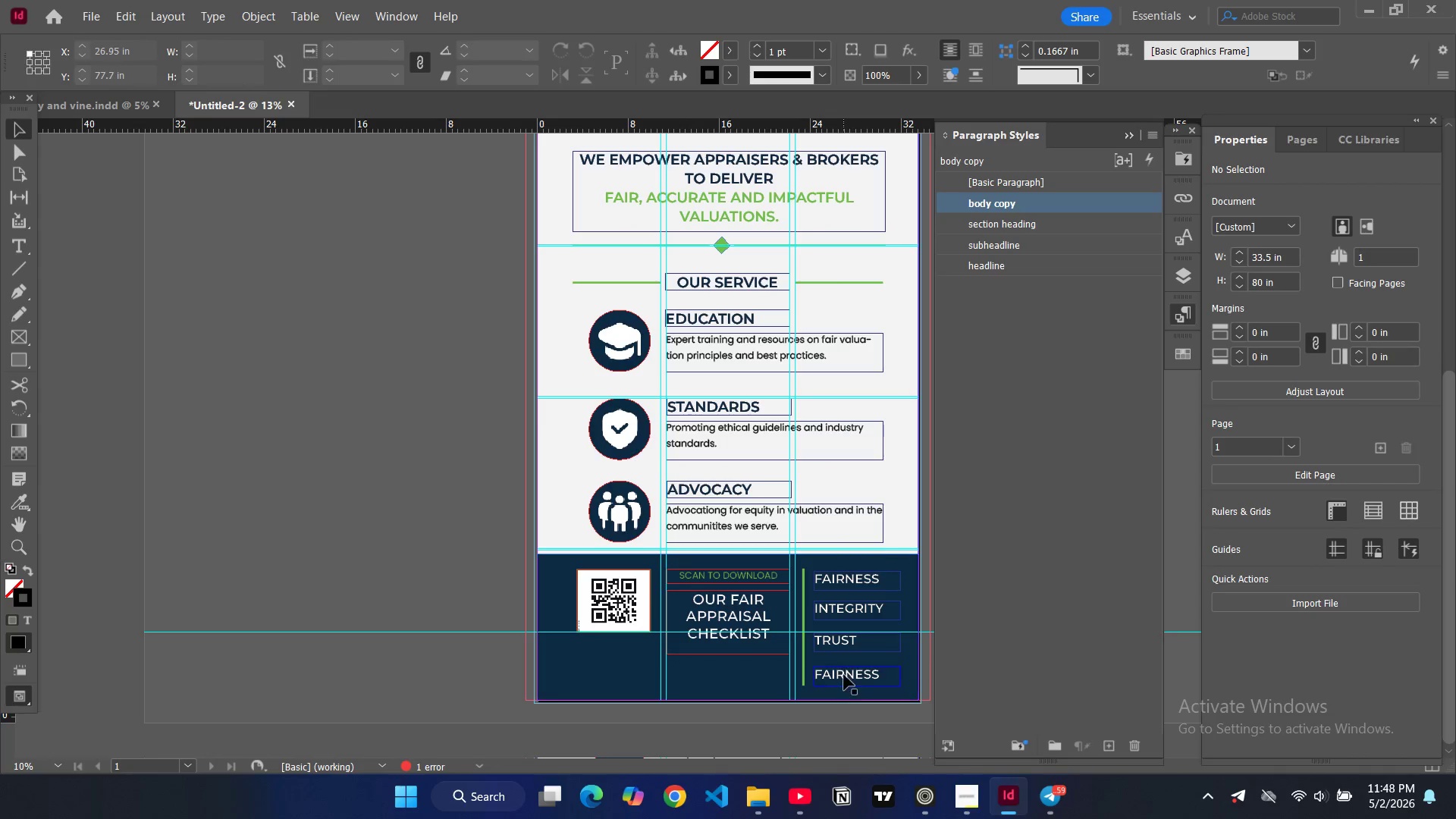 
double_click([844, 675])
 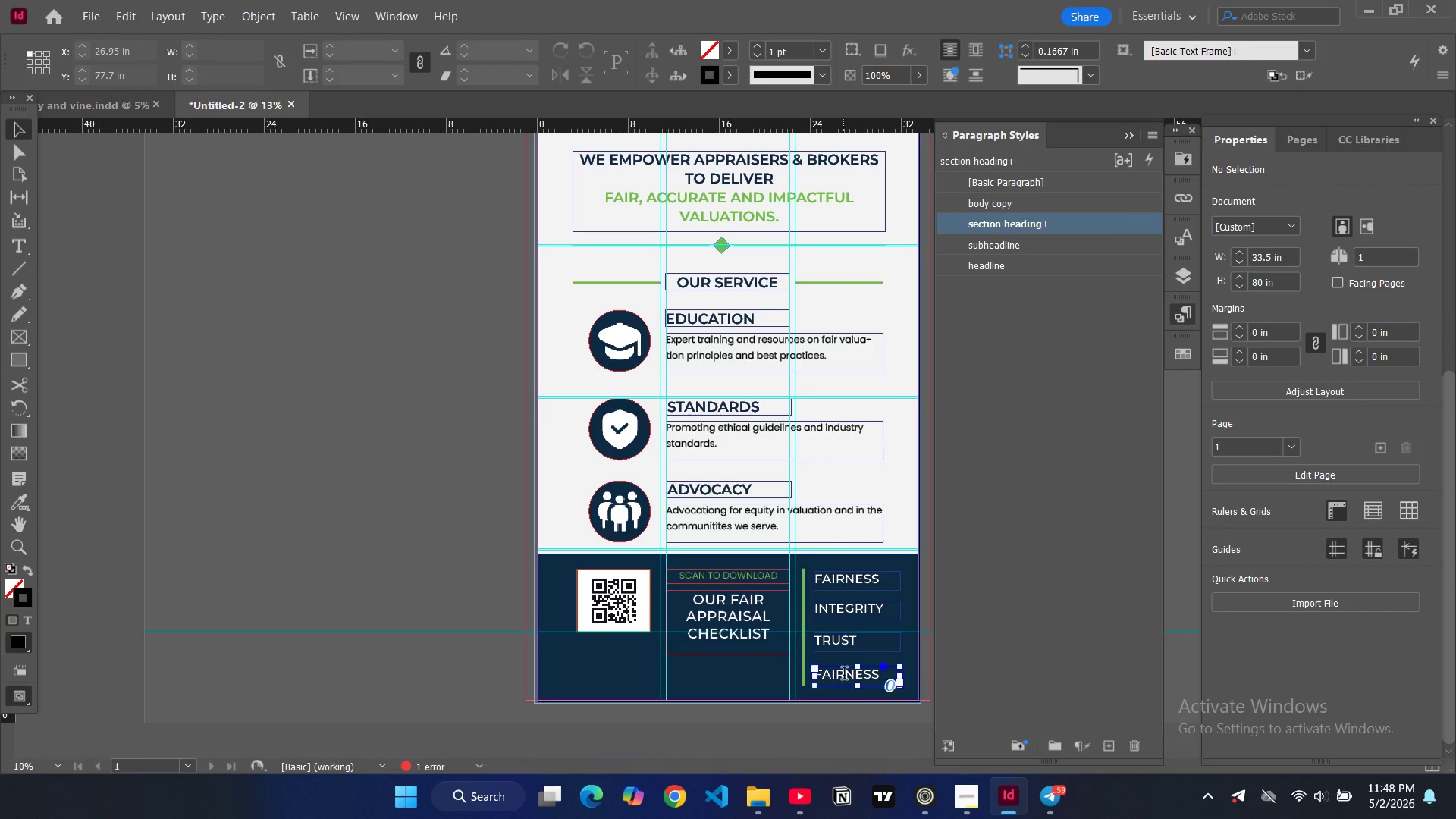 
triple_click([844, 675])
 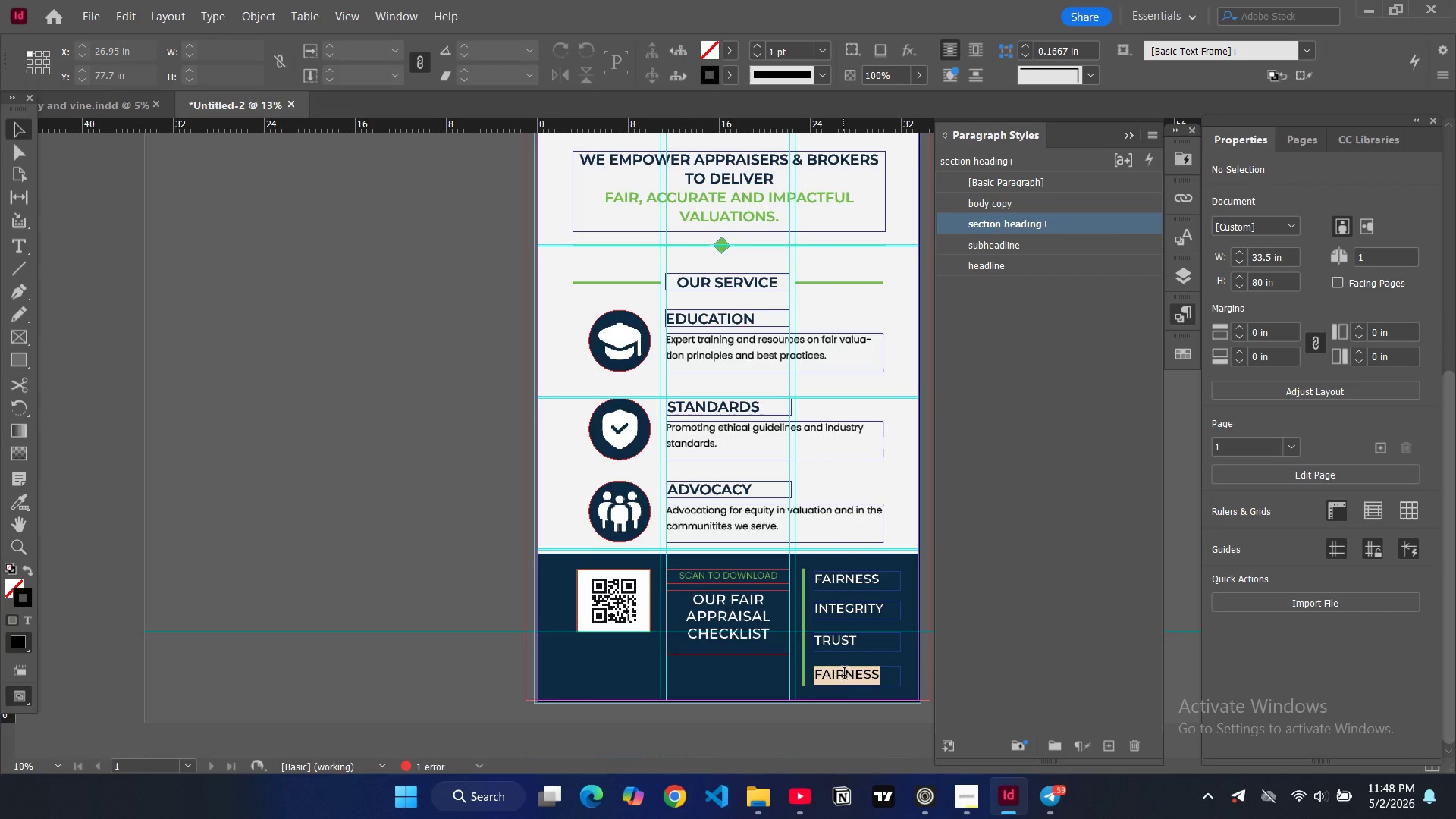 
triple_click([844, 675])
 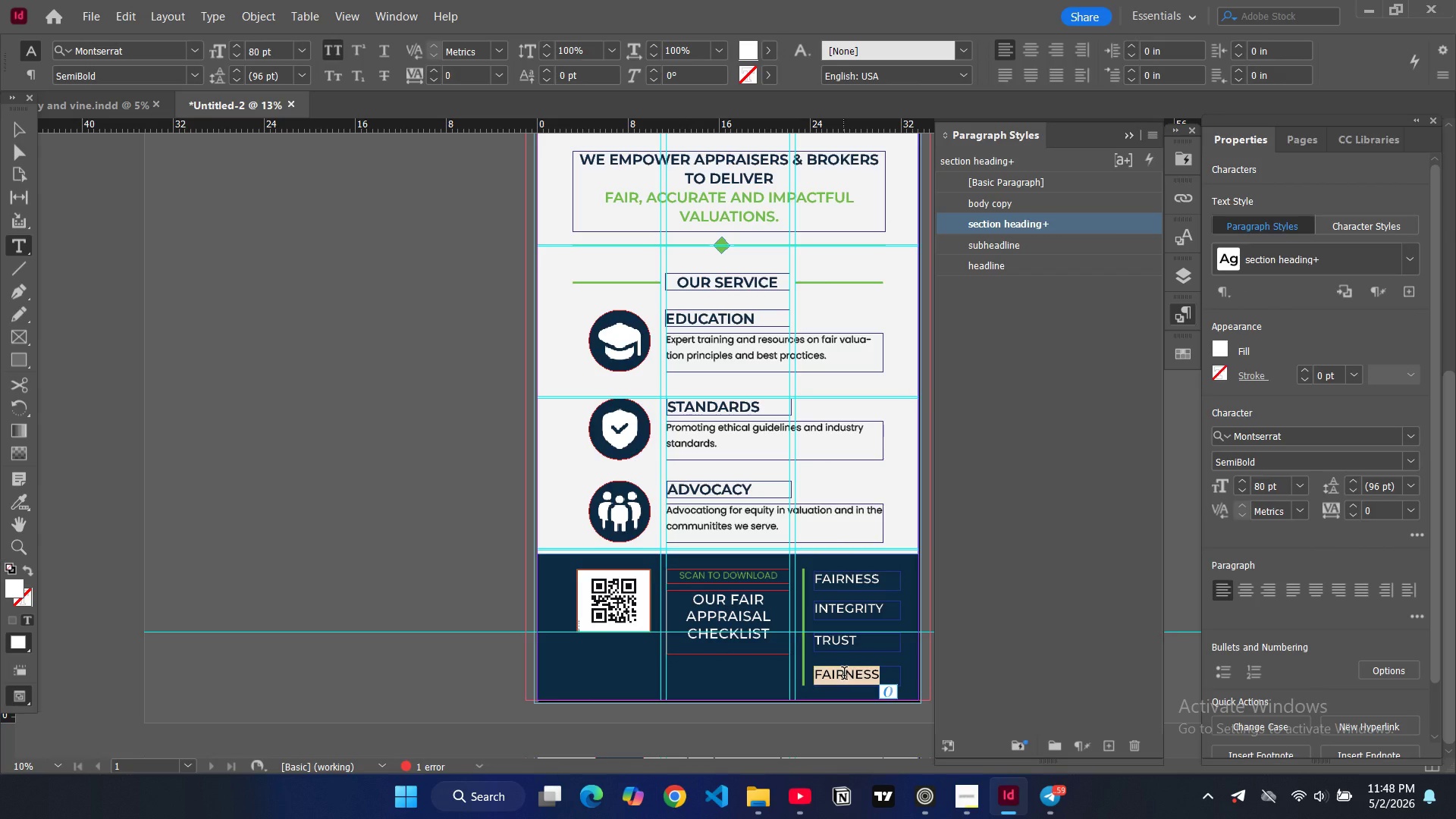 
type(IMPACT)
 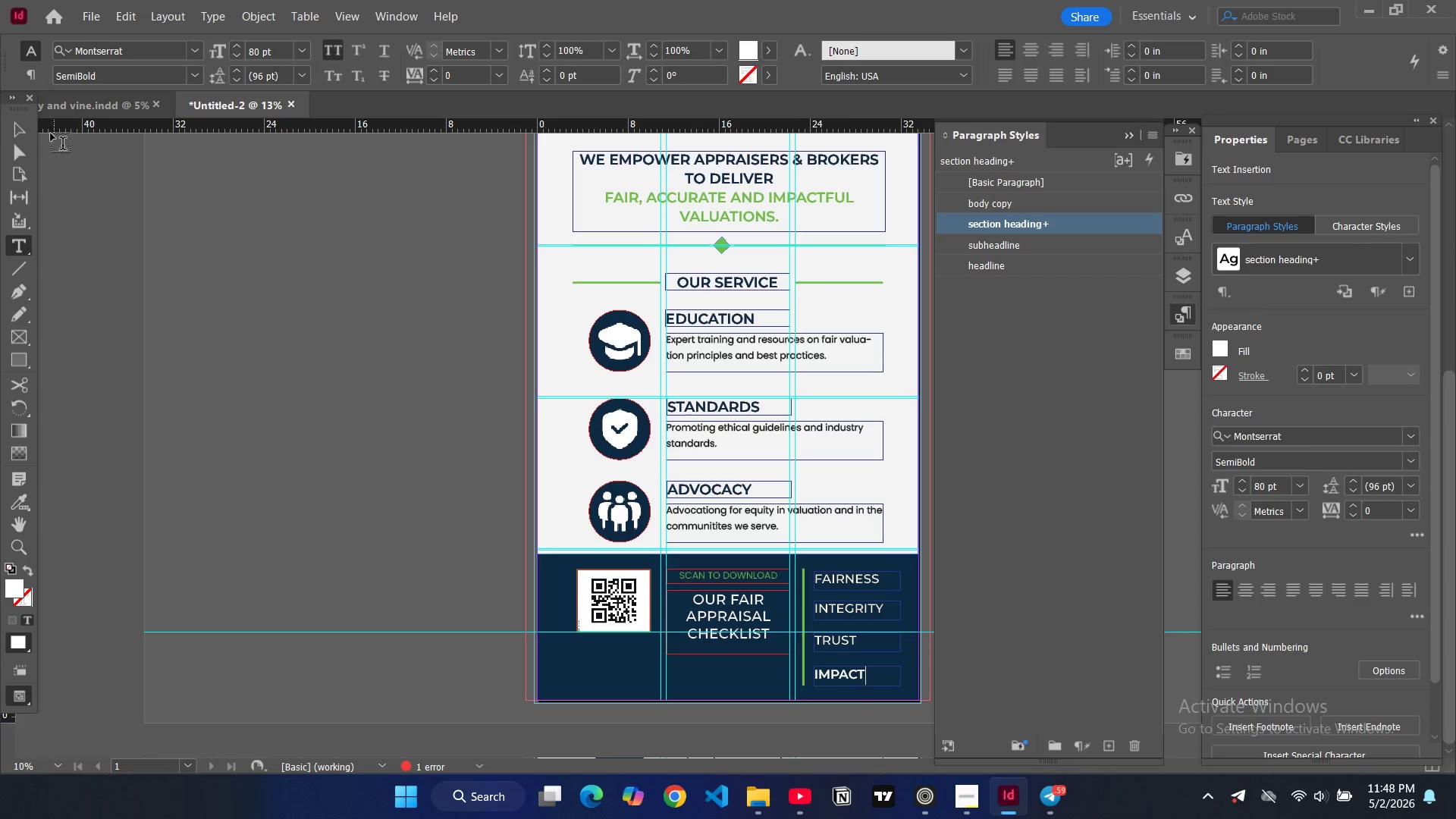 
double_click([278, 331])
 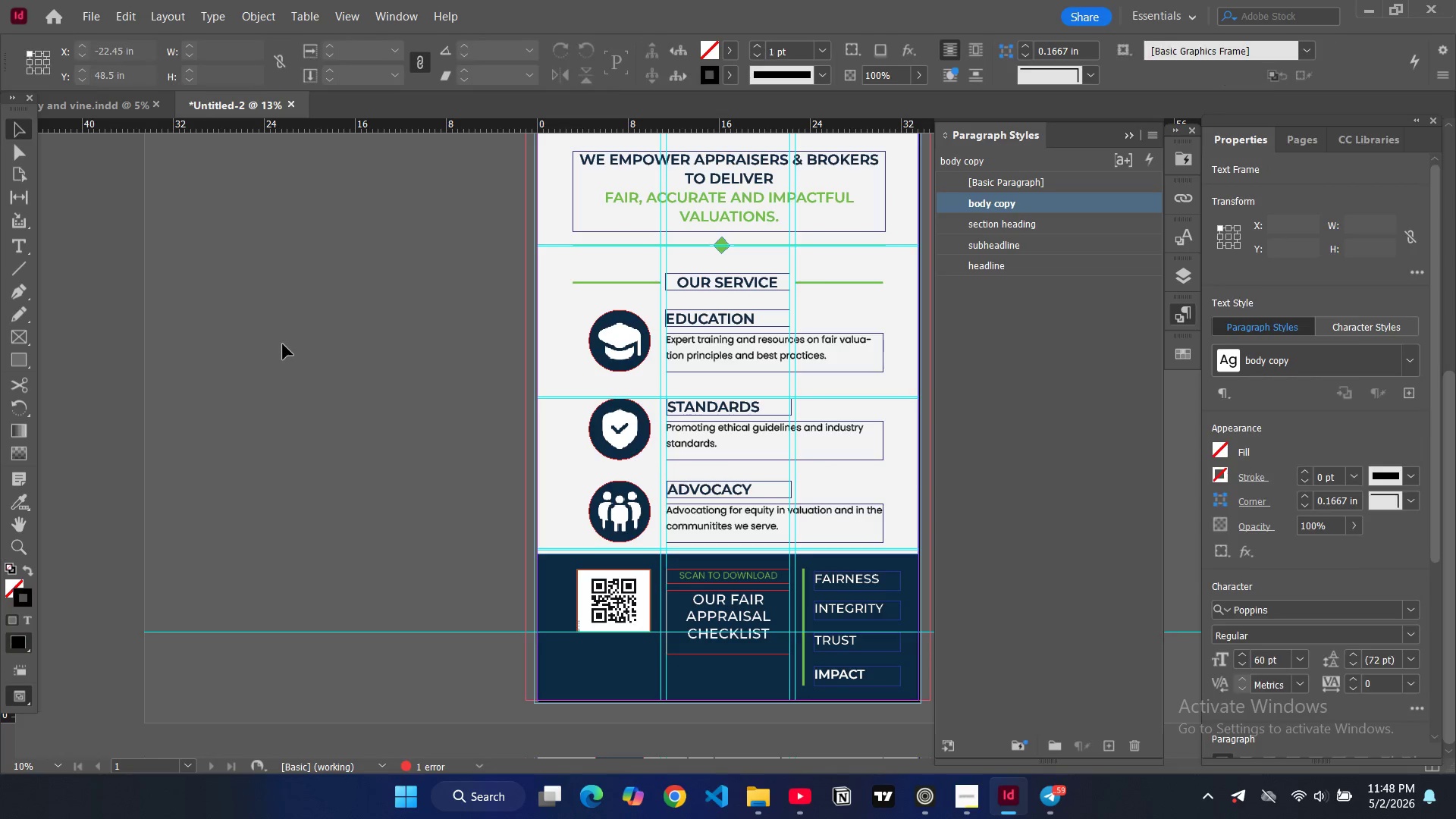 
left_click([283, 344])
 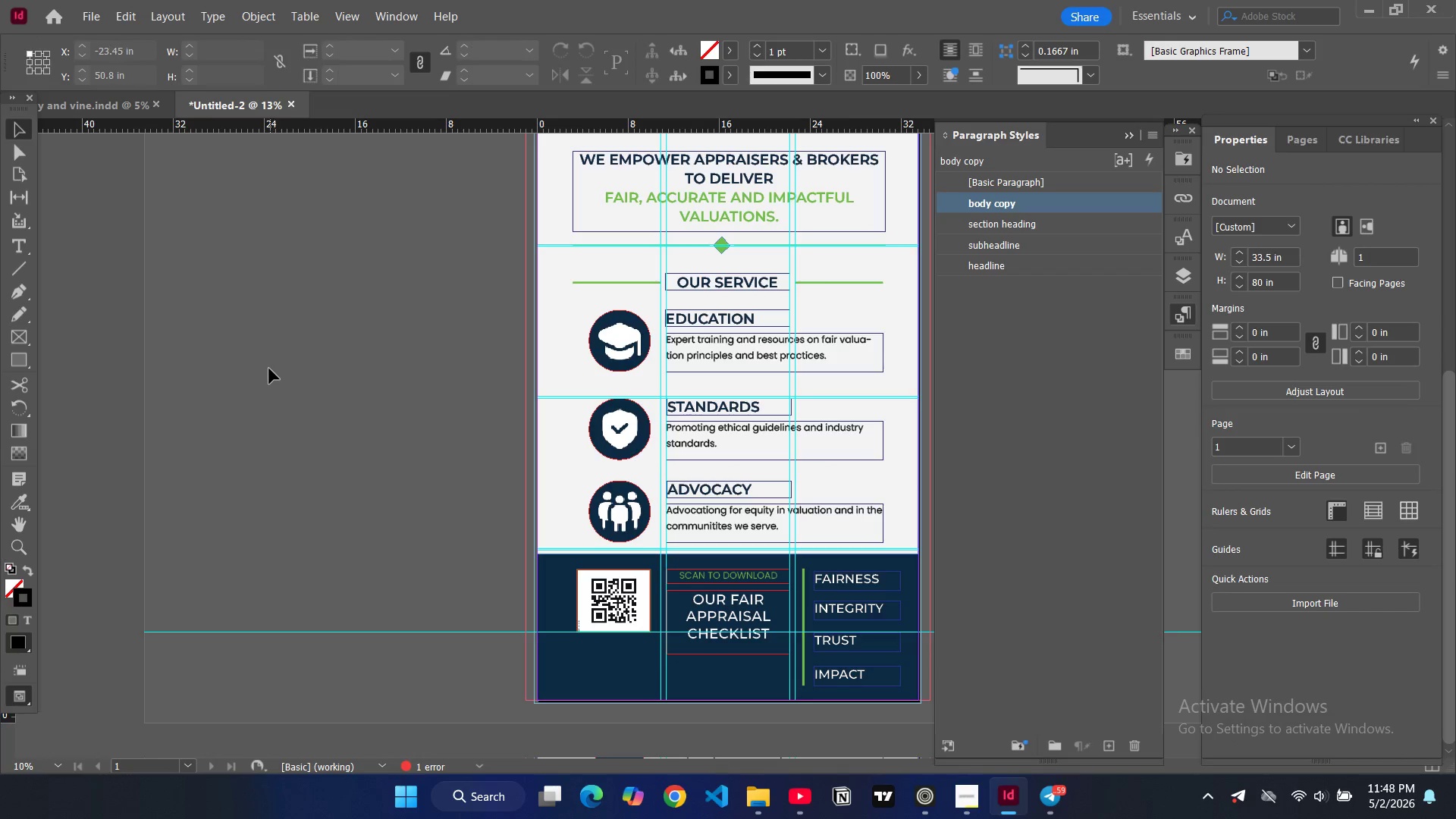 
key(W)
 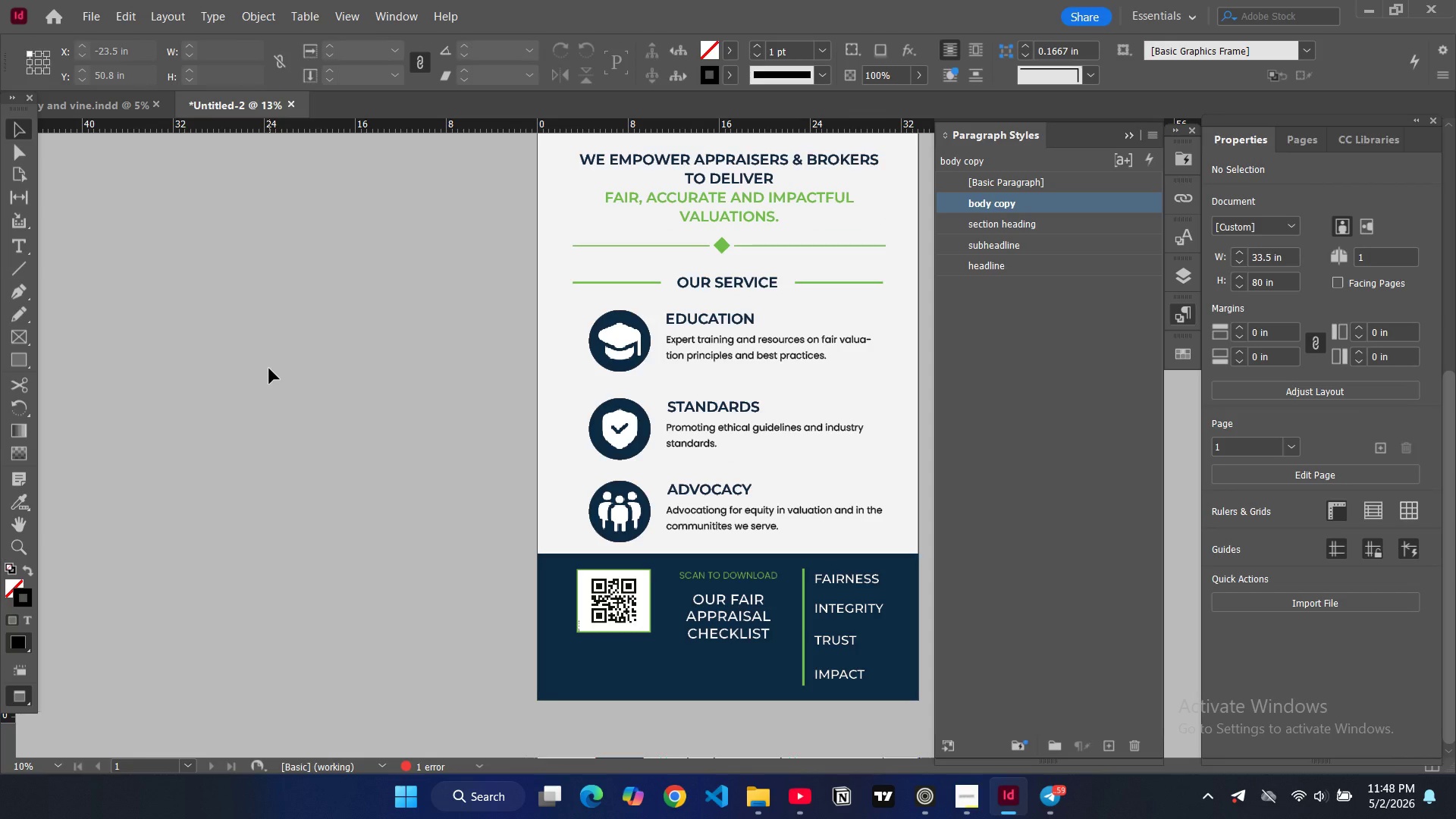 
scroll: coordinate [269, 369], scroll_direction: down, amount: 1.0
 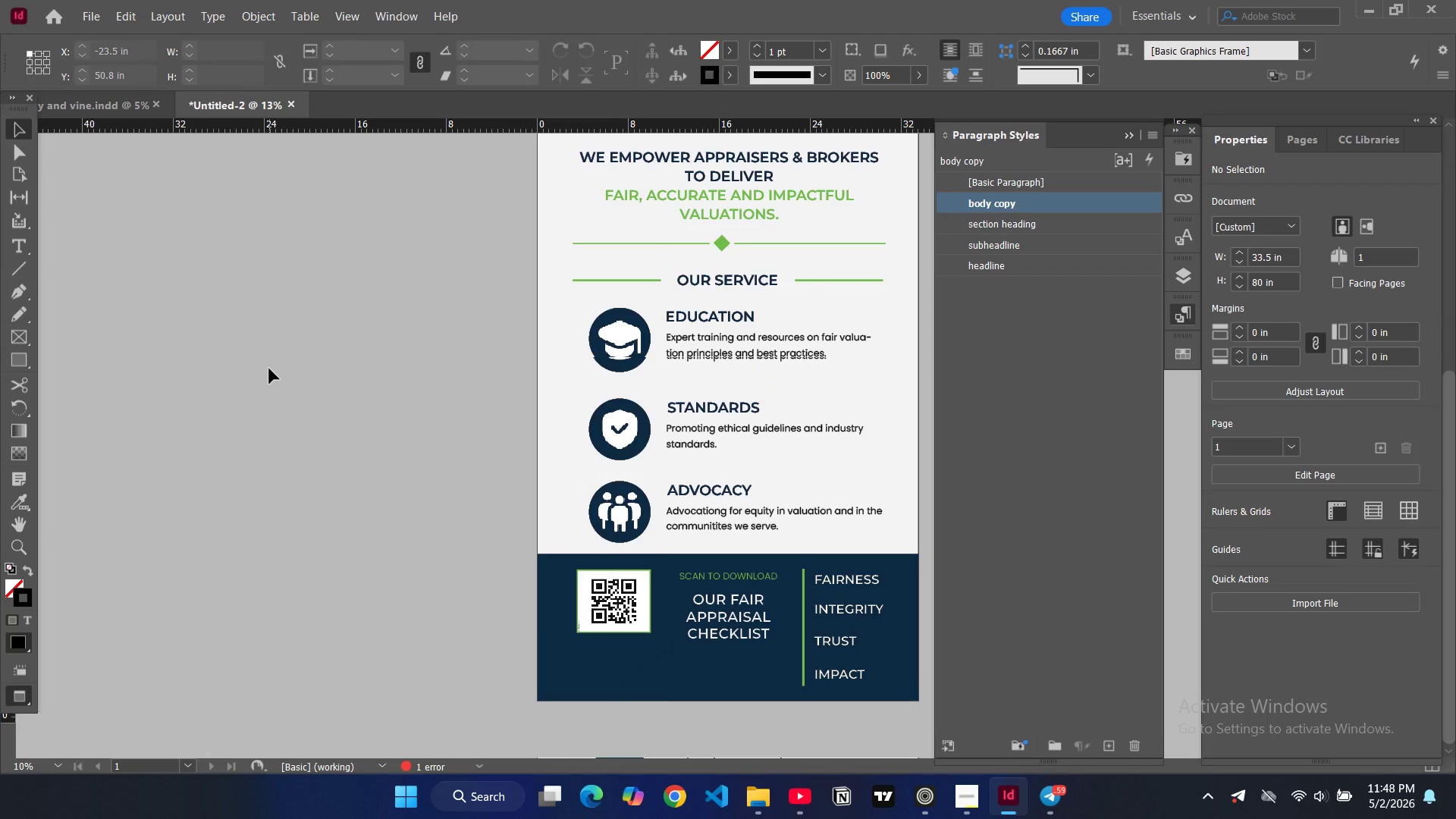 
type(WW)
 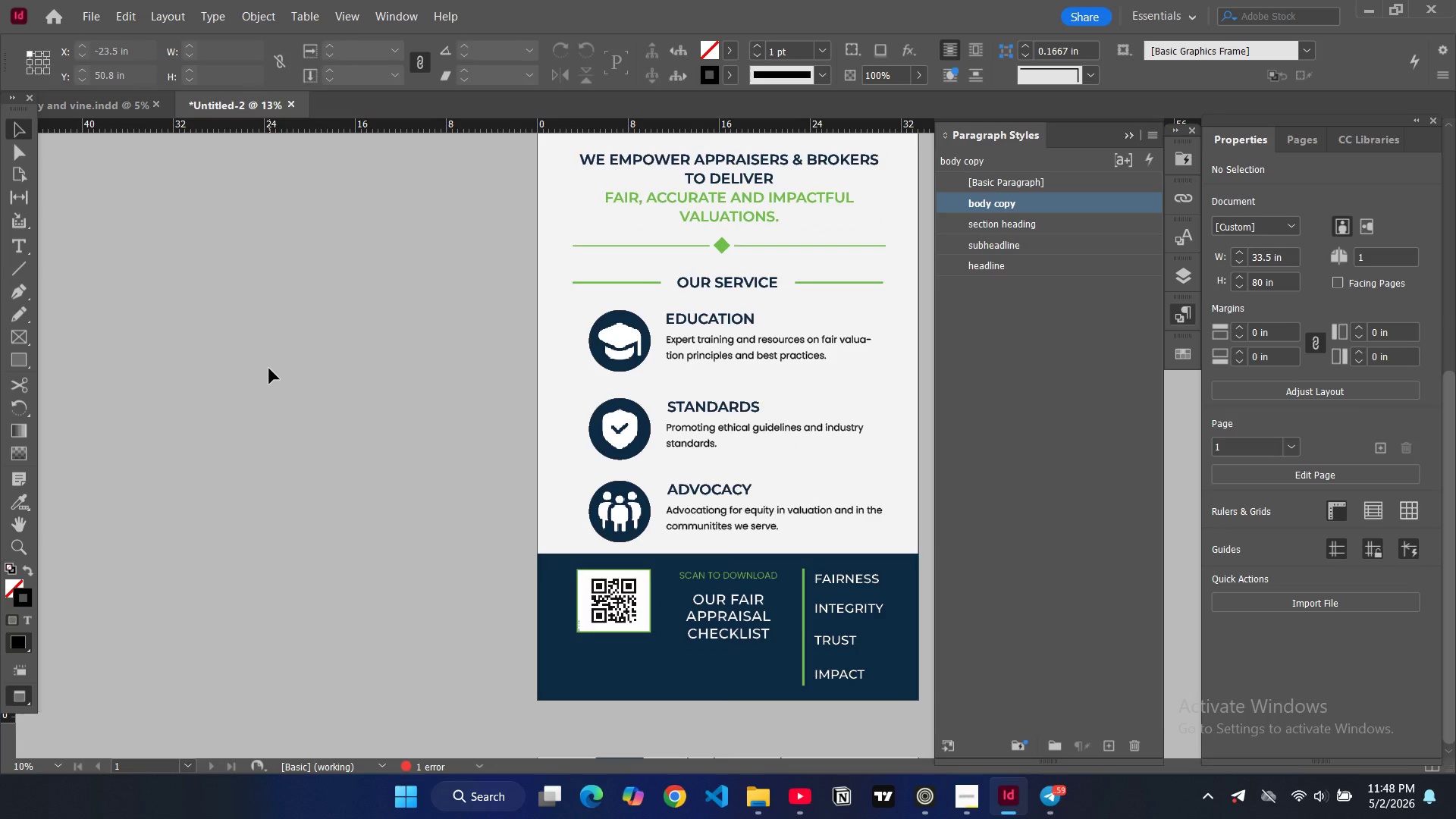 
wait(7.25)
 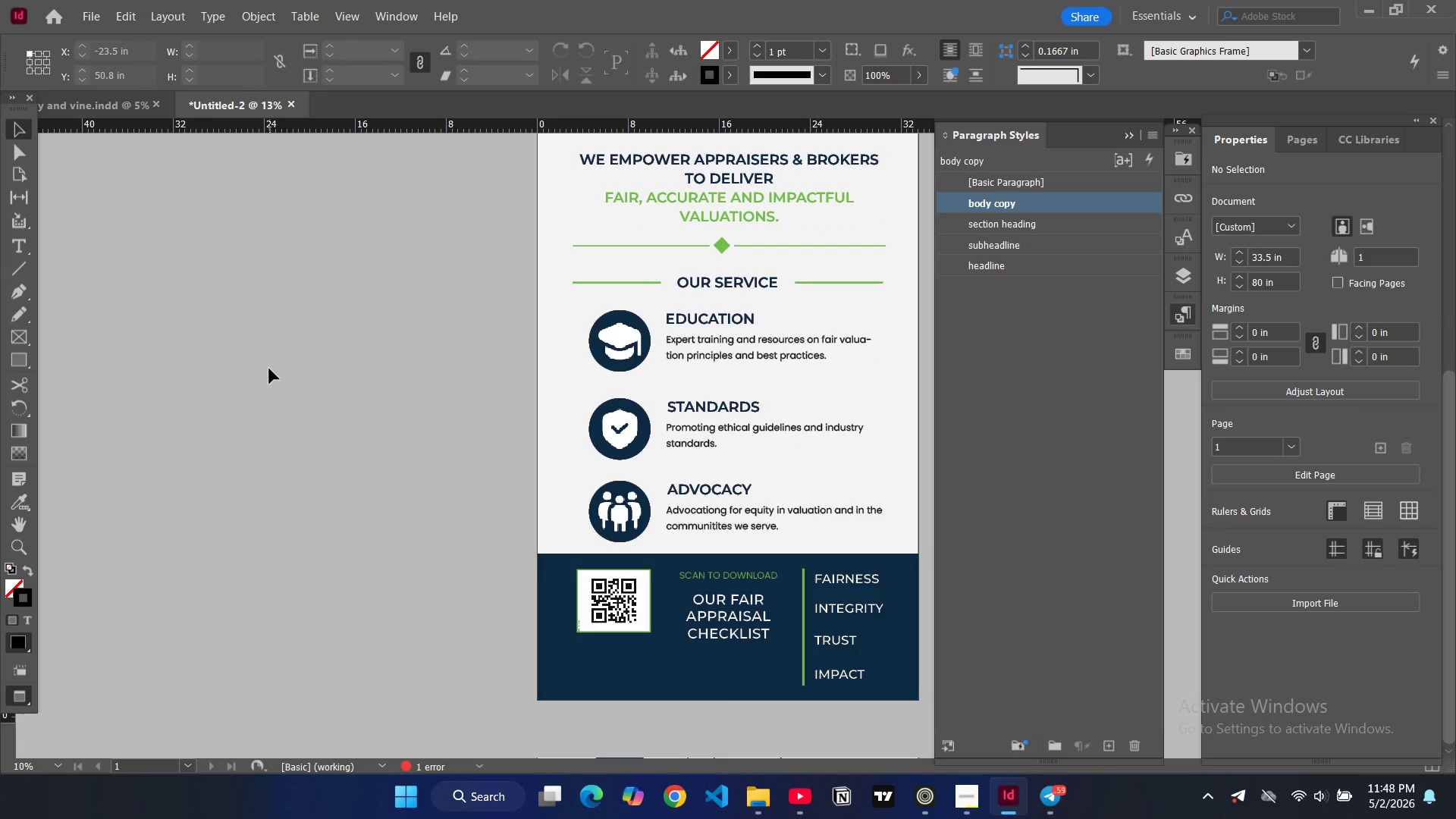 
left_click([701, 522])
 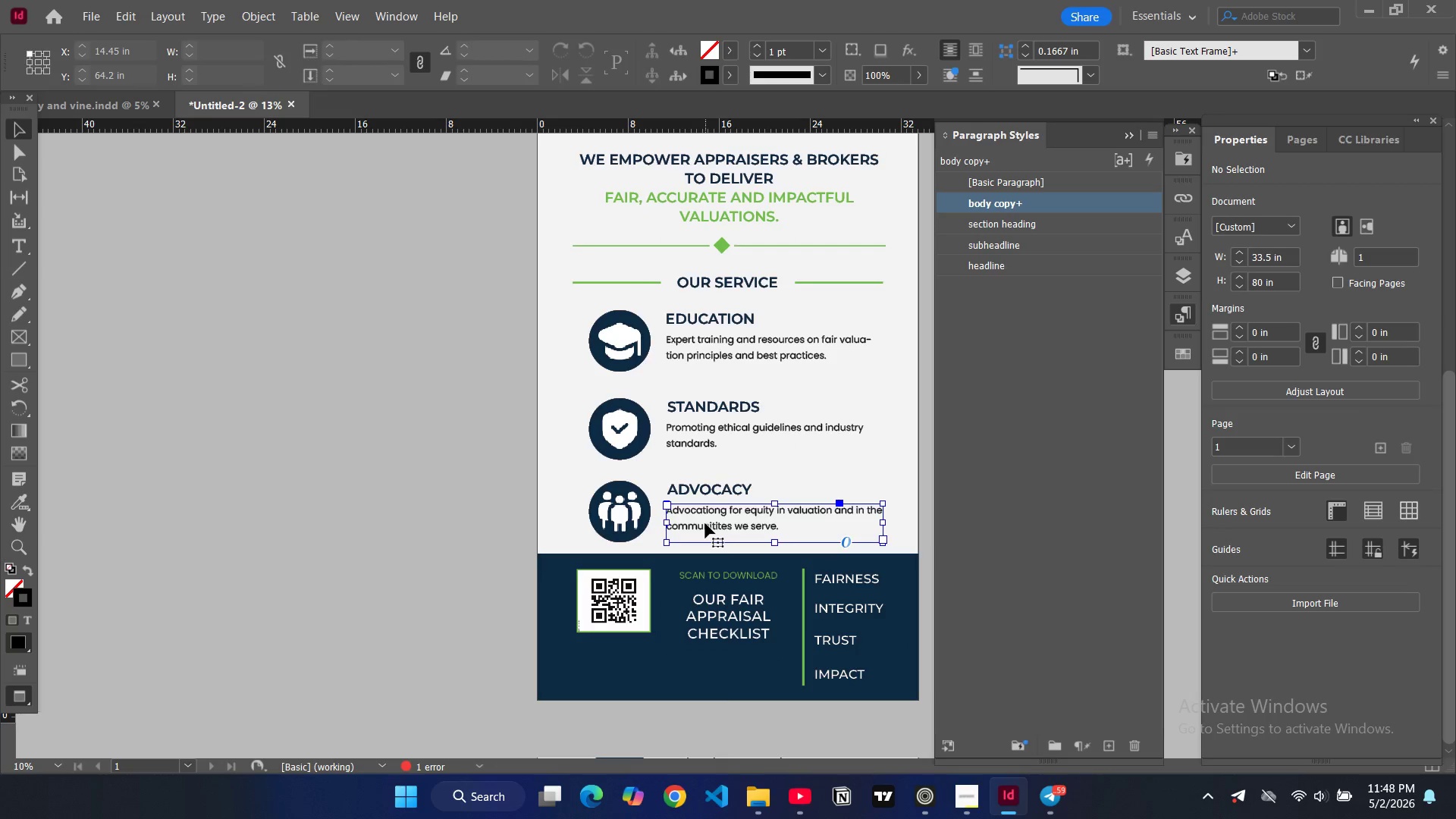 
key(Control+C)
 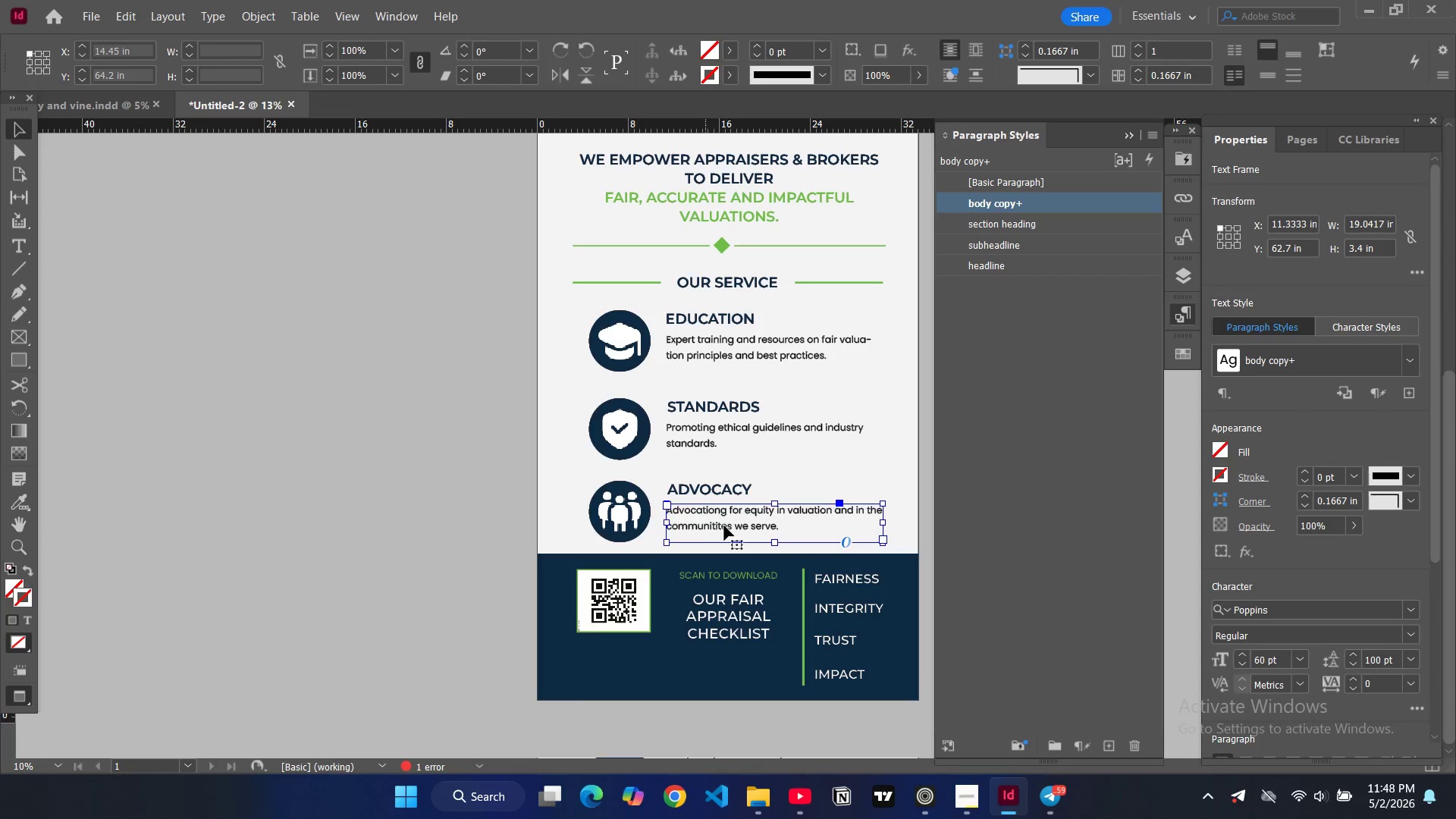 
key(Control+V)
 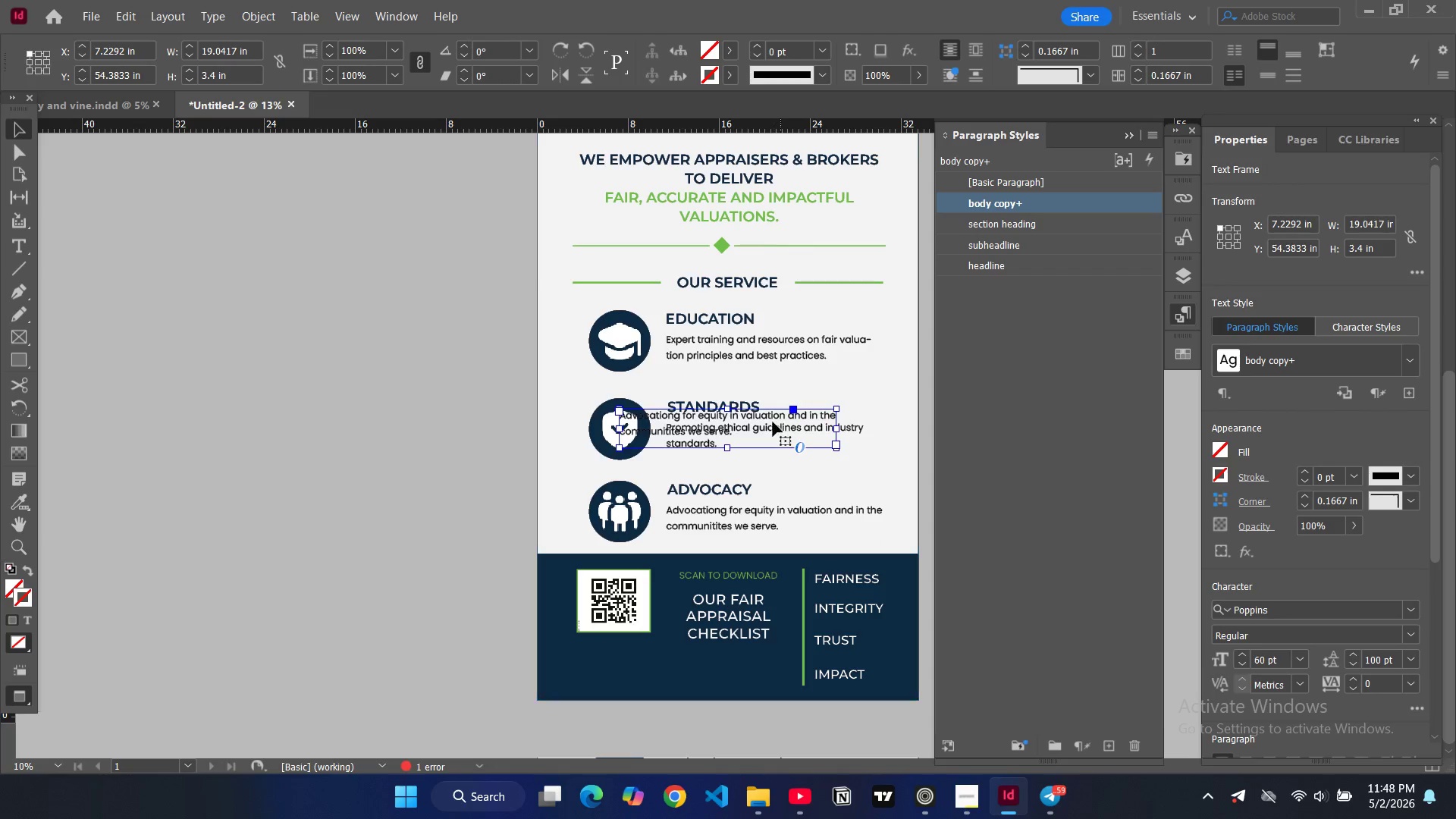 
left_click_drag(start_coordinate=[772, 435], to_coordinate=[717, 675])
 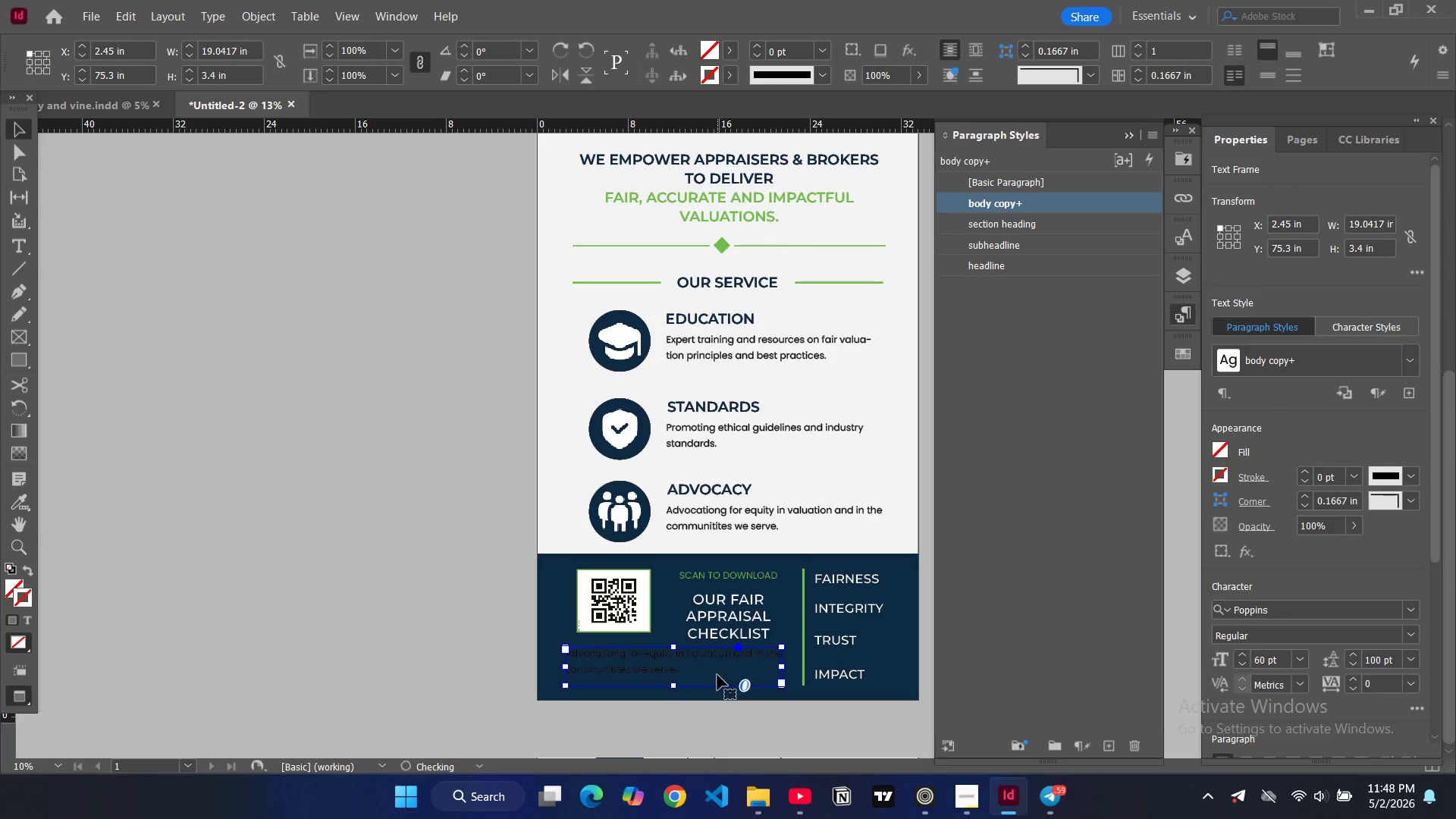 
double_click([717, 675])
 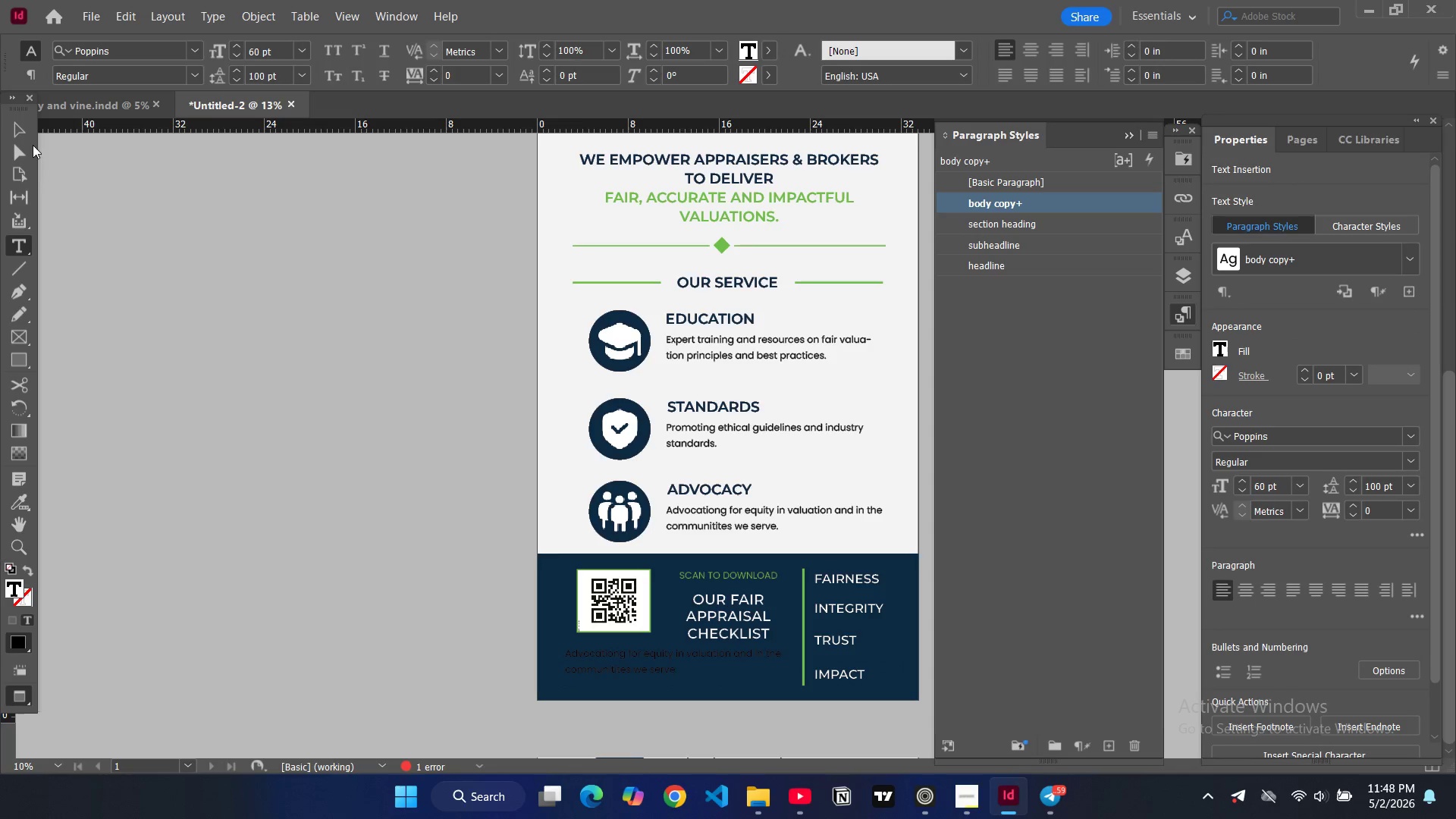 
left_click([23, 133])
 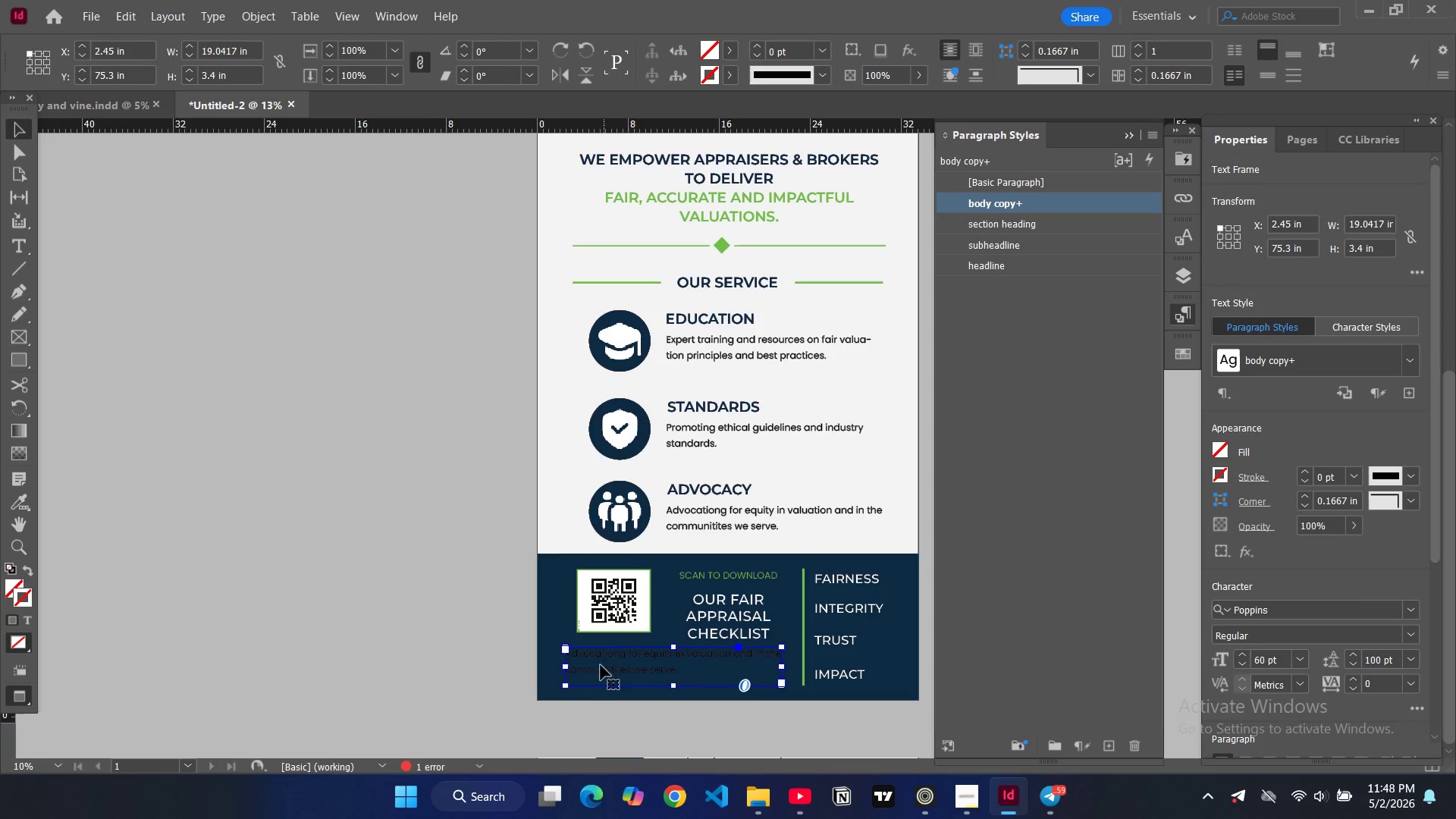 
double_click([602, 670])
 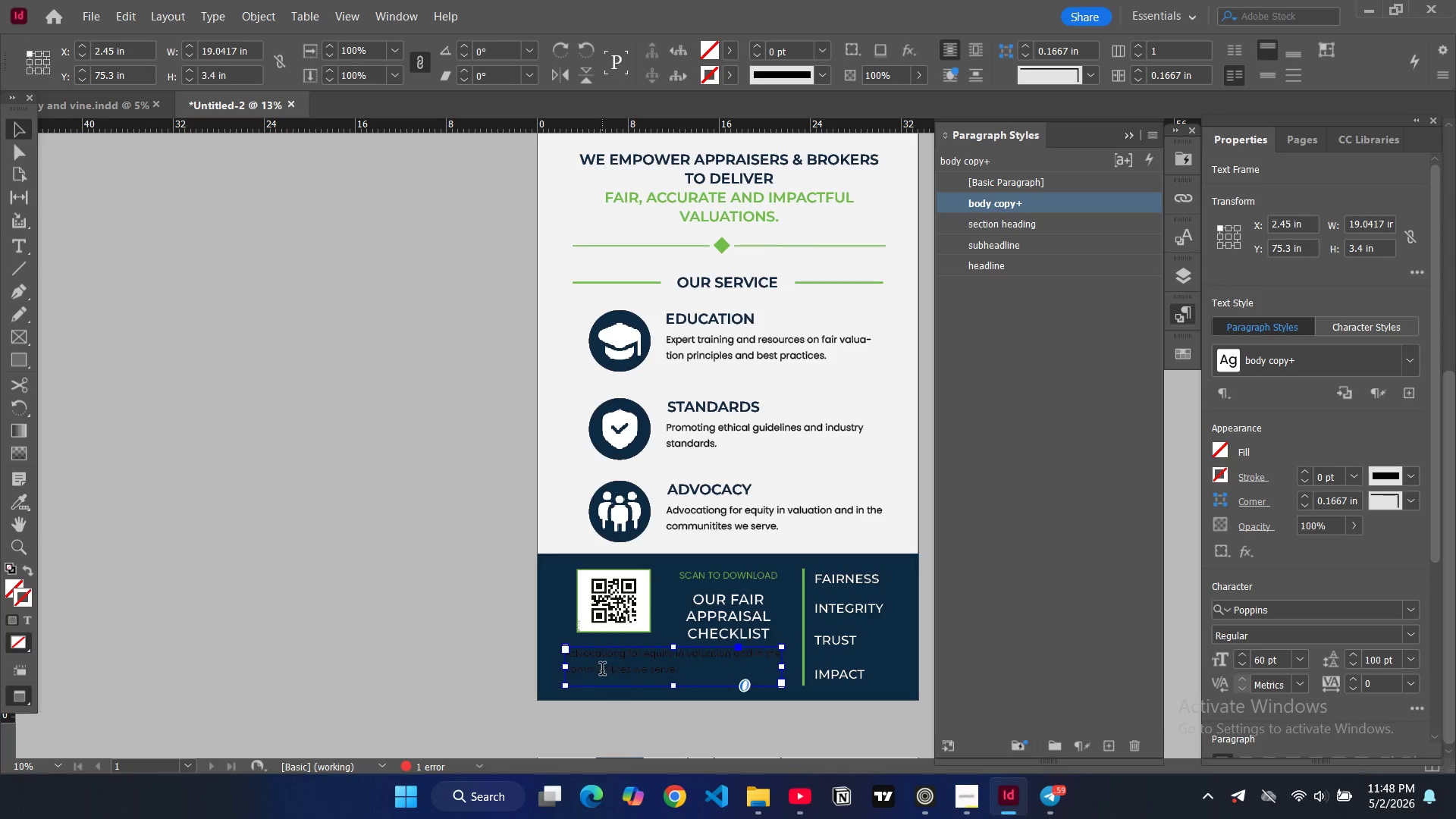 
triple_click([602, 670])
 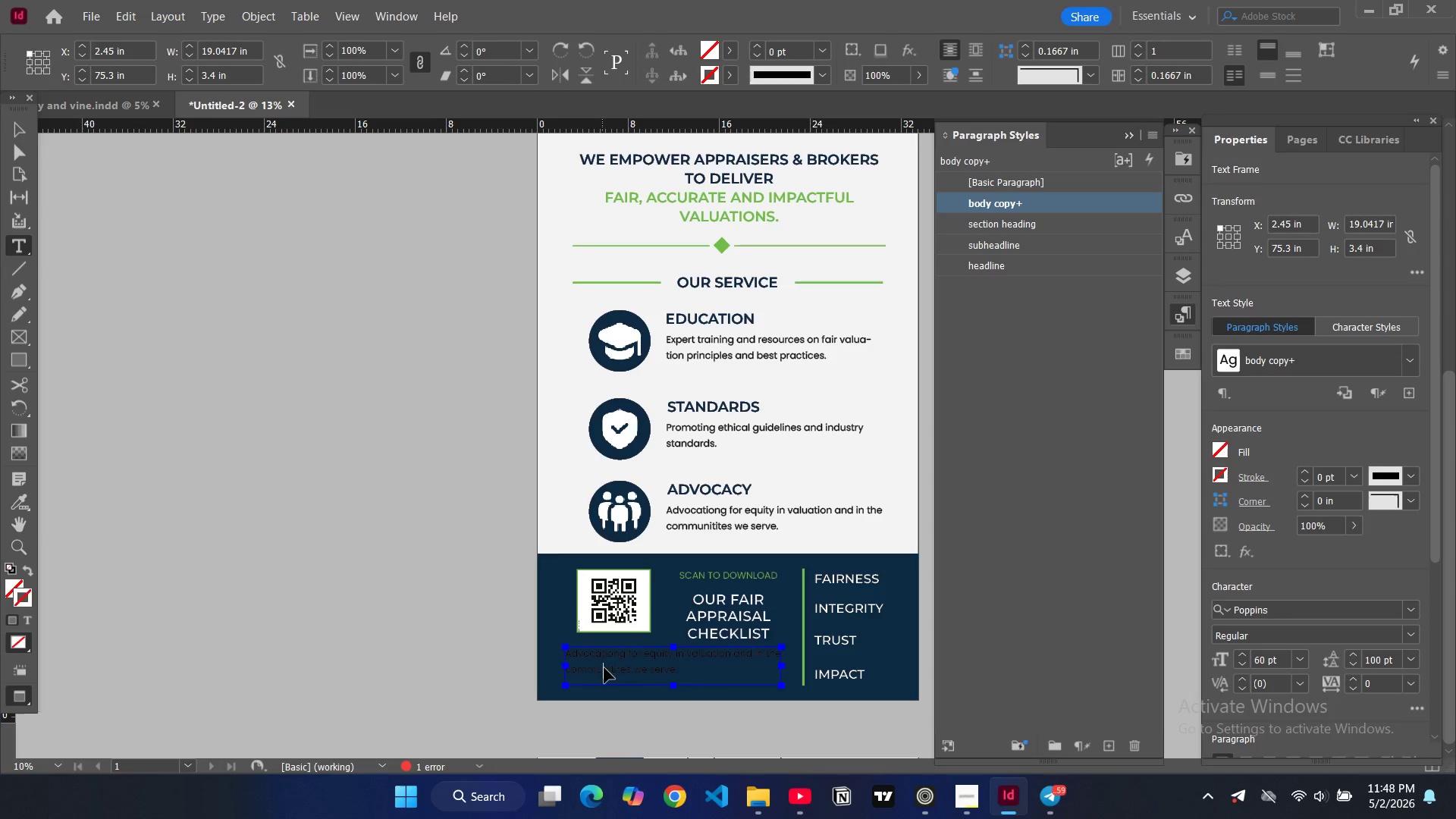 
key(Control+A)
 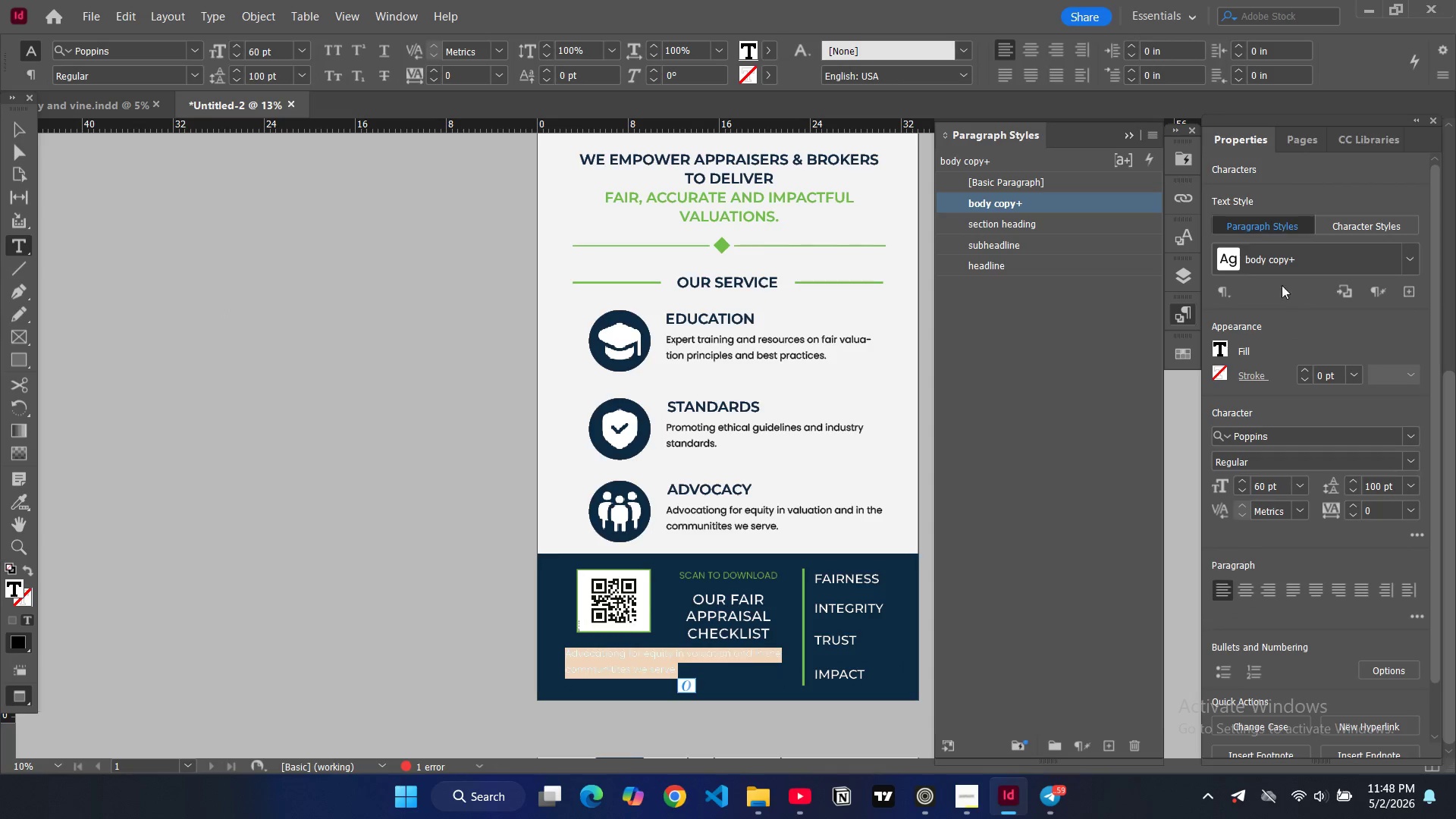 
left_click([1222, 346])
 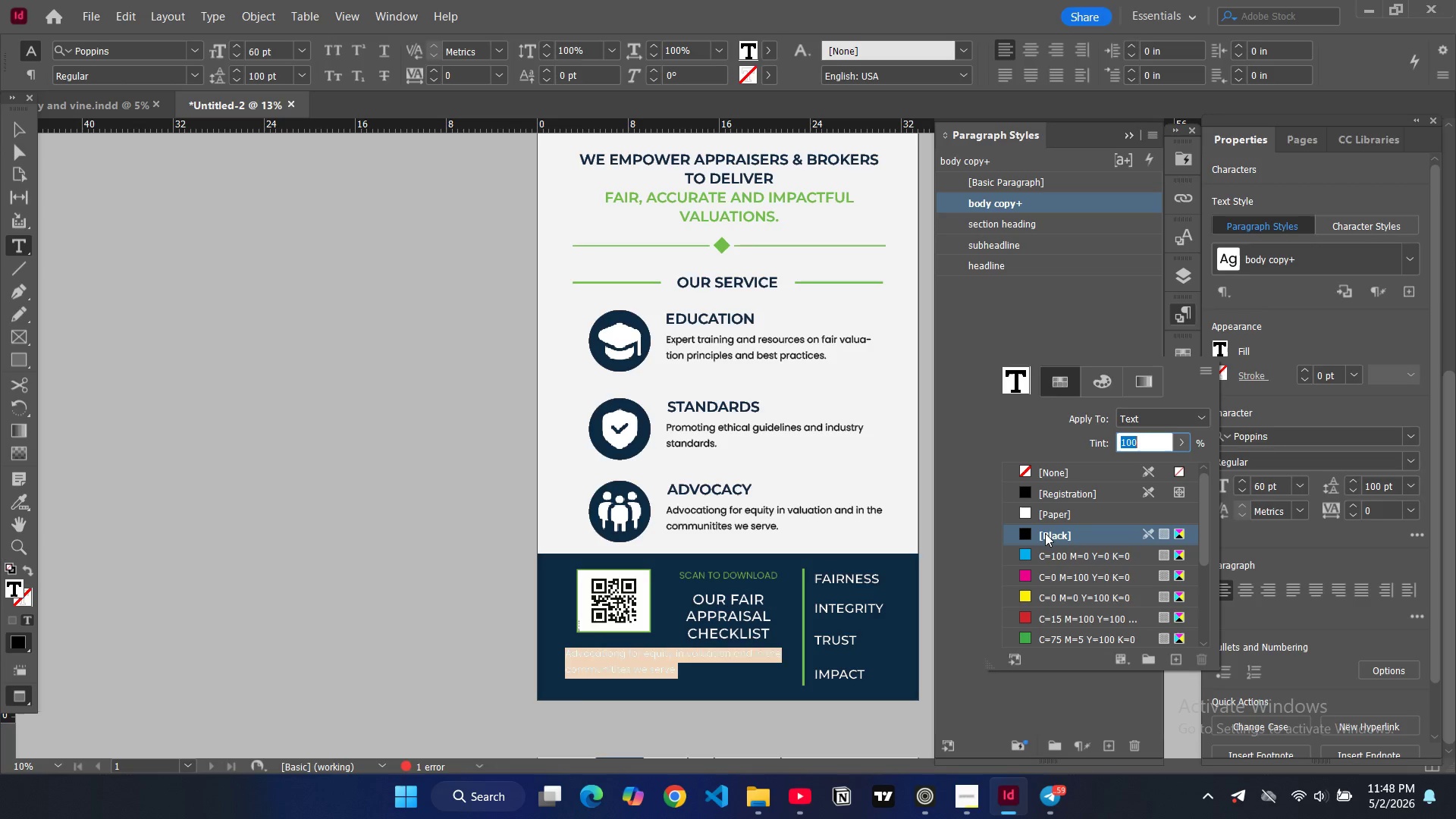 
left_click([1026, 510])
 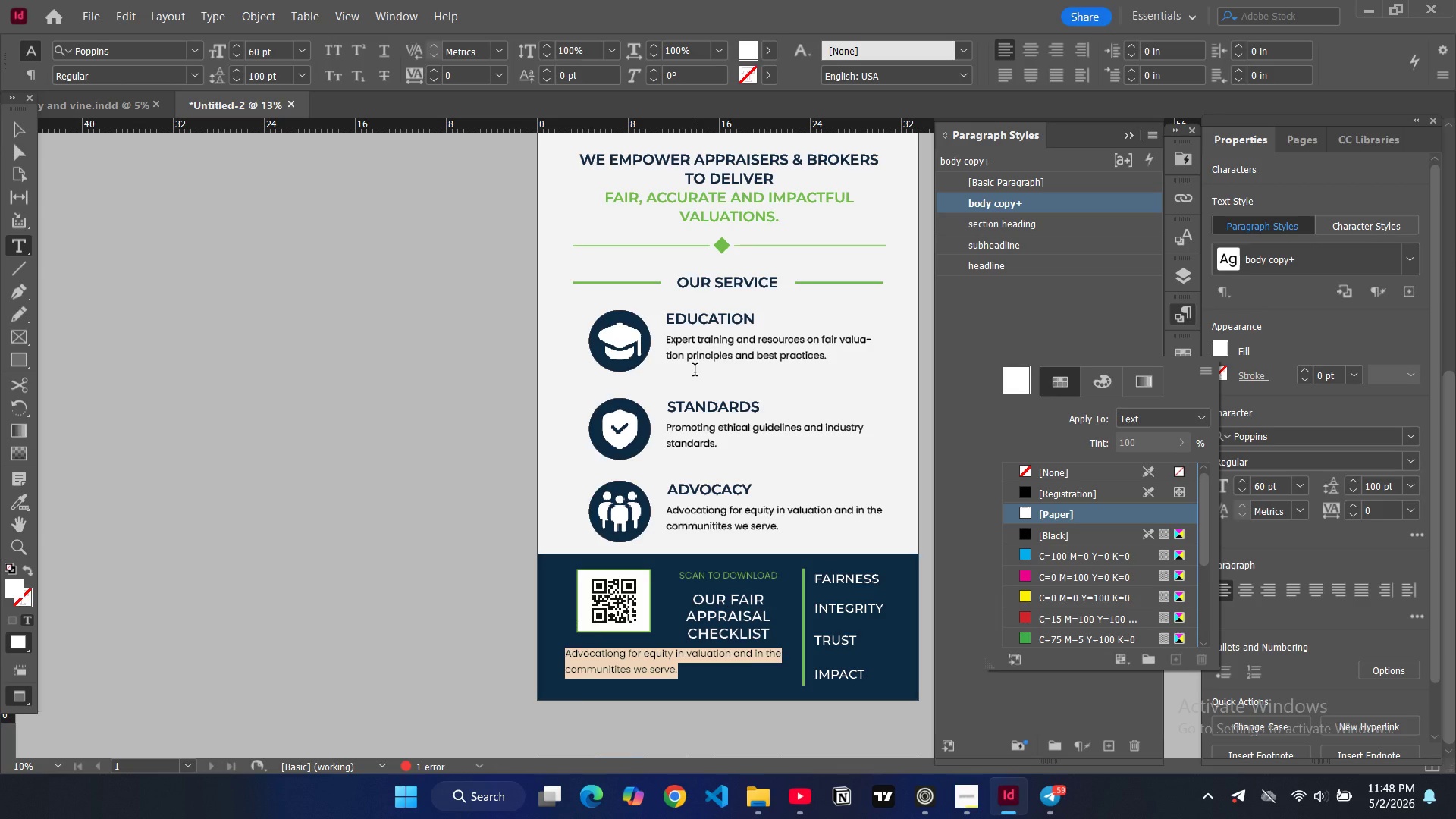 
type(Thank )
key(Backspace)
key(Backspace)
key(Backspace)
key(Backspace)
key(Backspace)
type(Thank you for supporting equity in c)
key(Backspace)
type(valuation.)
 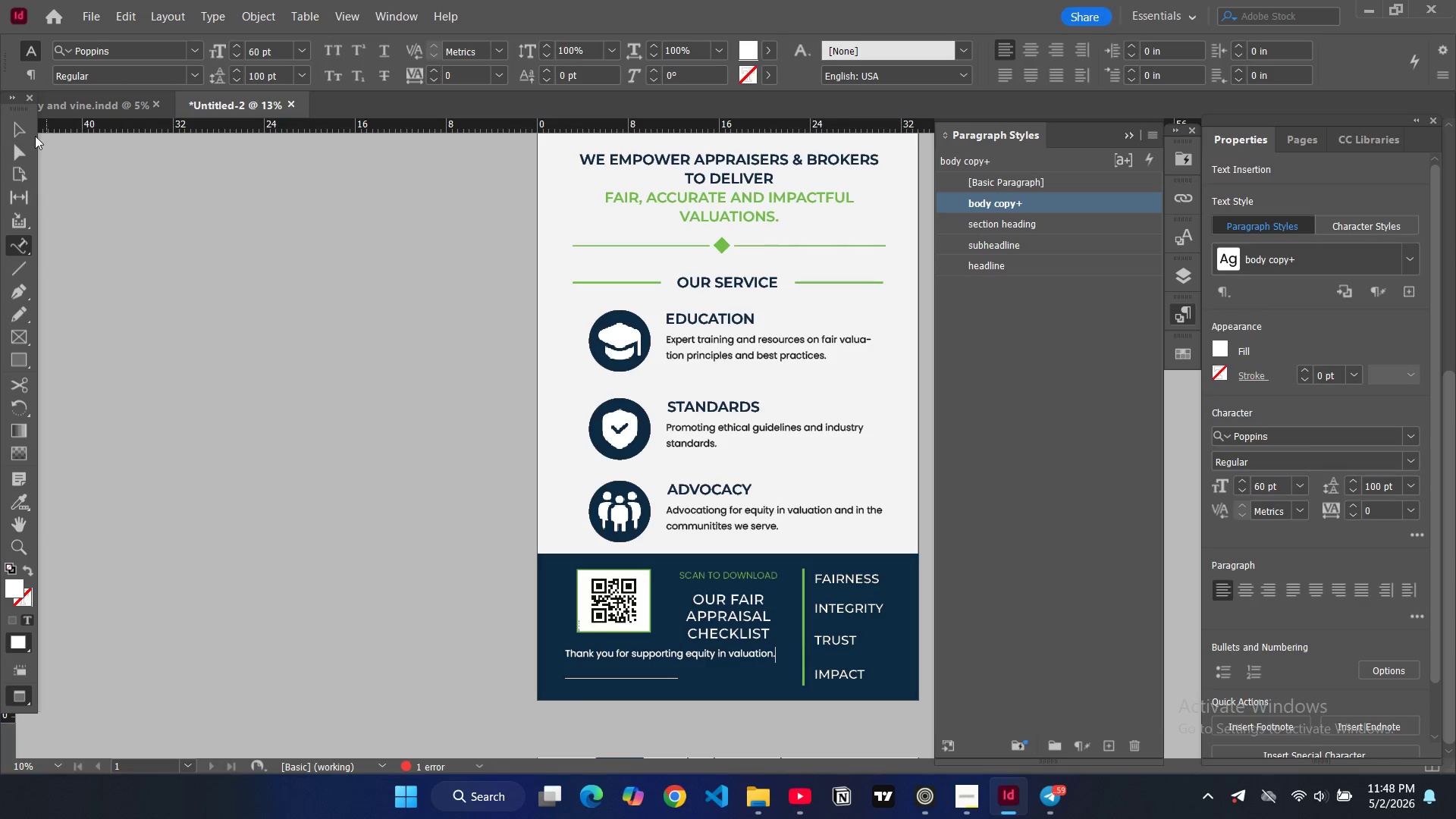 
left_click([23, 127])
 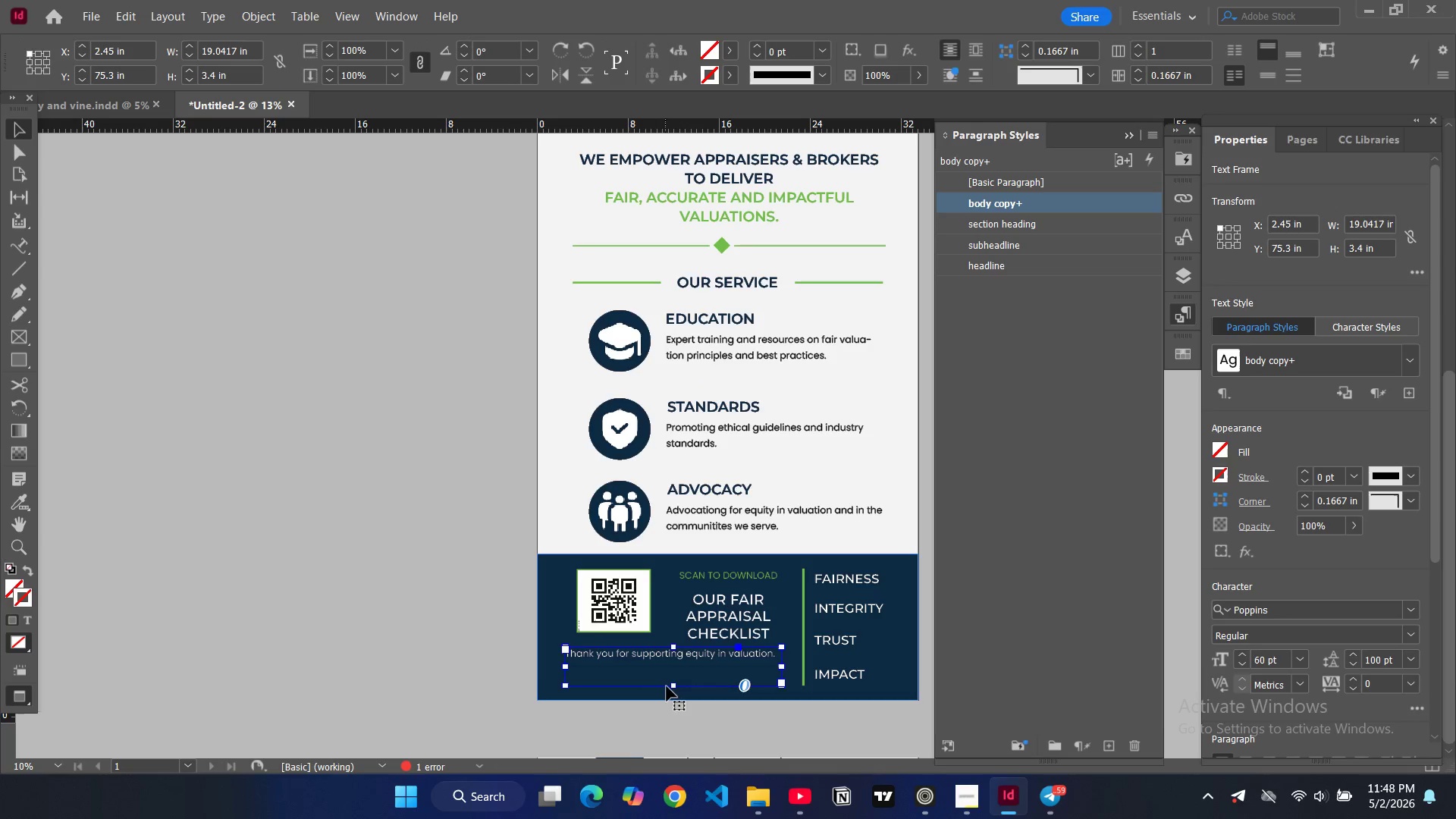 
left_click_drag(start_coordinate=[673, 684], to_coordinate=[672, 668])
 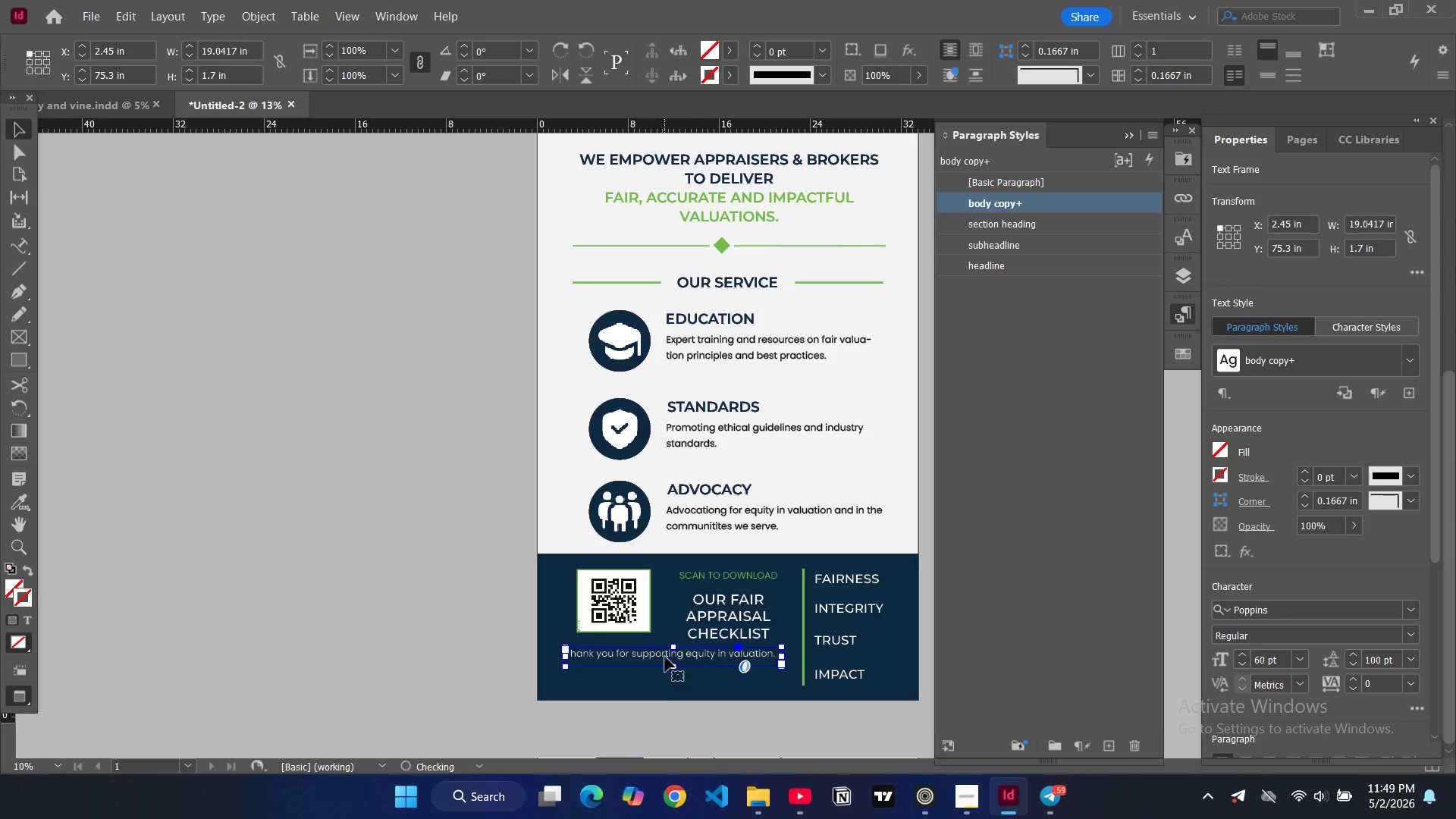 
left_click_drag(start_coordinate=[665, 657], to_coordinate=[663, 670])
 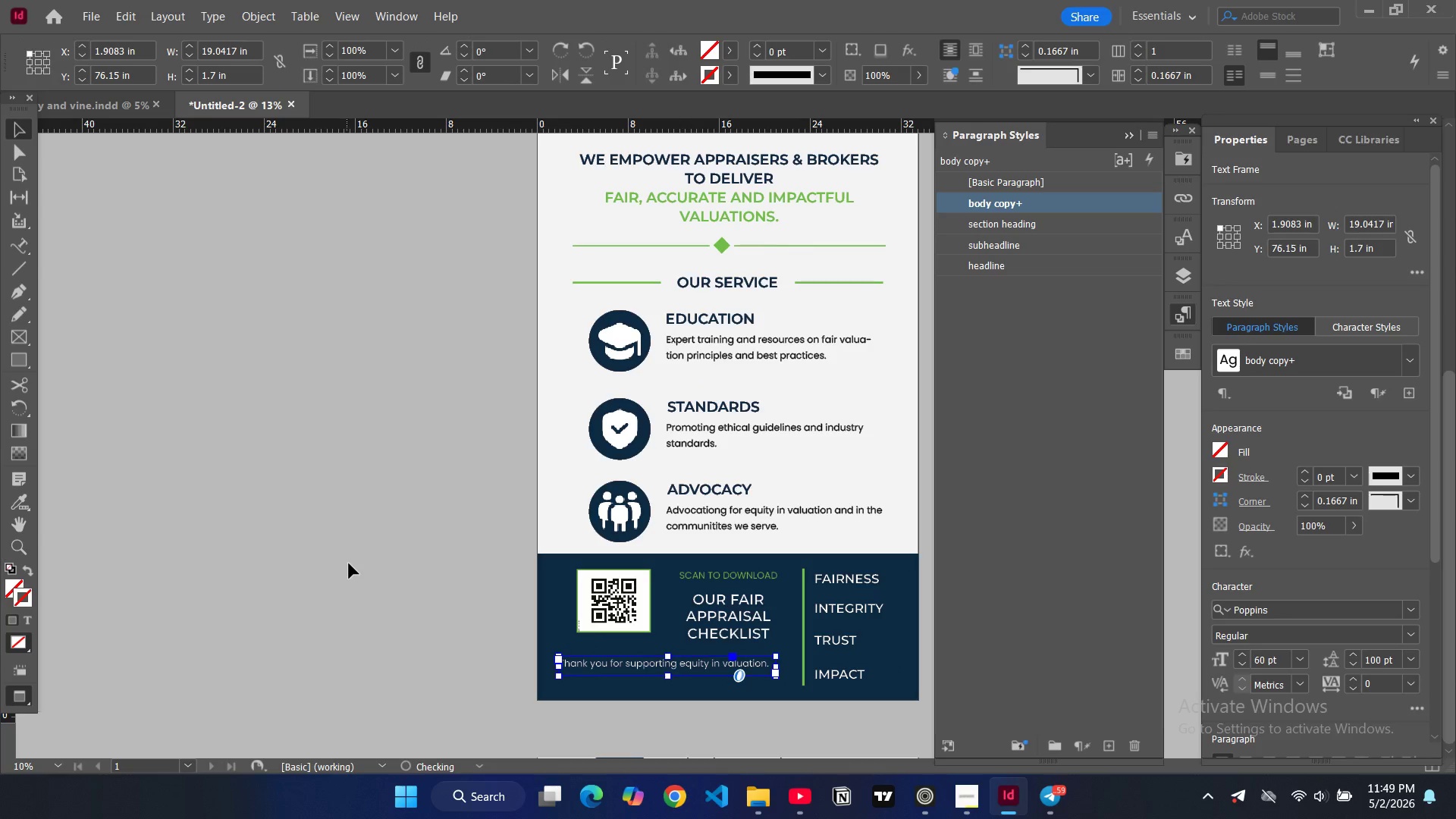 
left_click([349, 563])
 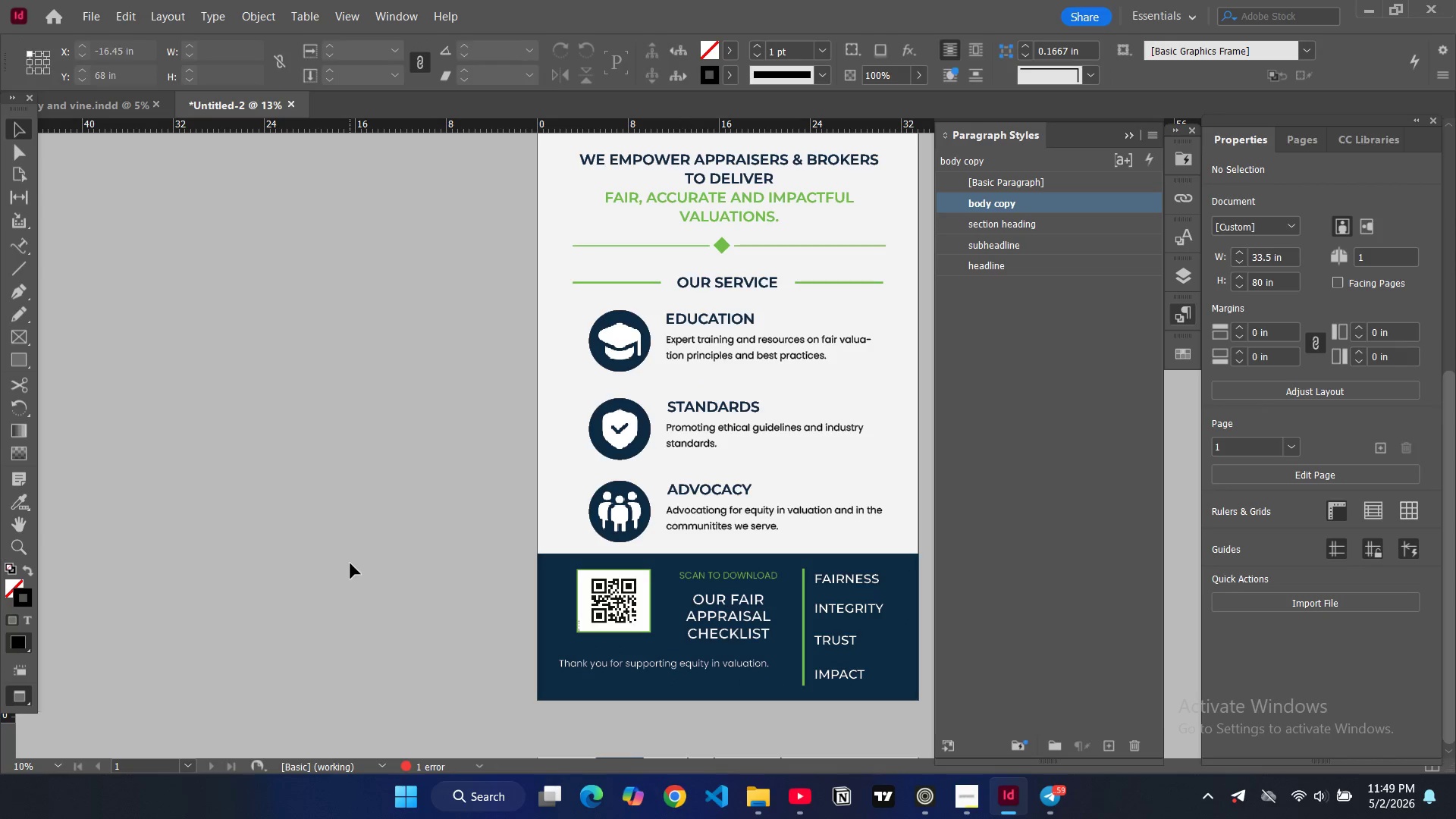 
type(ww)
 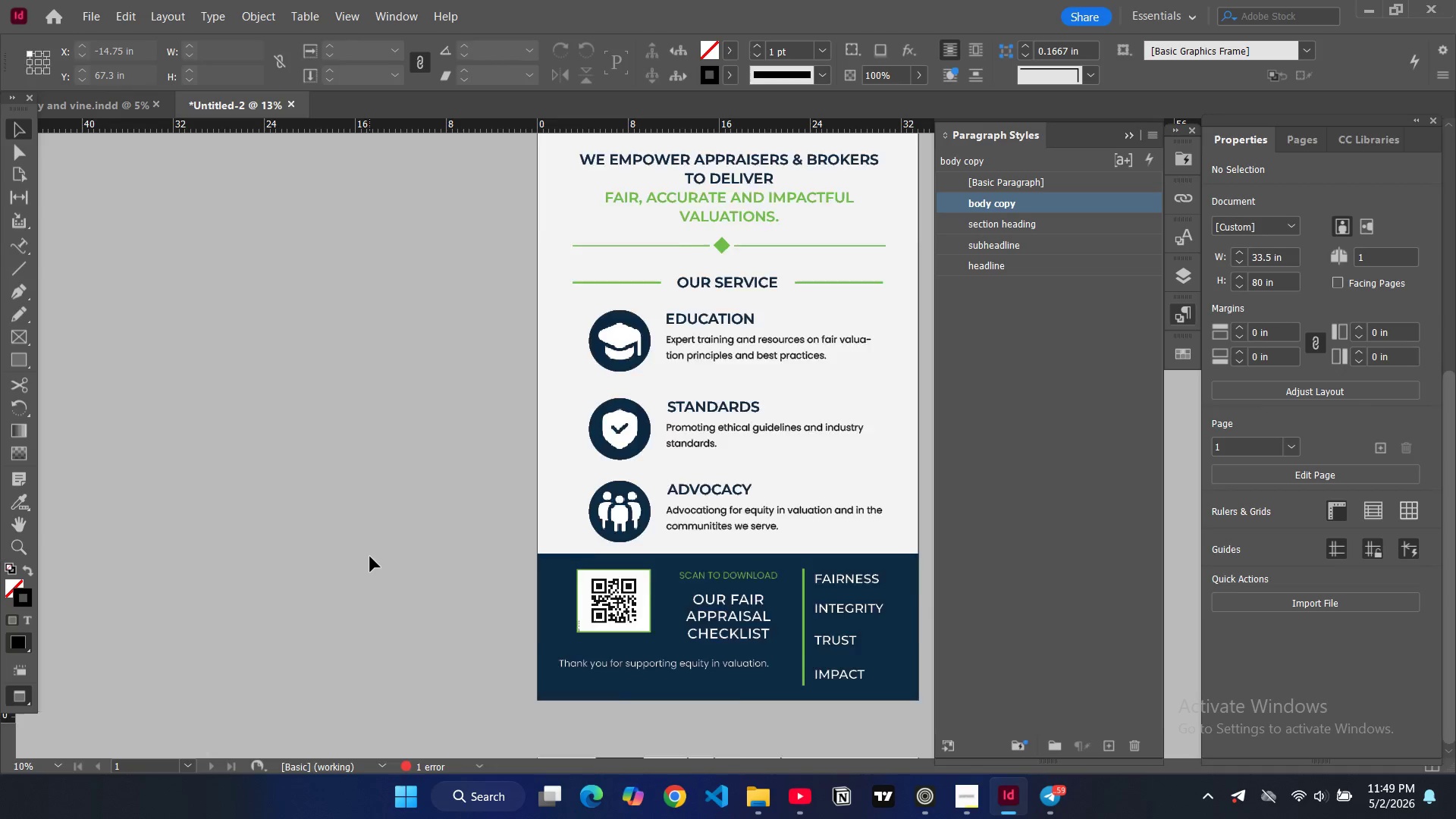 
scroll: coordinate [371, 524], scroll_direction: up, amount: 2.0
 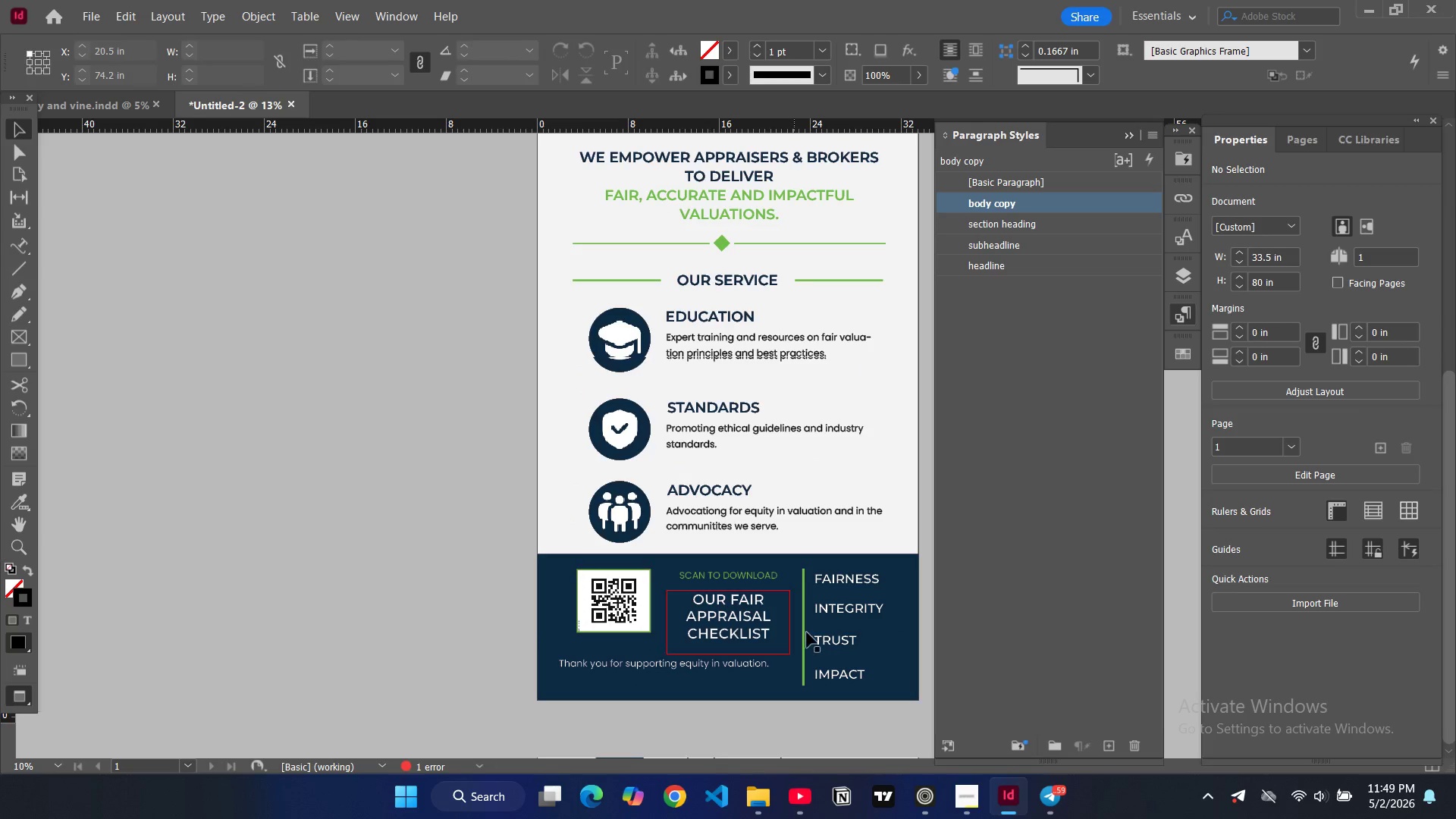 
left_click([805, 632])
 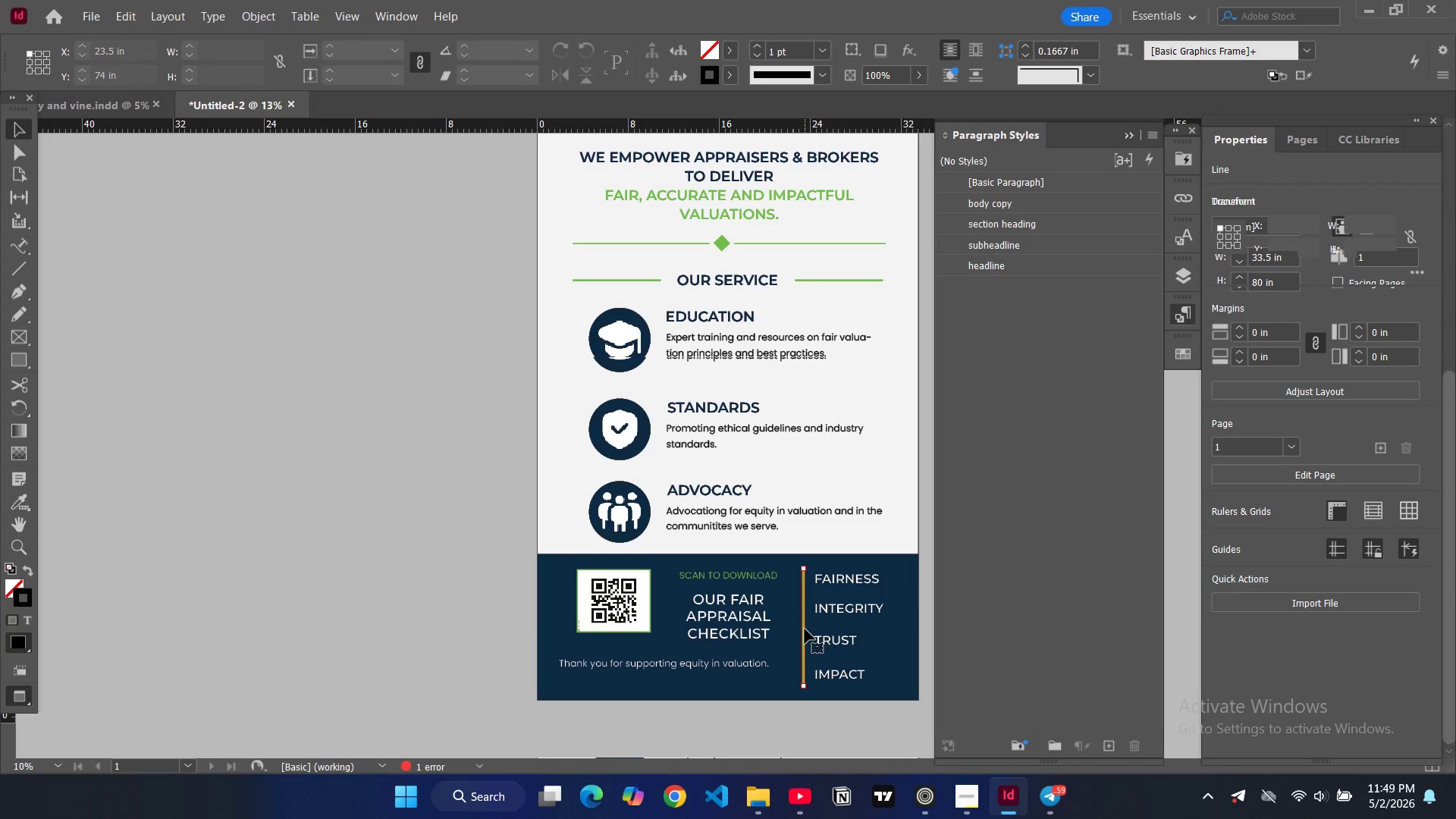 
left_click_drag(start_coordinate=[805, 629], to_coordinate=[795, 629])
 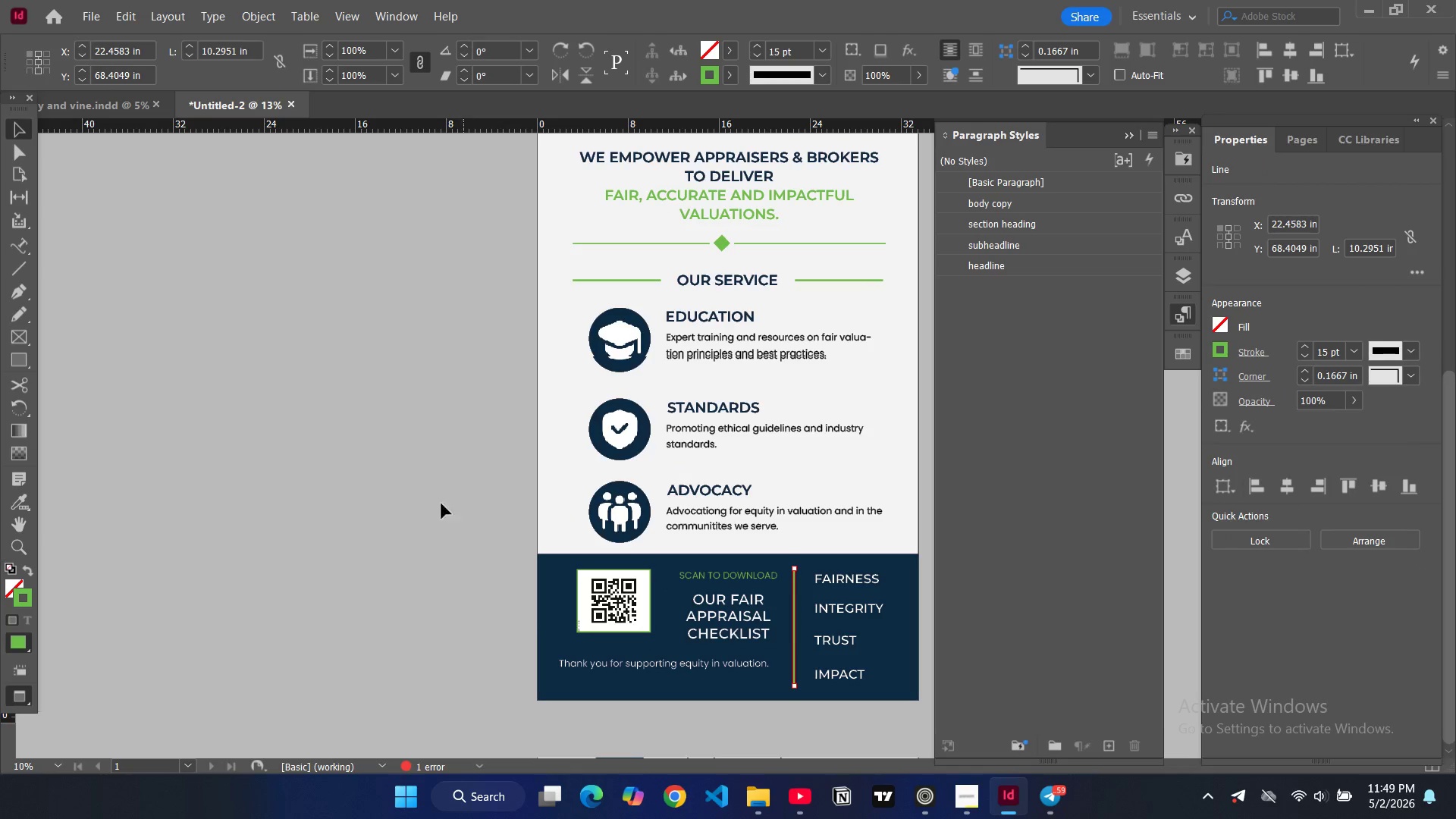 
left_click([405, 497])
 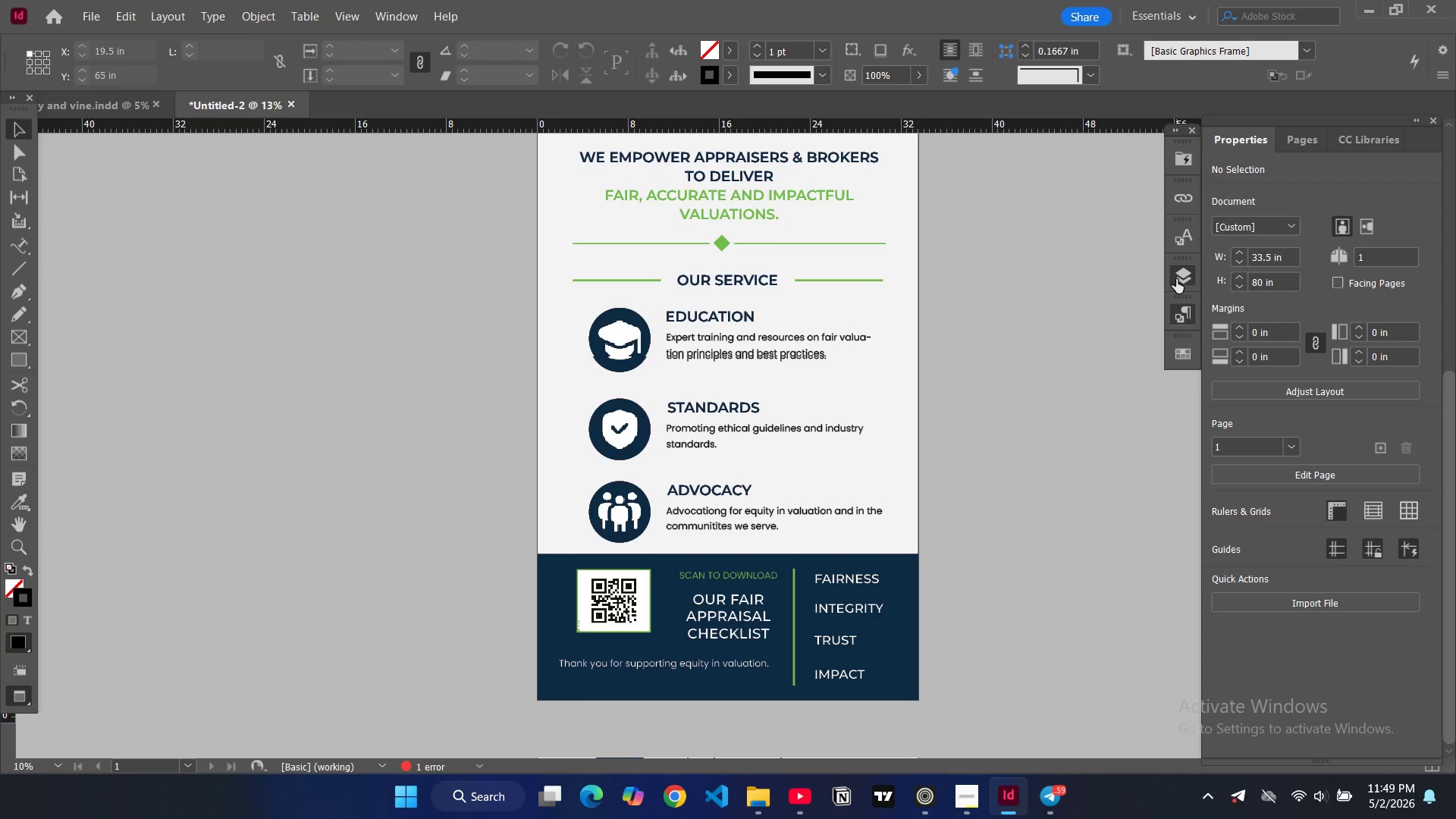 
wait(5.03)
 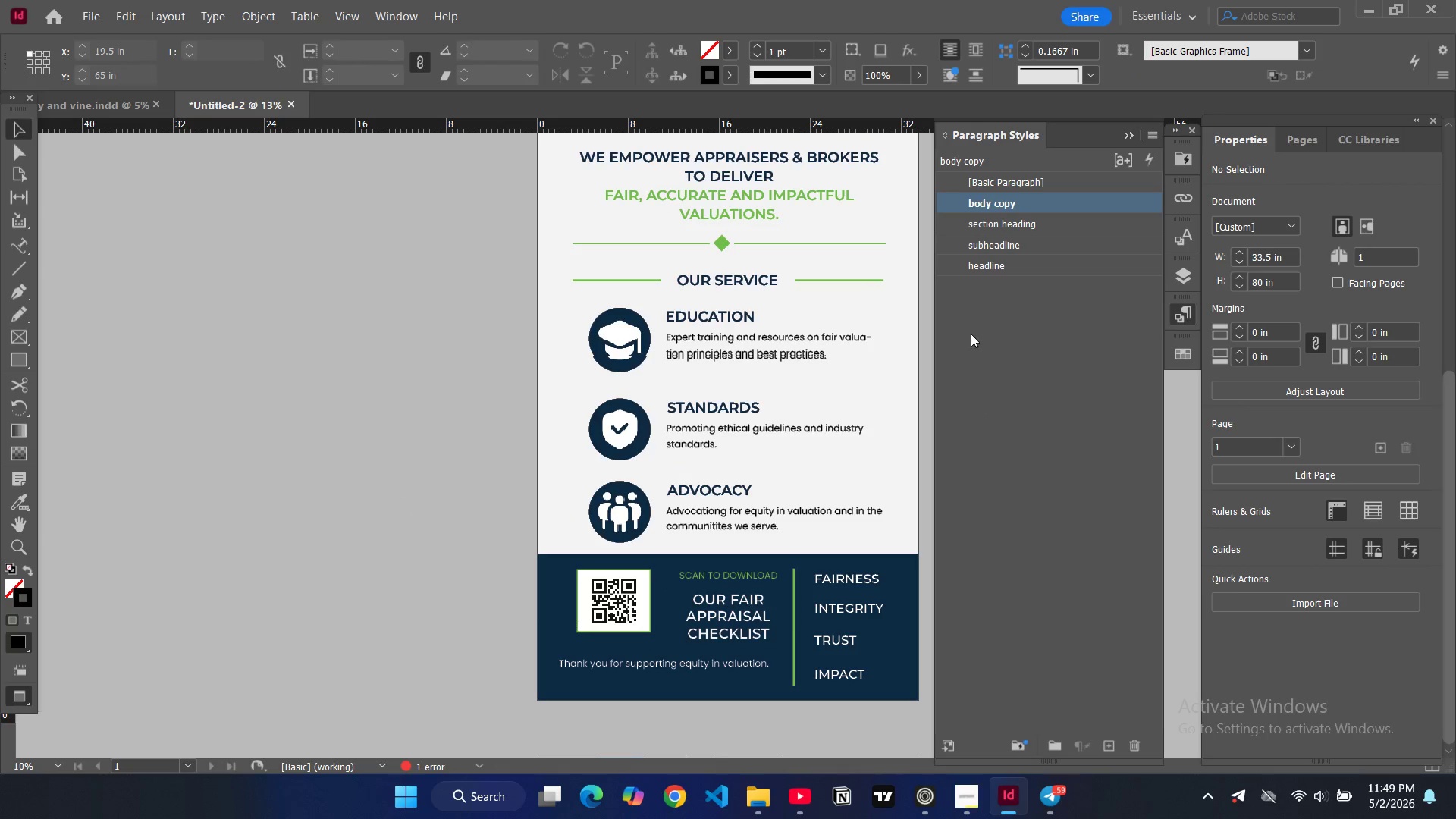 
scroll: coordinate [1043, 284], scroll_direction: up, amount: 9.0
 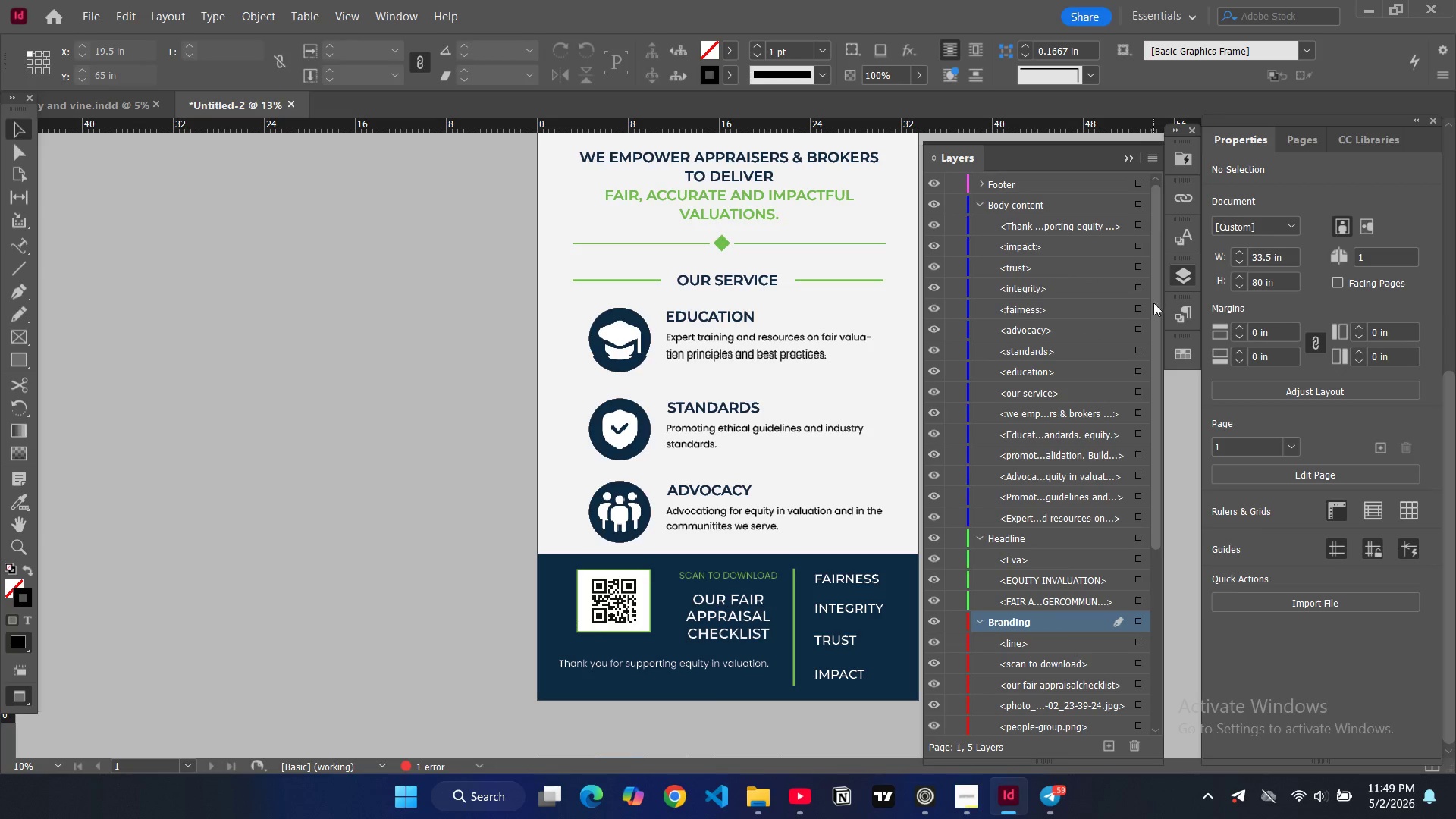 
left_click([1140, 308])
 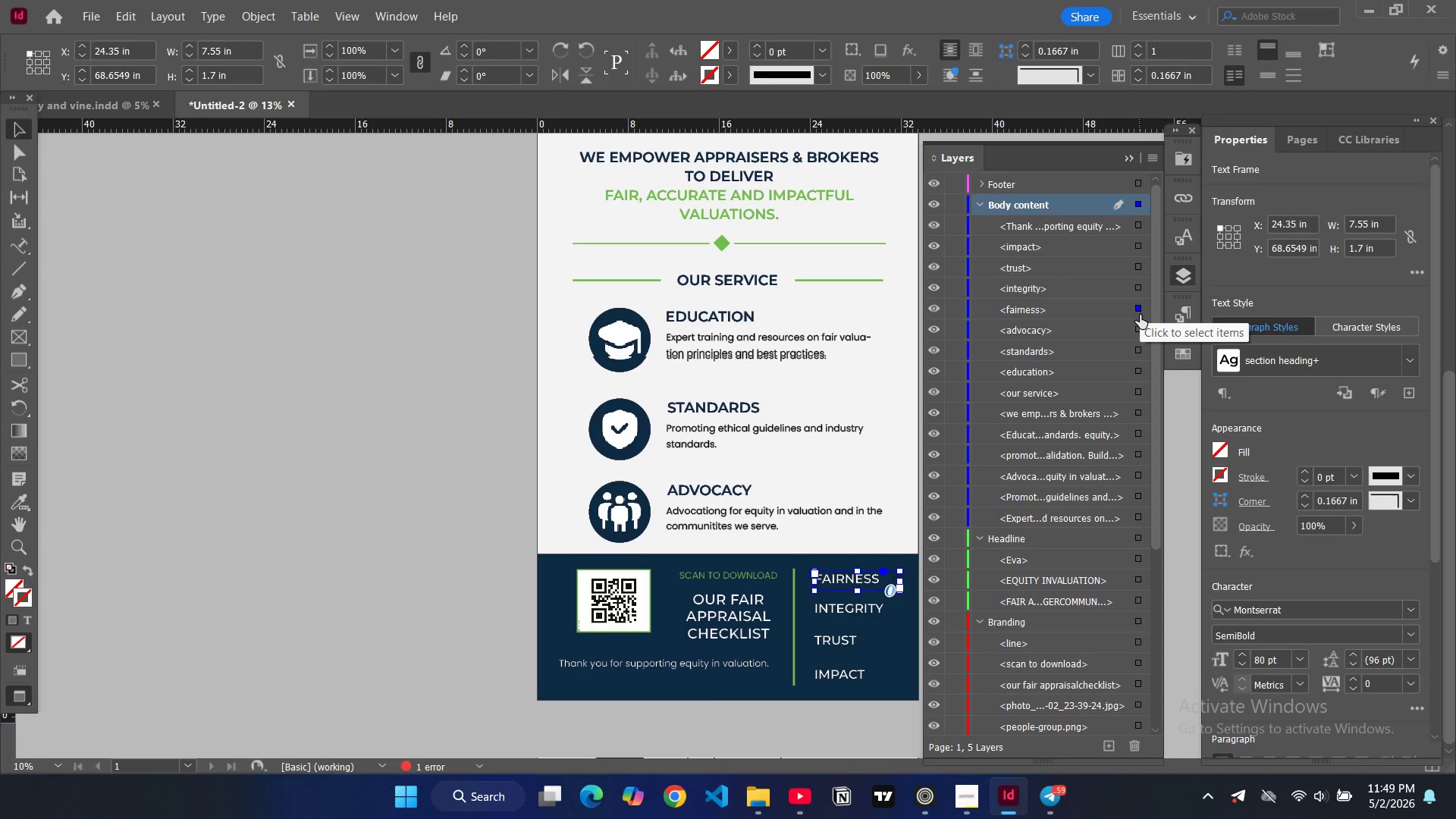 
left_click([1140, 325])
 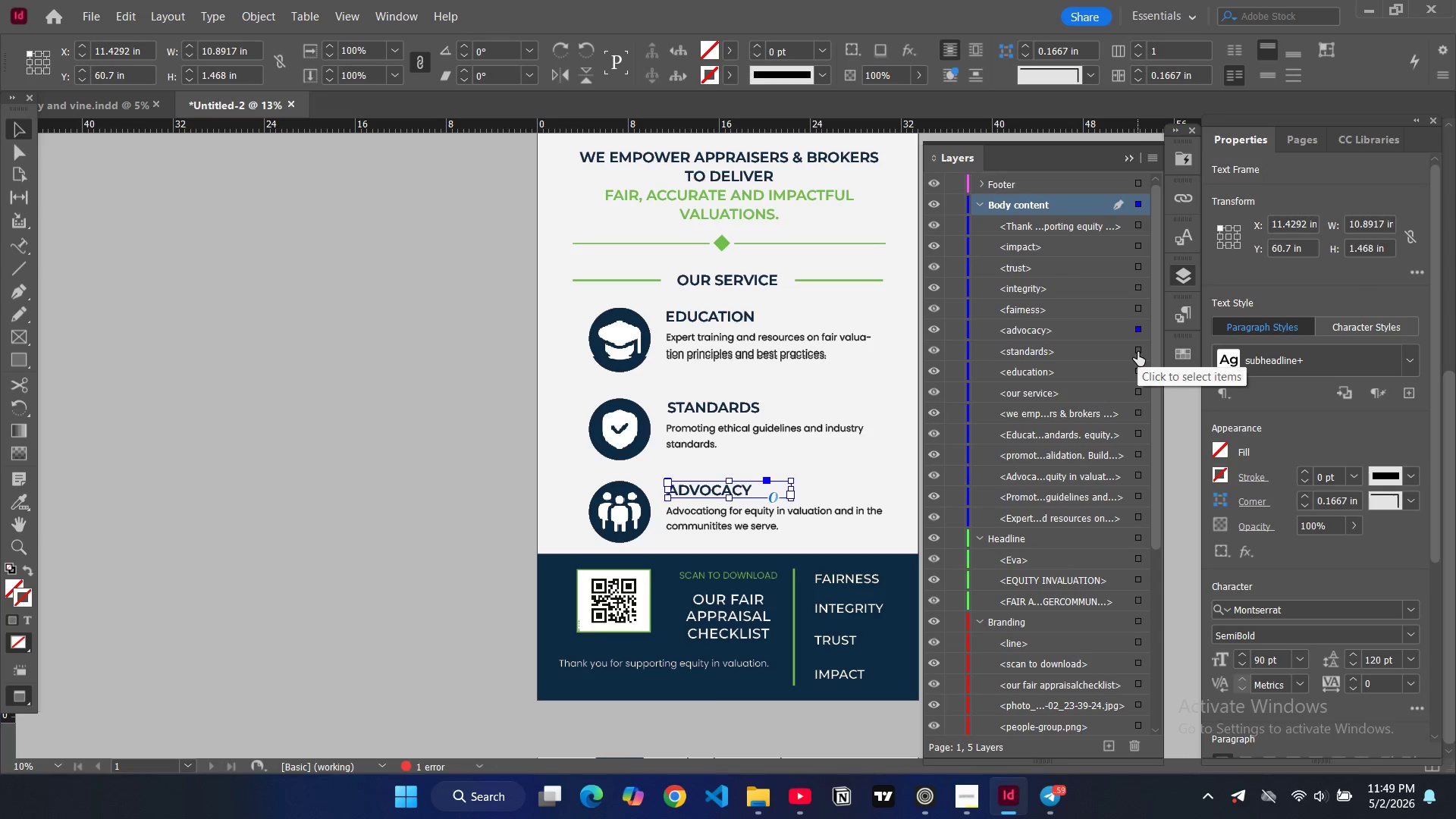 
left_click([1138, 352])
 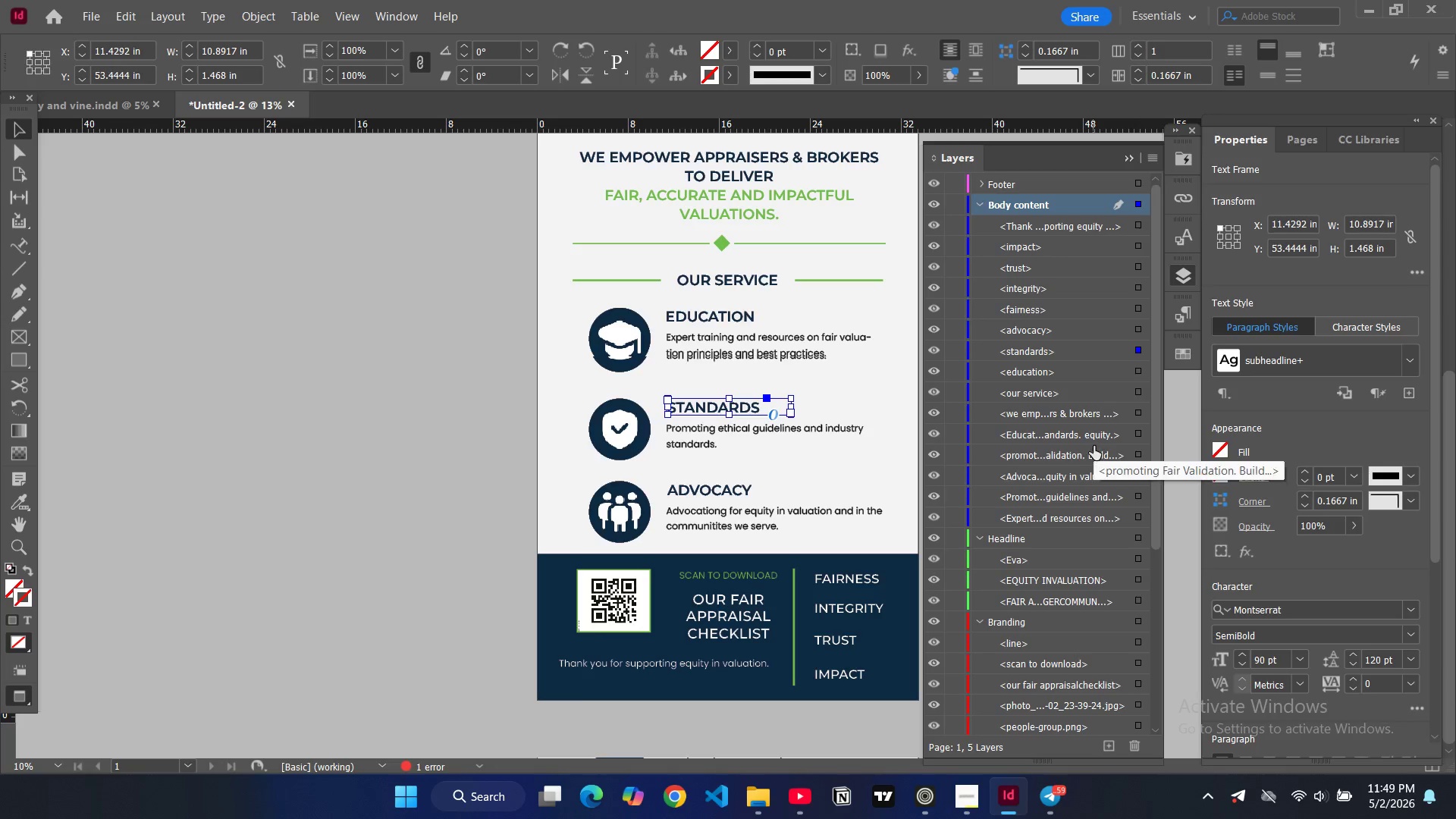 
scroll: coordinate [1094, 445], scroll_direction: down, amount: 5.0
 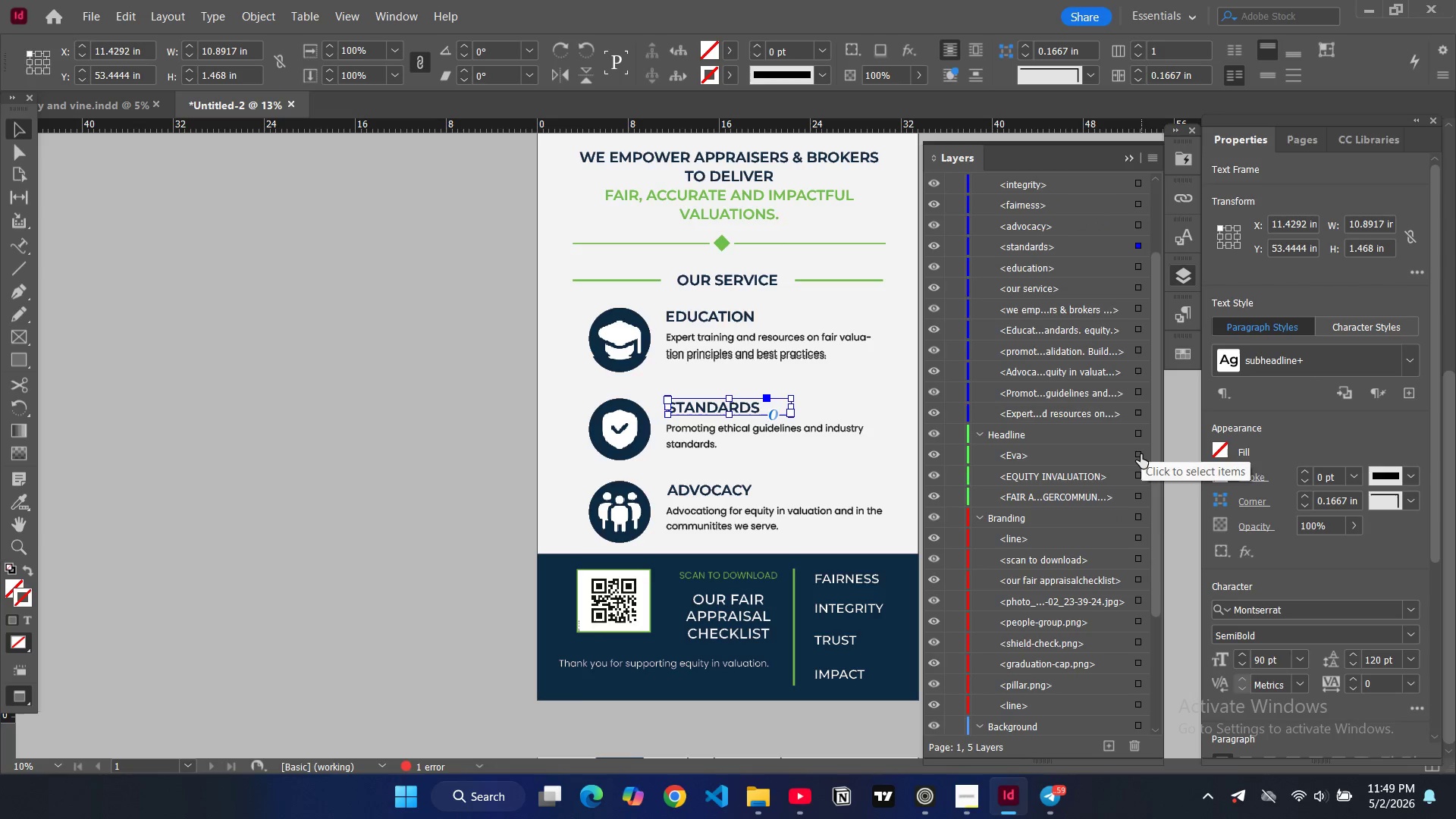 
left_click([1141, 454])
 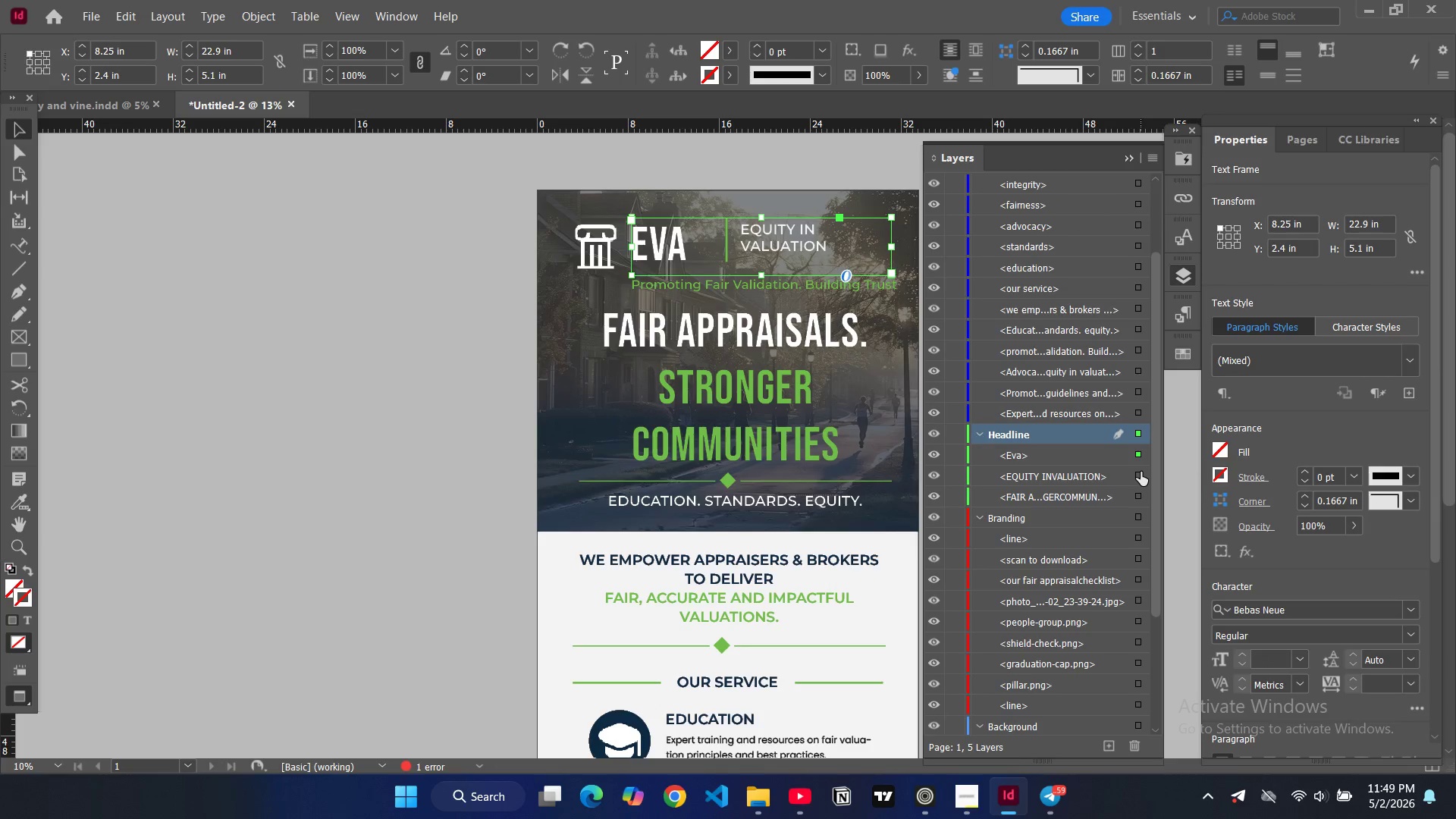 
left_click([1141, 472])
 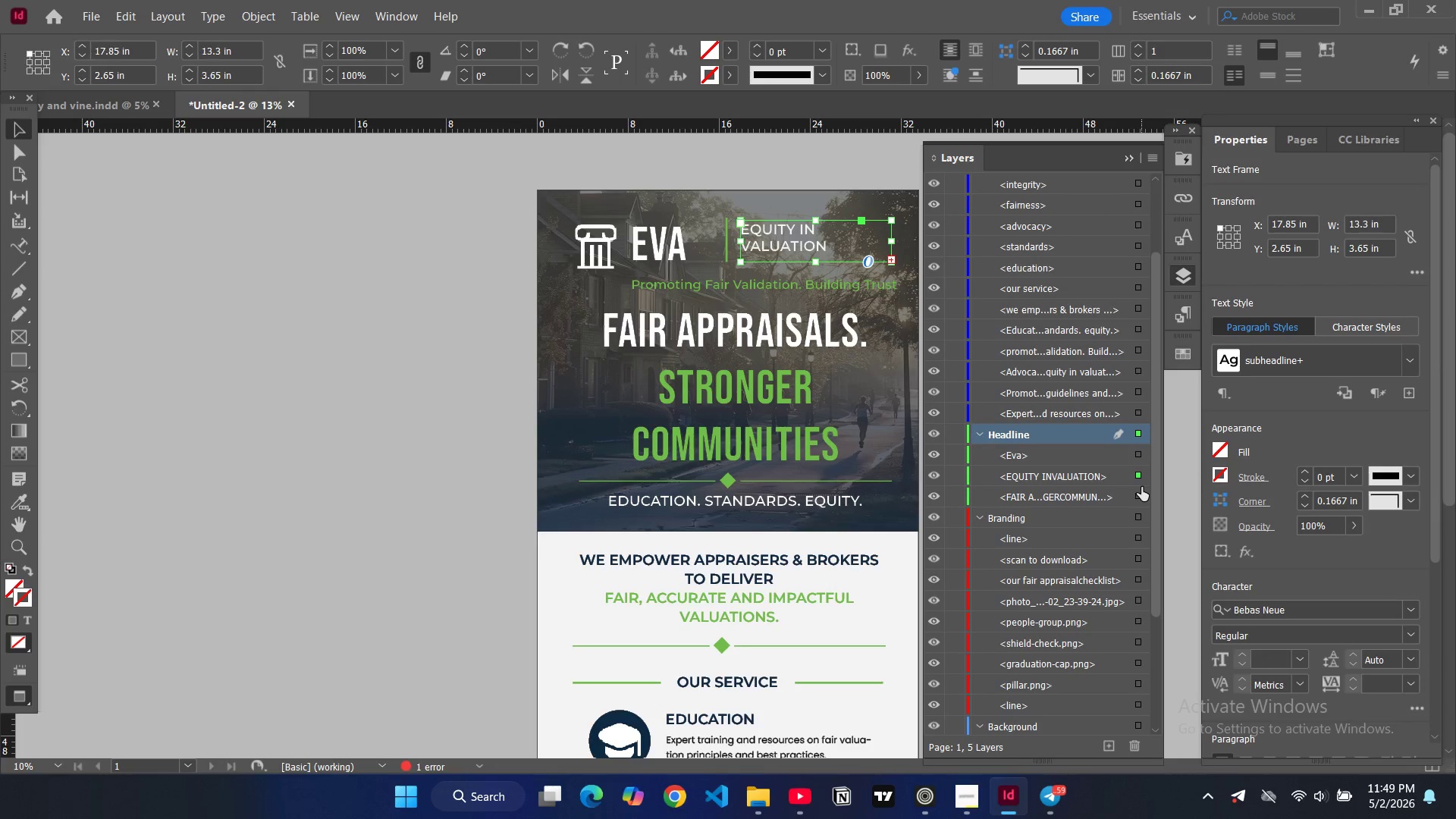 
left_click([1141, 487])
 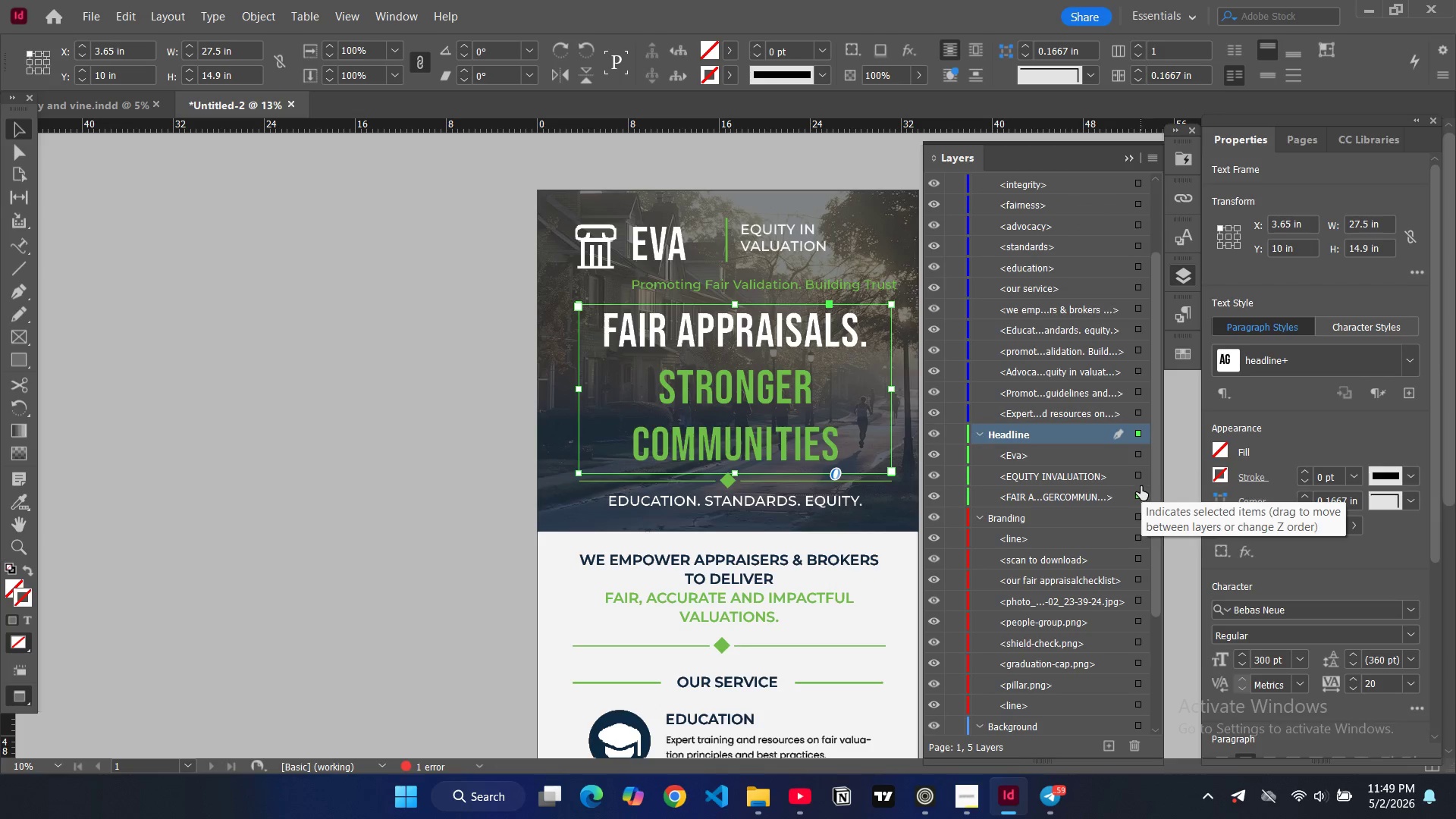 
scroll: coordinate [1119, 467], scroll_direction: down, amount: 4.0
 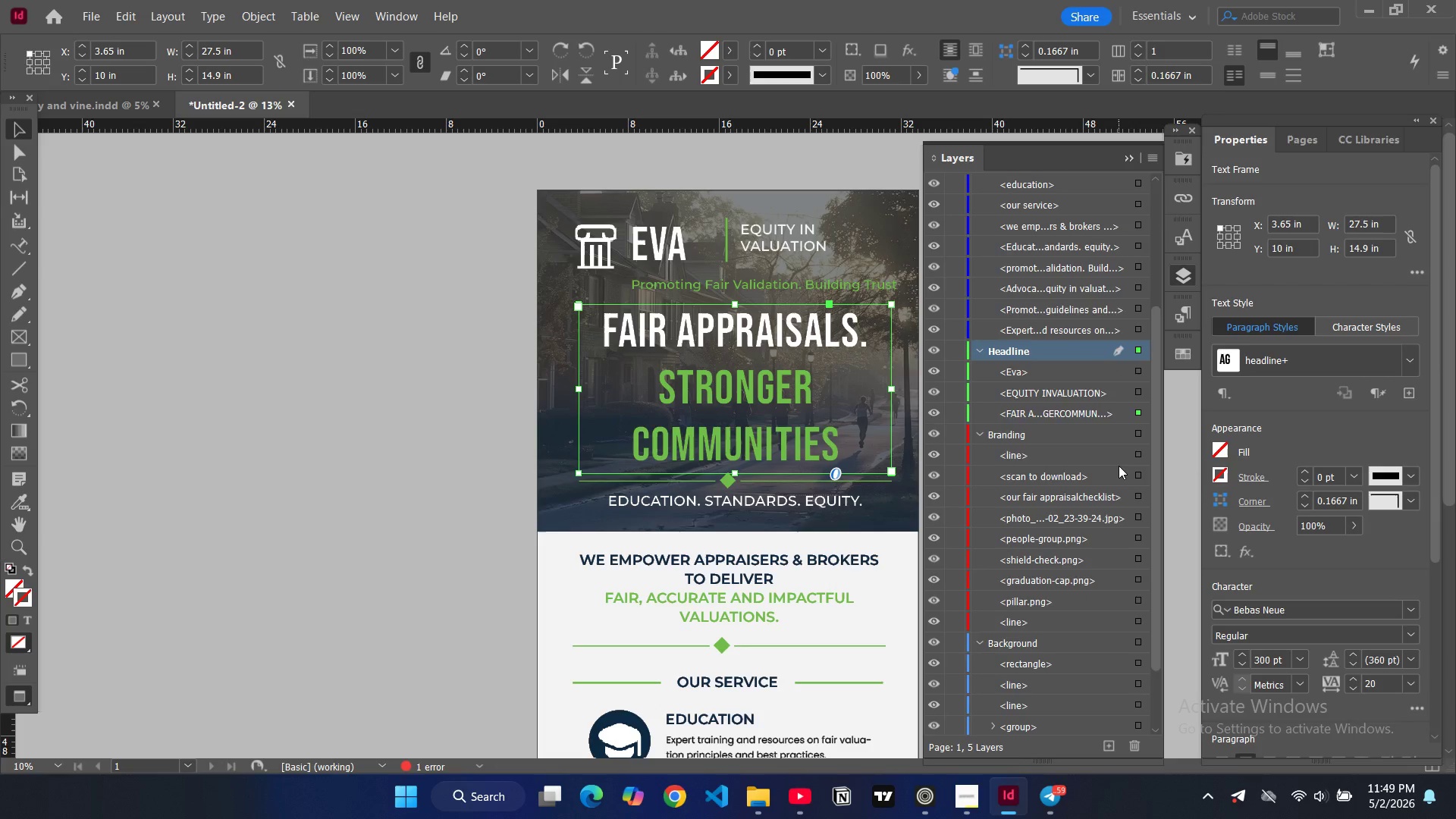 
scroll: coordinate [1109, 456], scroll_direction: up, amount: 15.0
 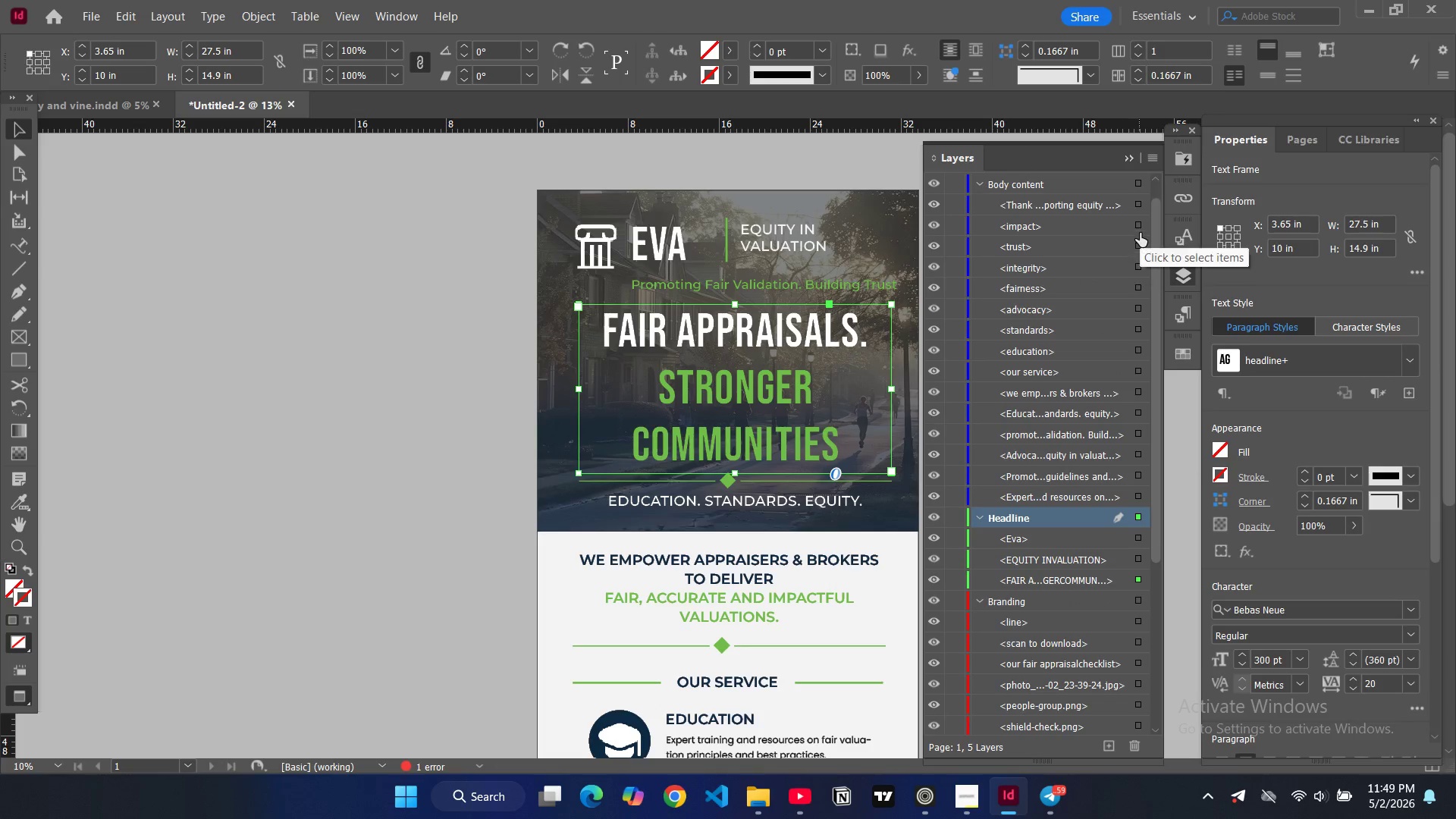 
scroll: coordinate [1119, 254], scroll_direction: down, amount: 6.0
 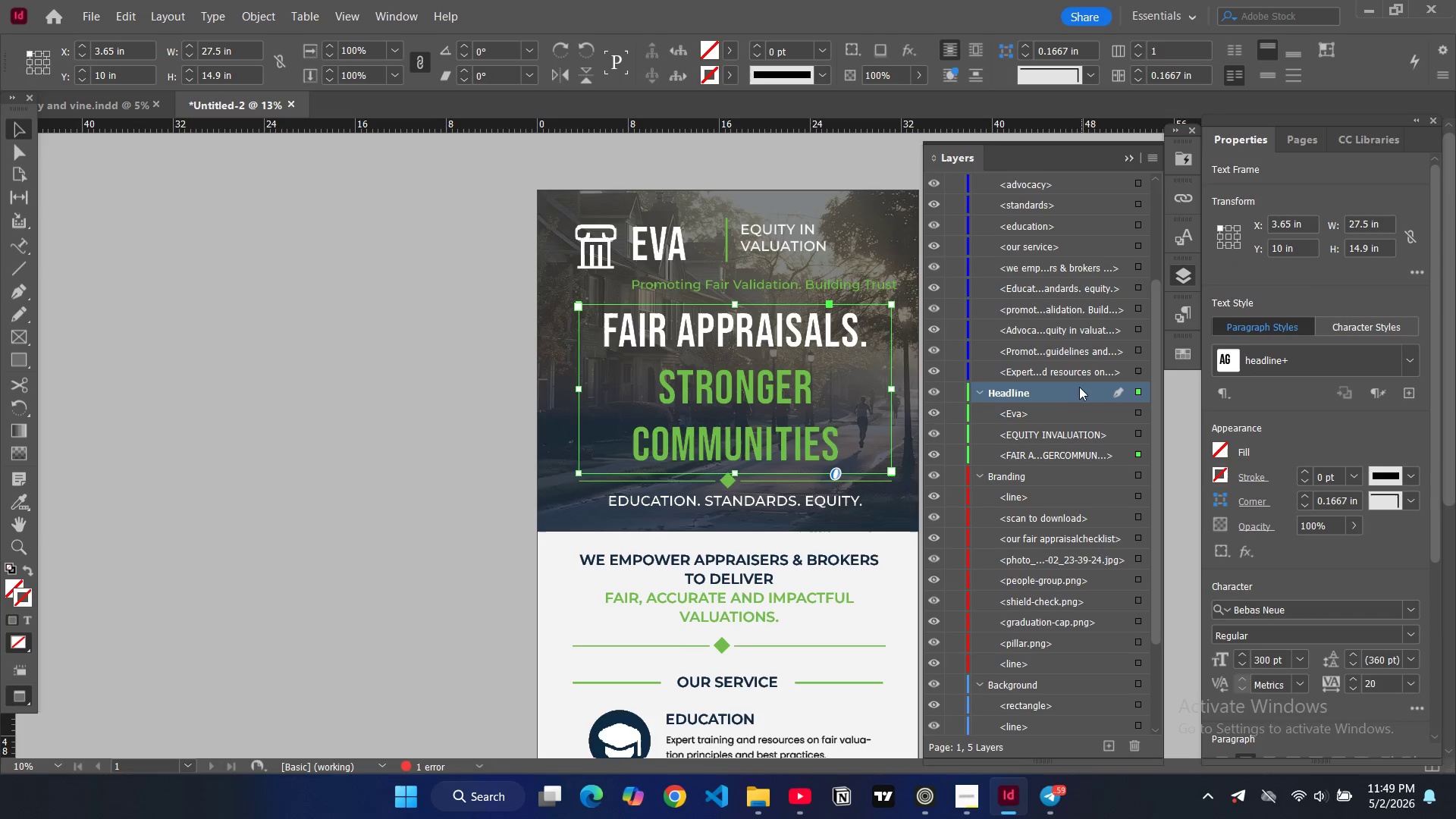 